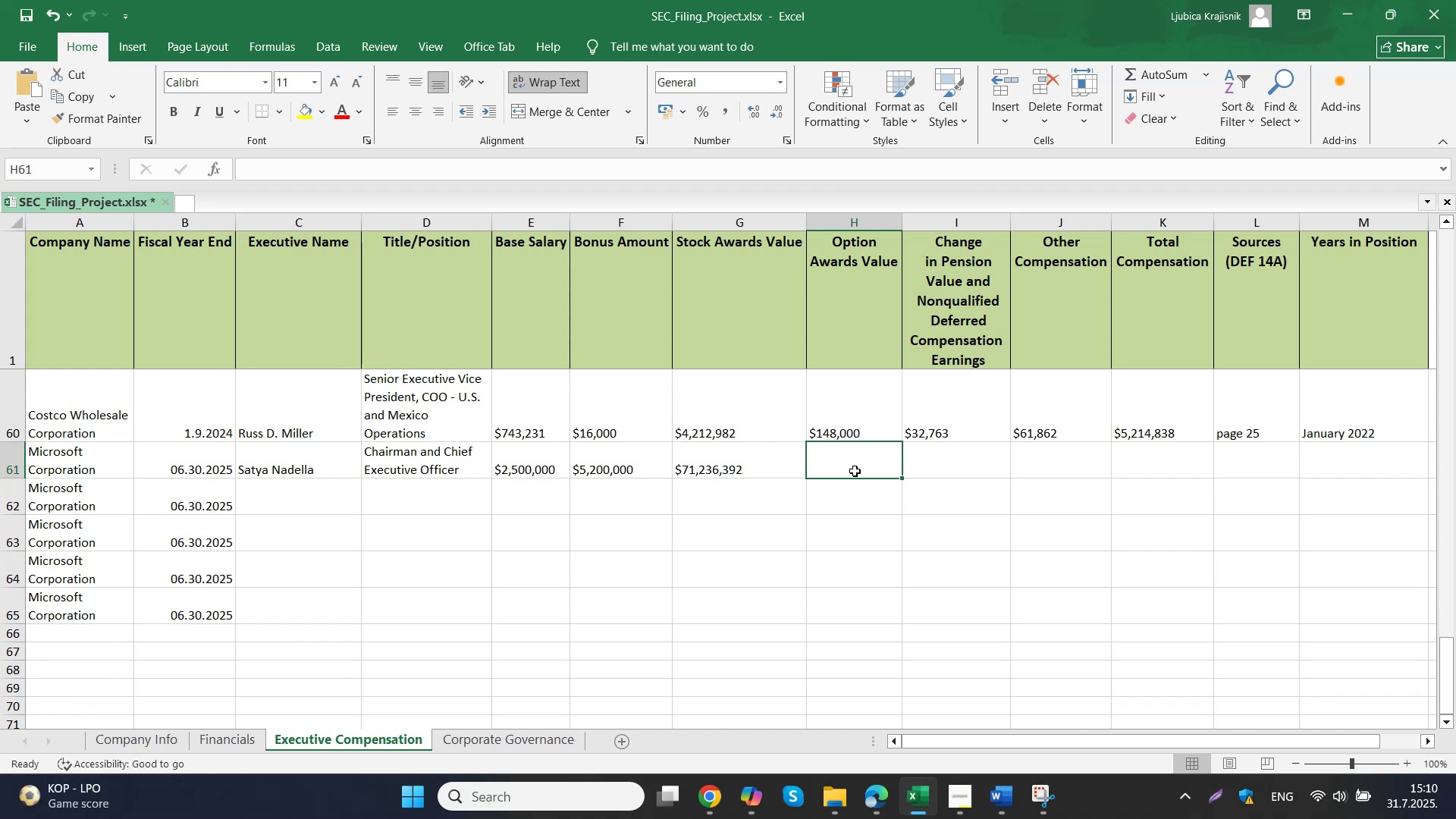 
key(N)
 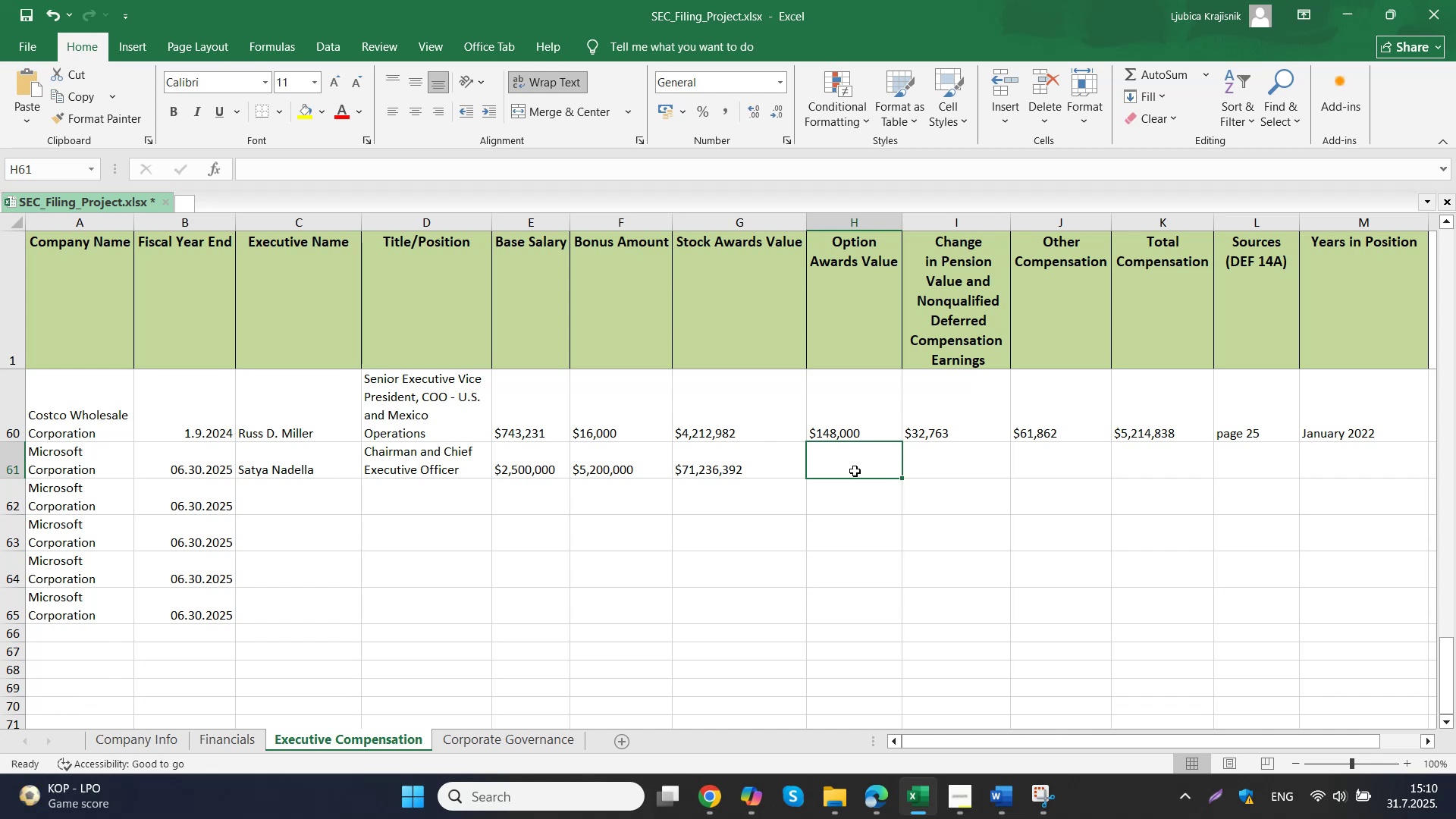 
key(NumpadDivide)
 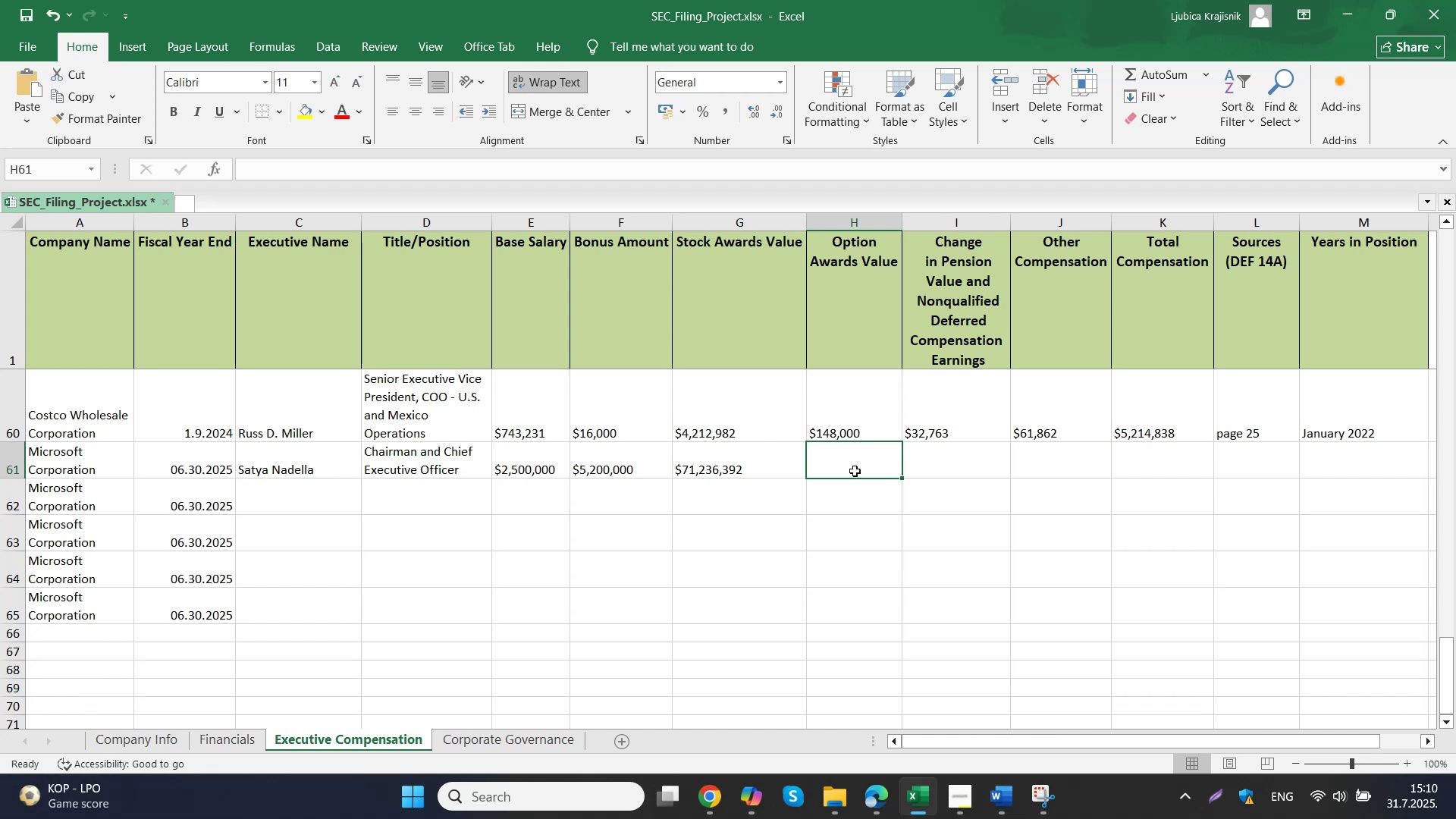 
key(A)
 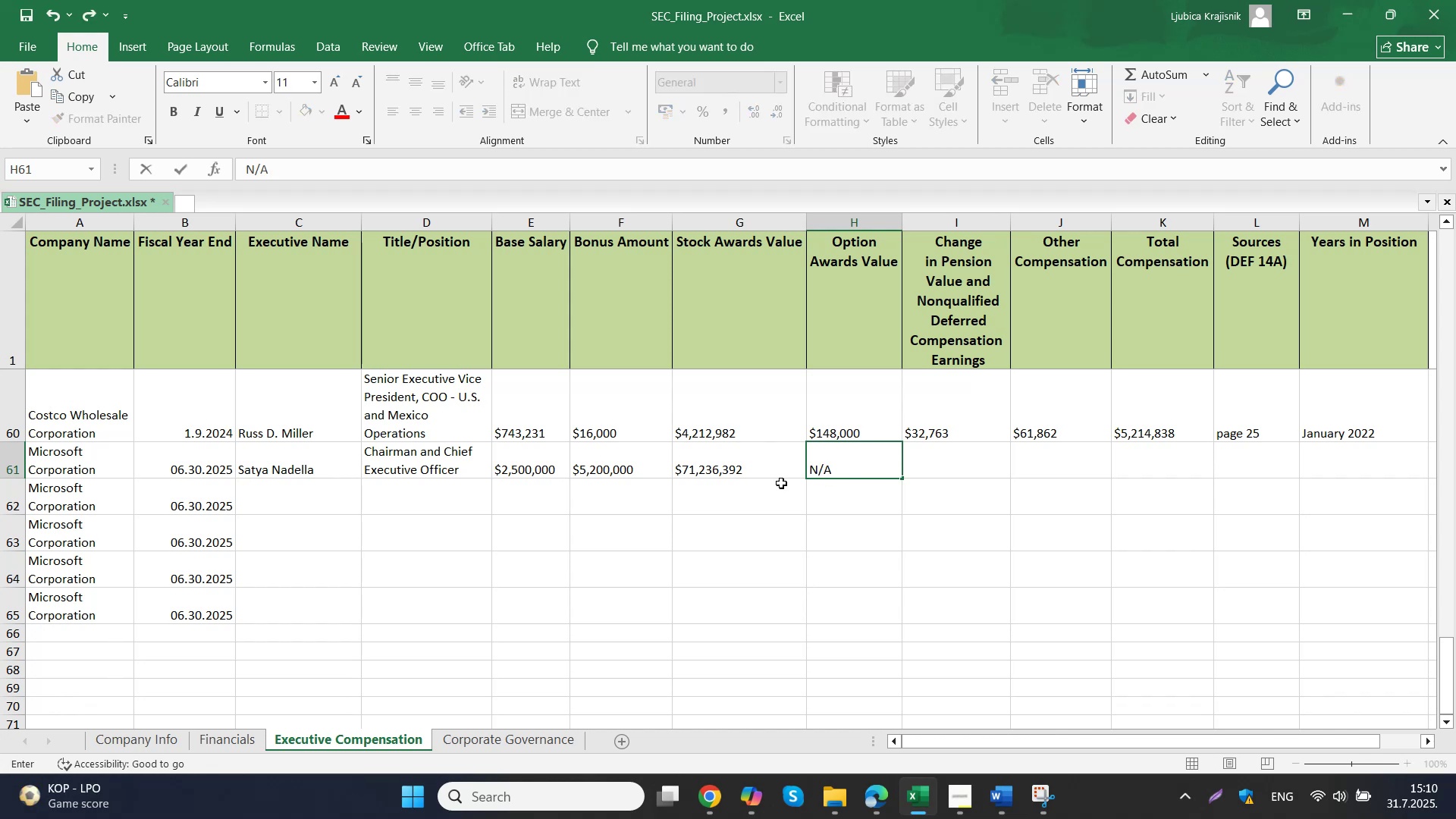 
left_click([987, 478])
 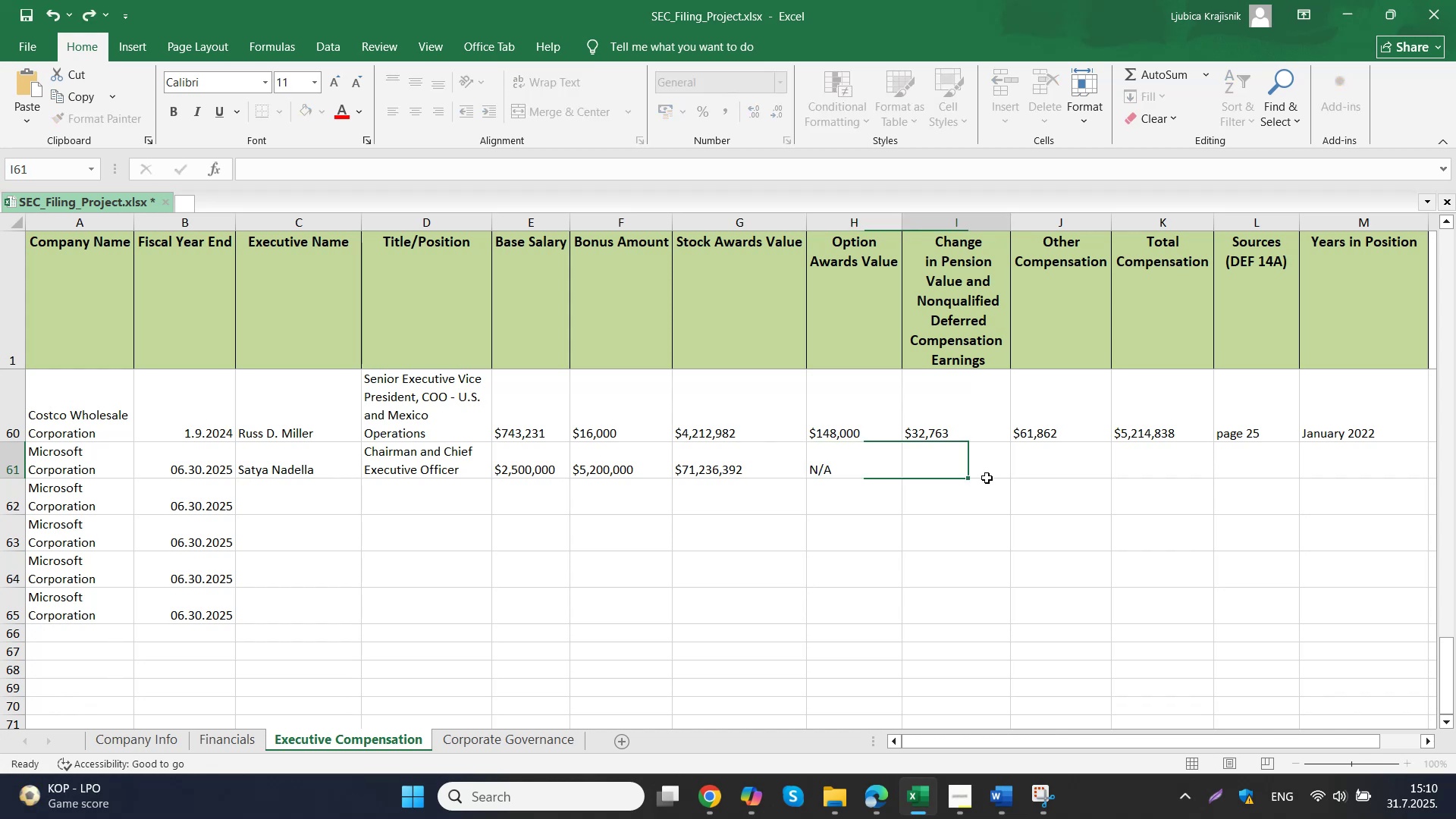 
scroll: coordinate [854, 437], scroll_direction: up, amount: 2.0
 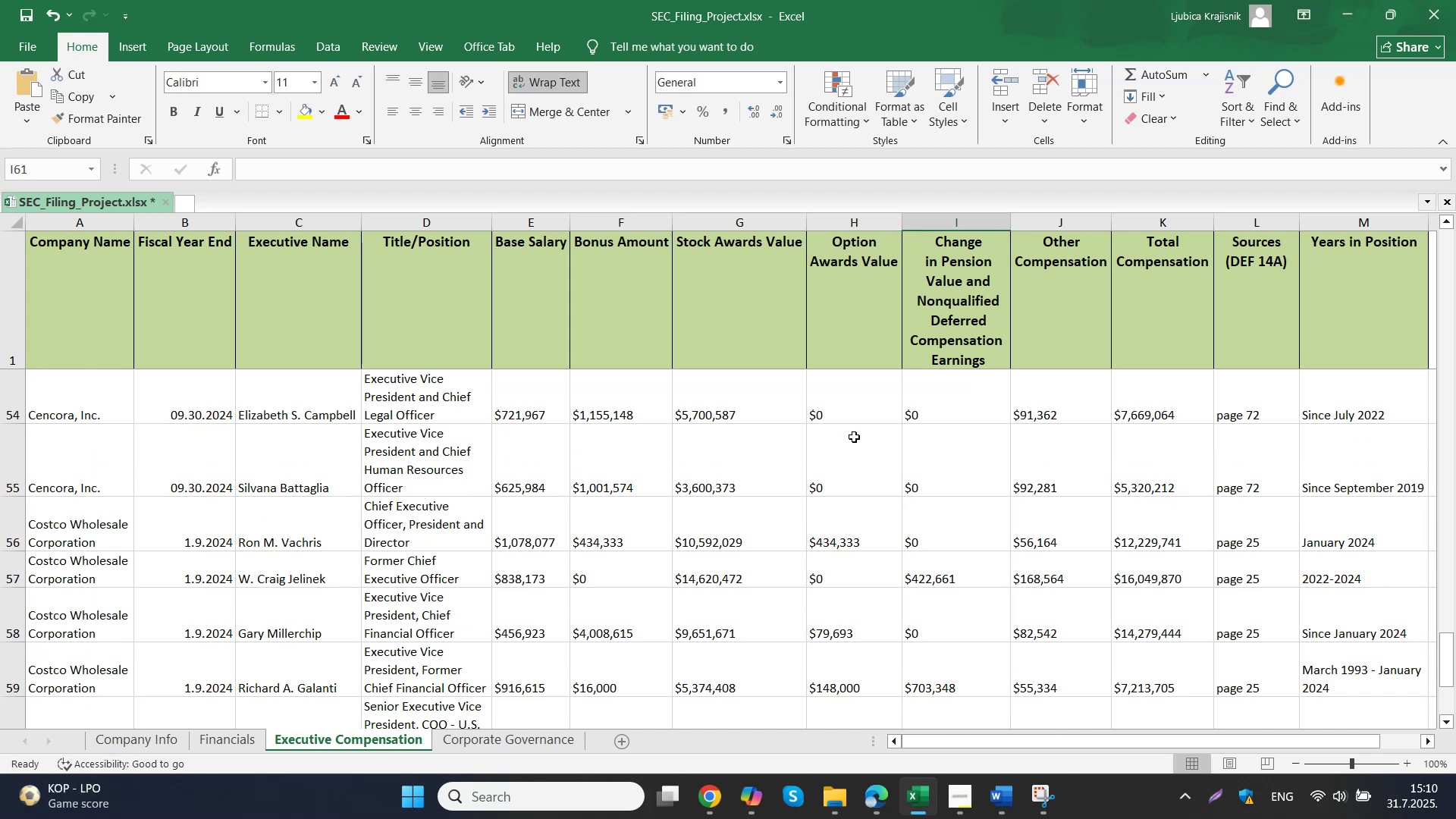 
scroll: coordinate [851, 438], scroll_direction: down, amount: 2.0
 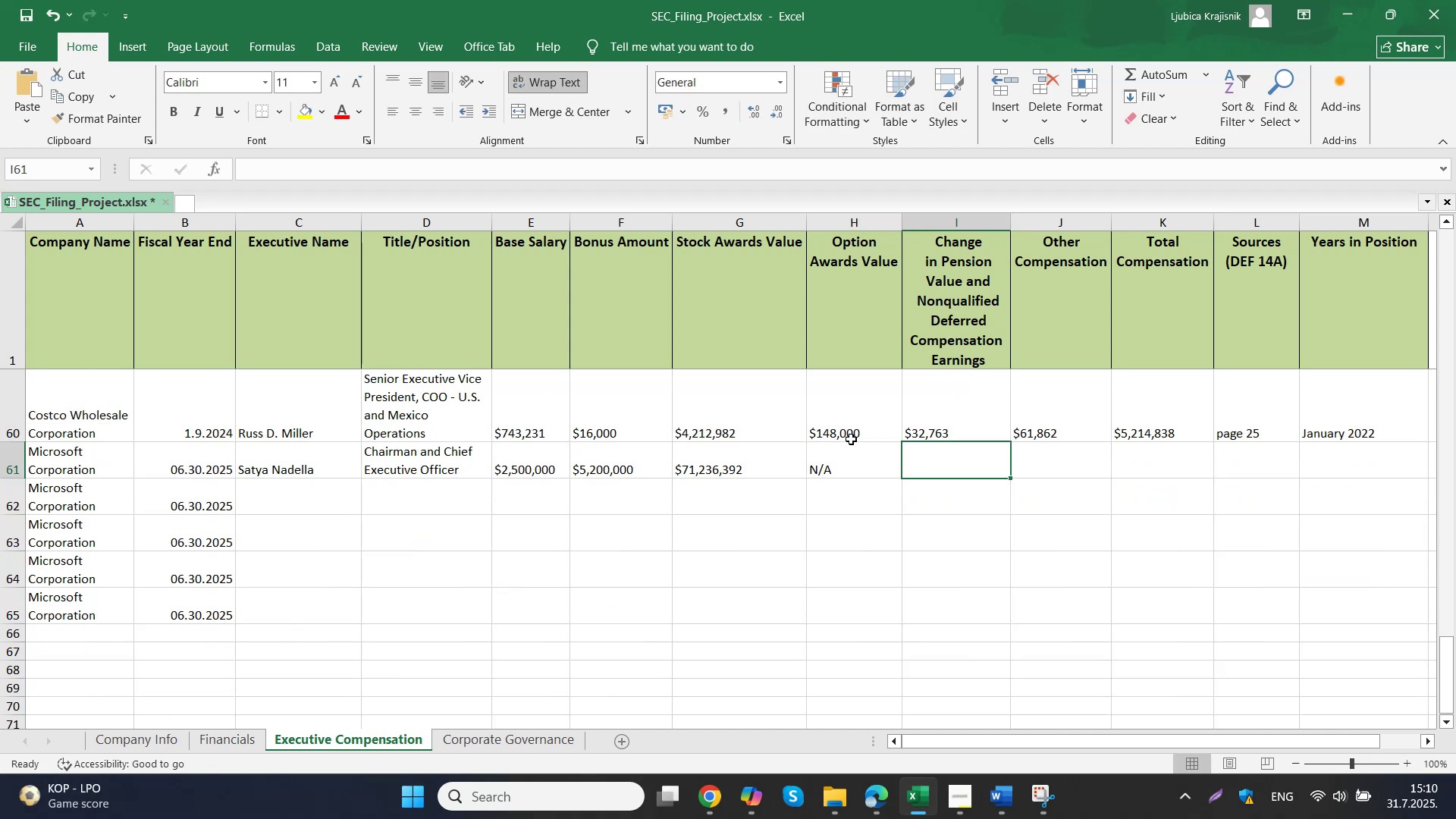 
left_click([846, 476])
 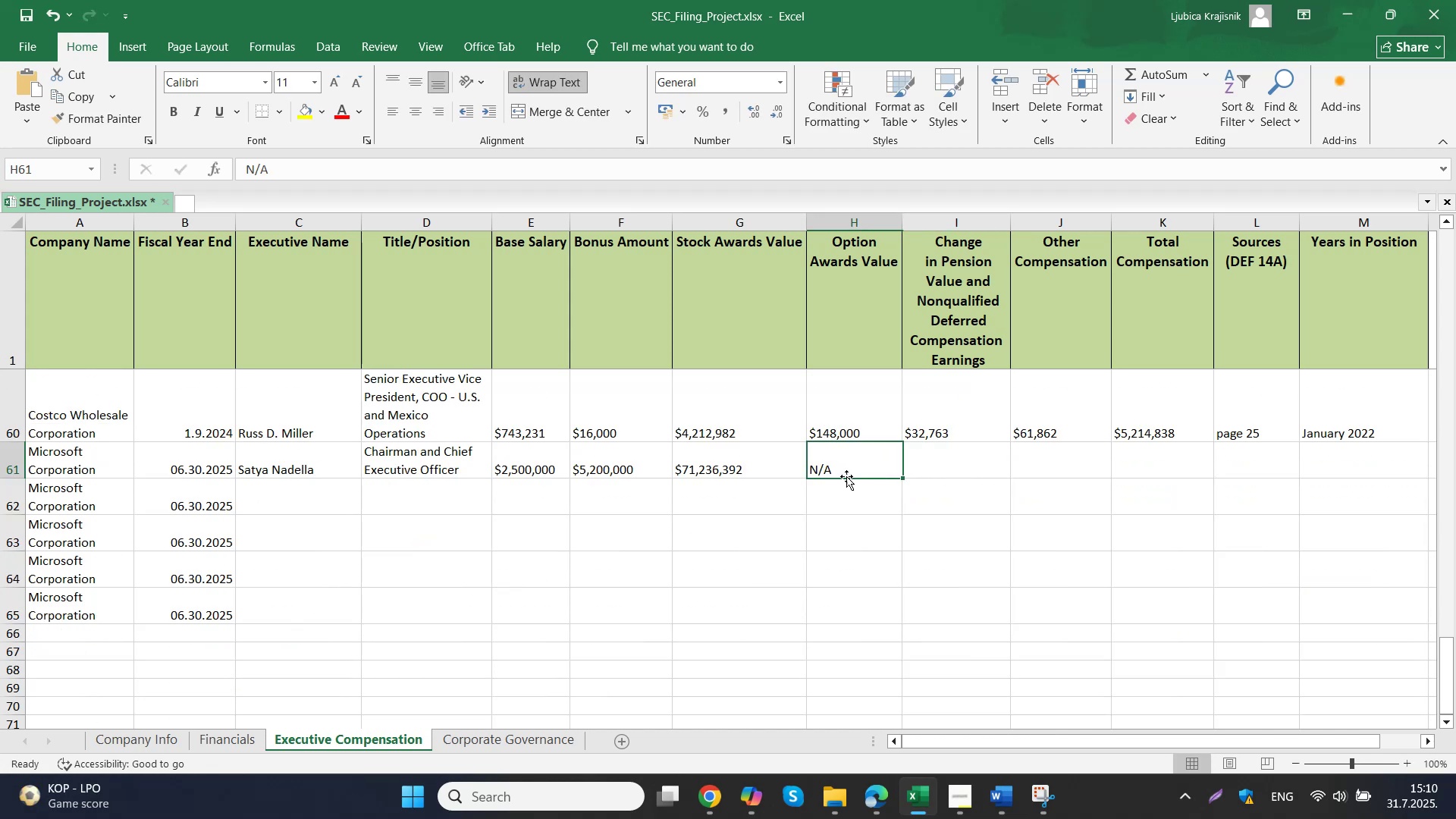 
key(Control+ControlLeft)
 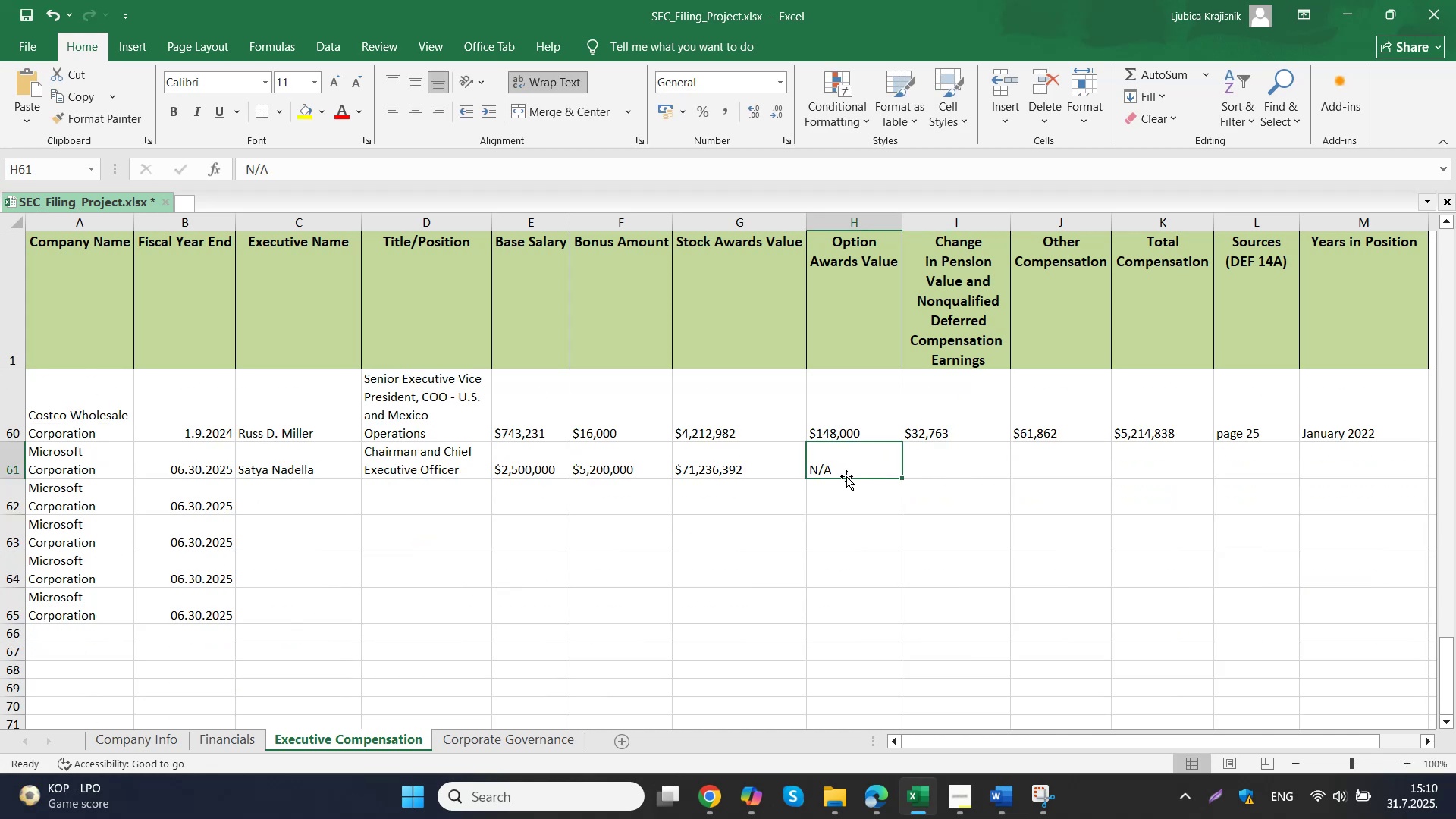 
key(Control+C)
 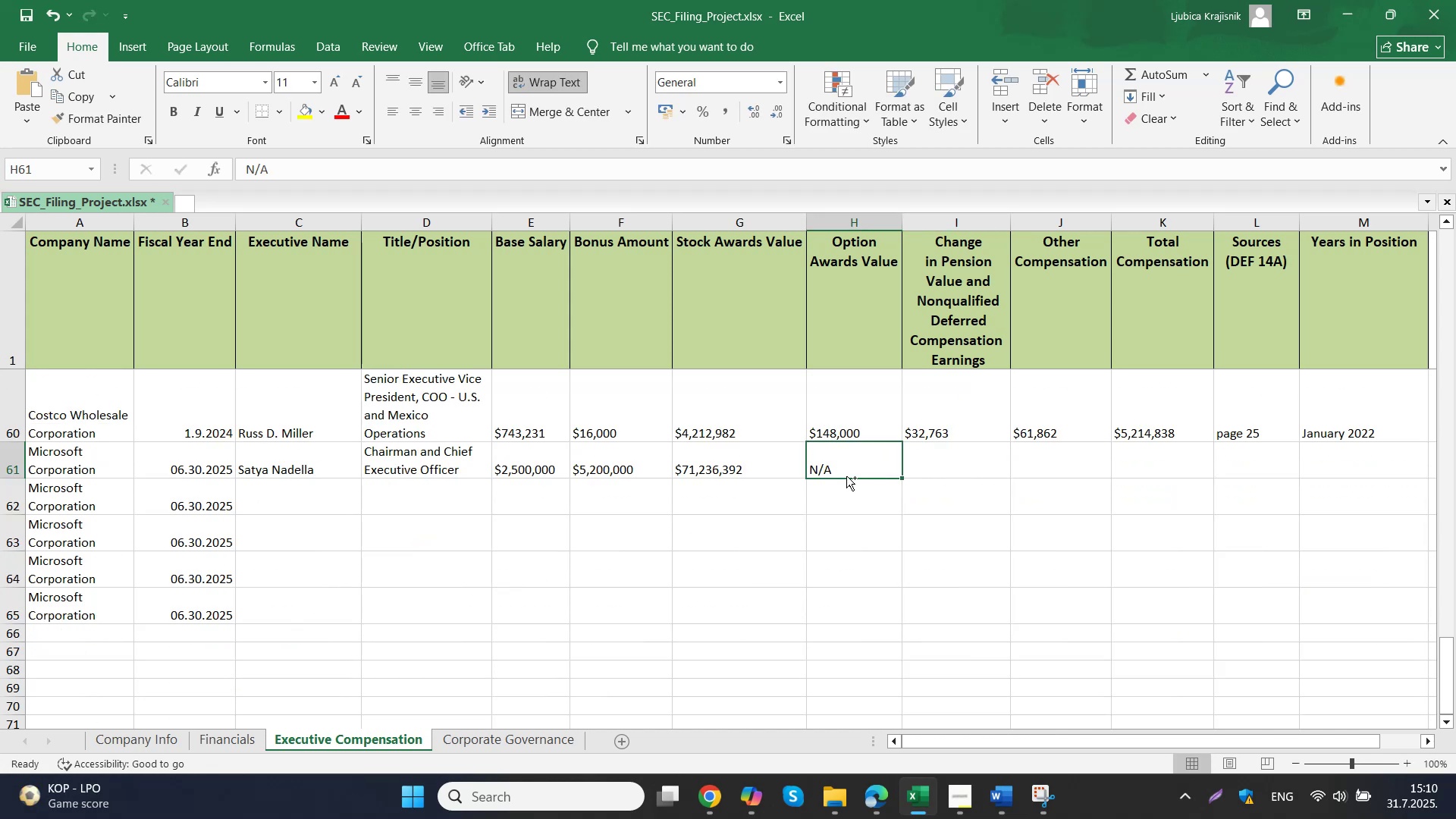 
scroll: coordinate [846, 476], scroll_direction: up, amount: 1.0
 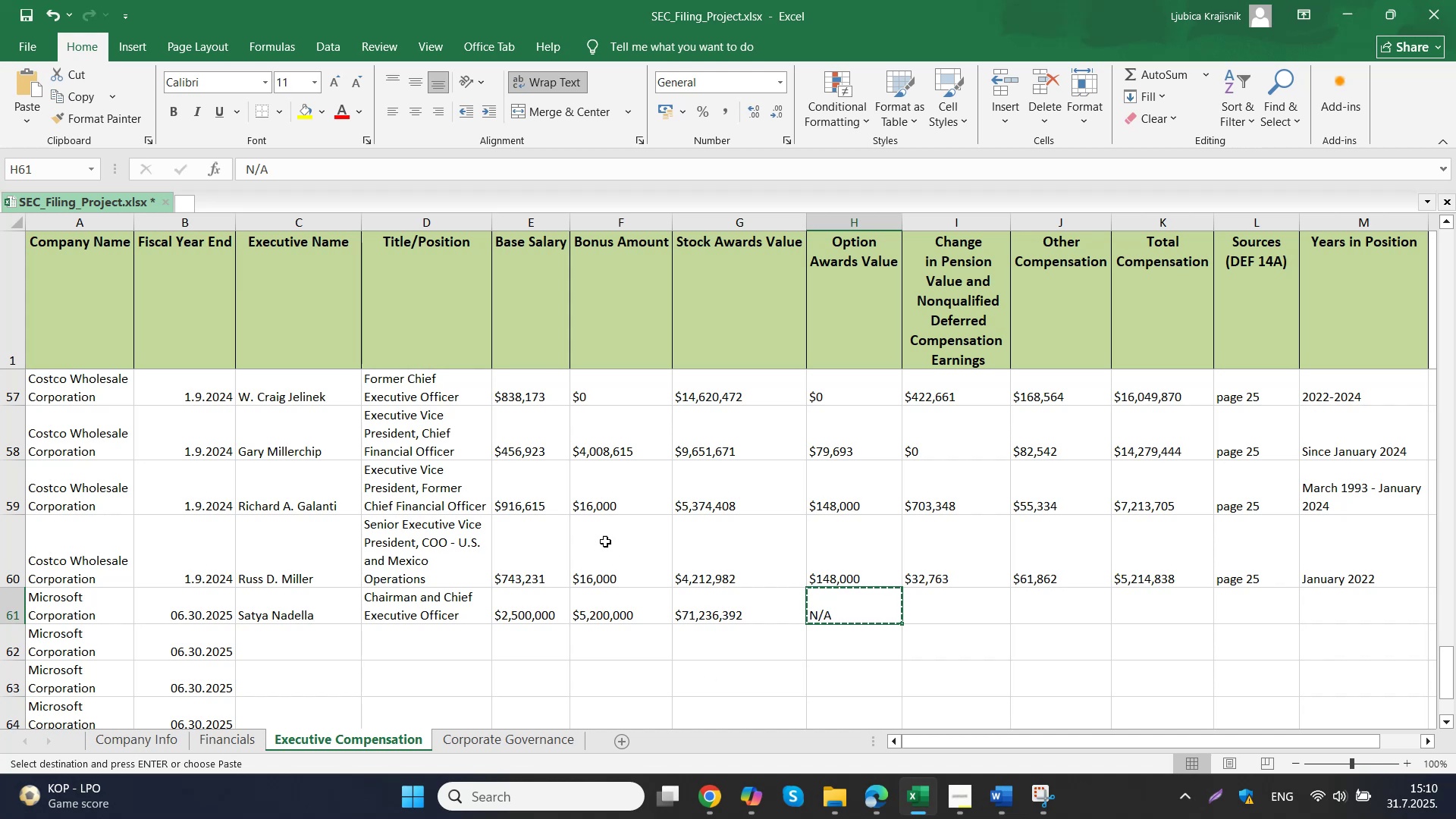 
key(ArrowUp)
 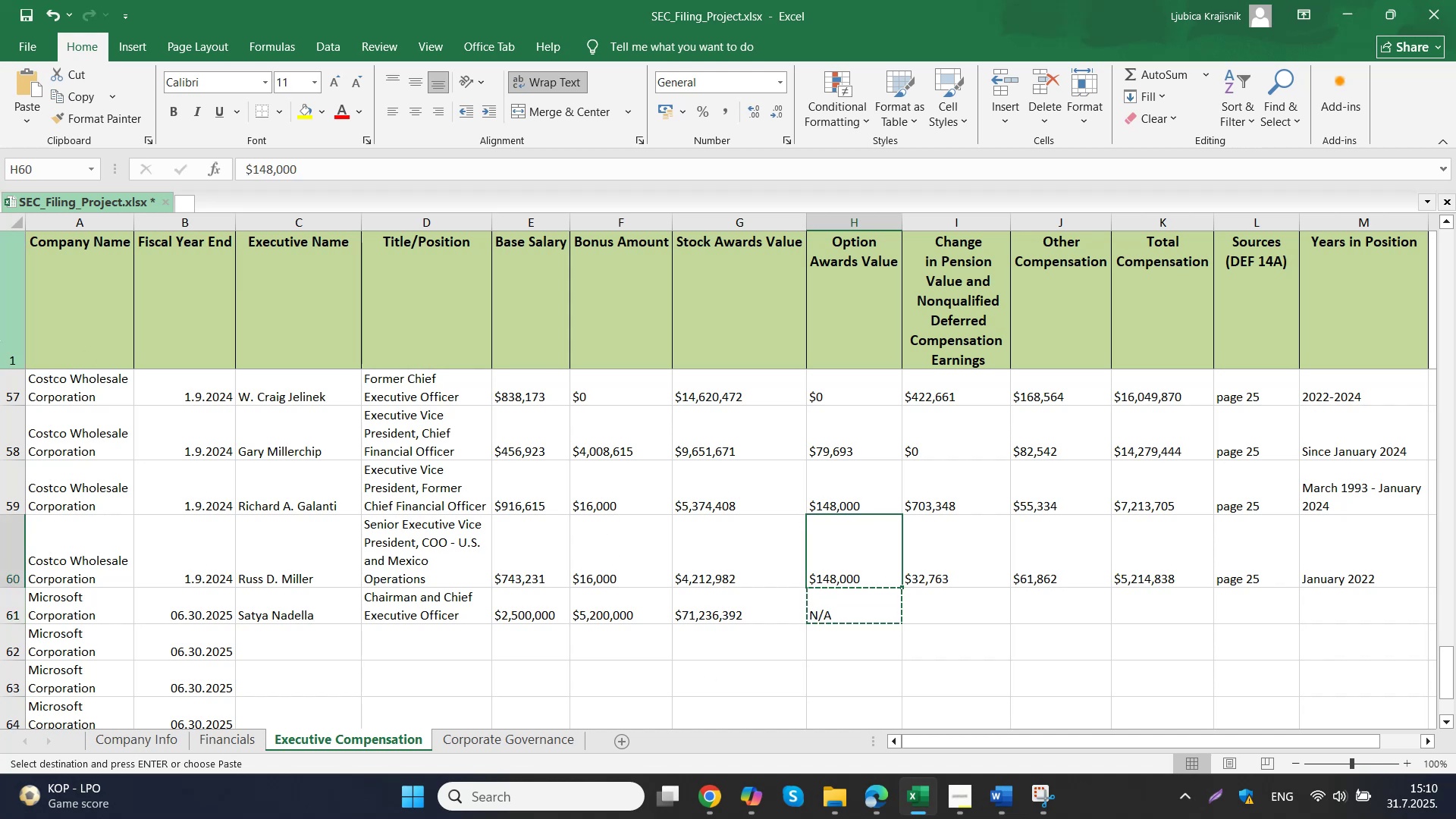 
key(ArrowUp)
 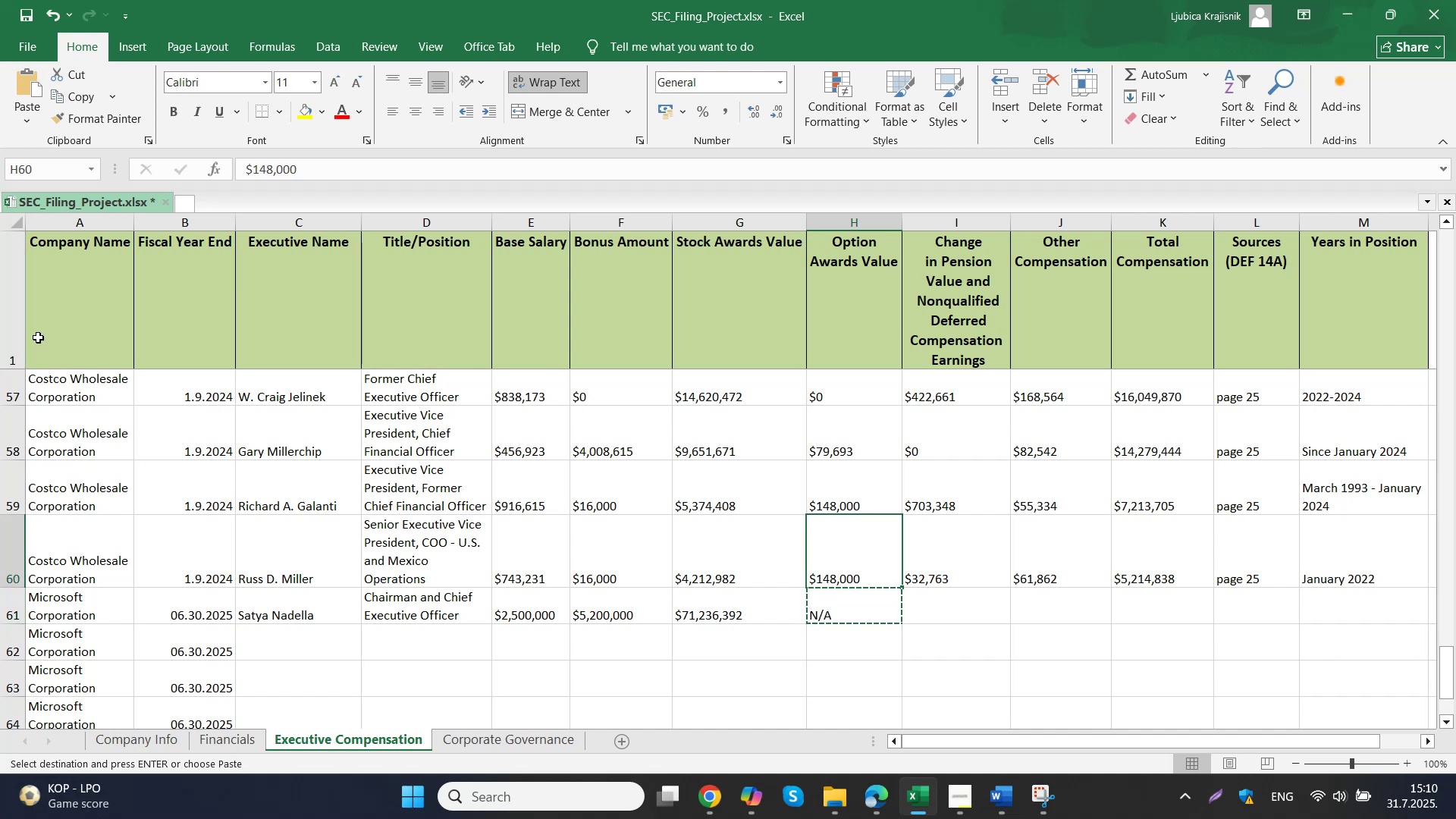 
key(ArrowUp)
 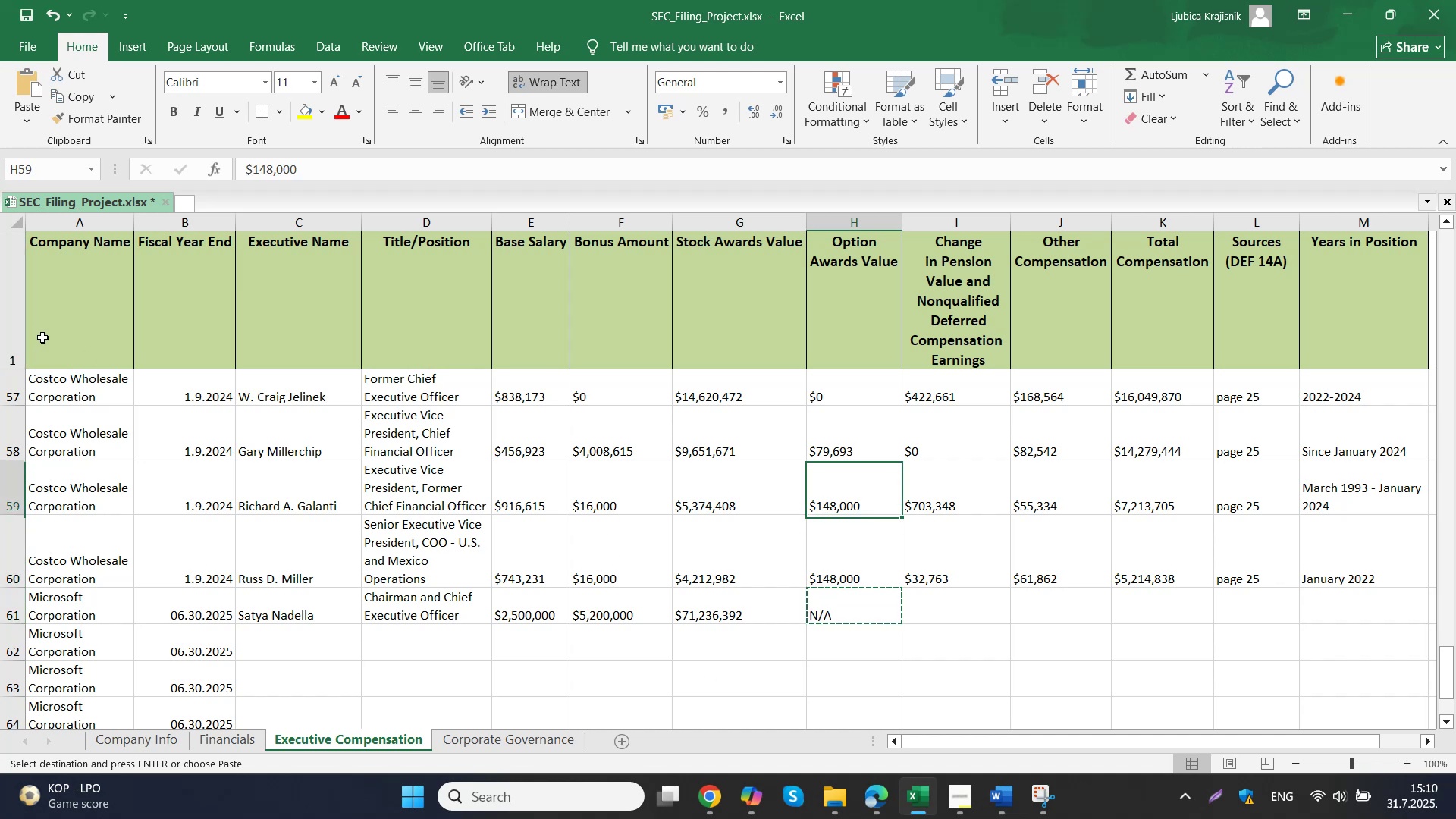 
key(ArrowUp)
 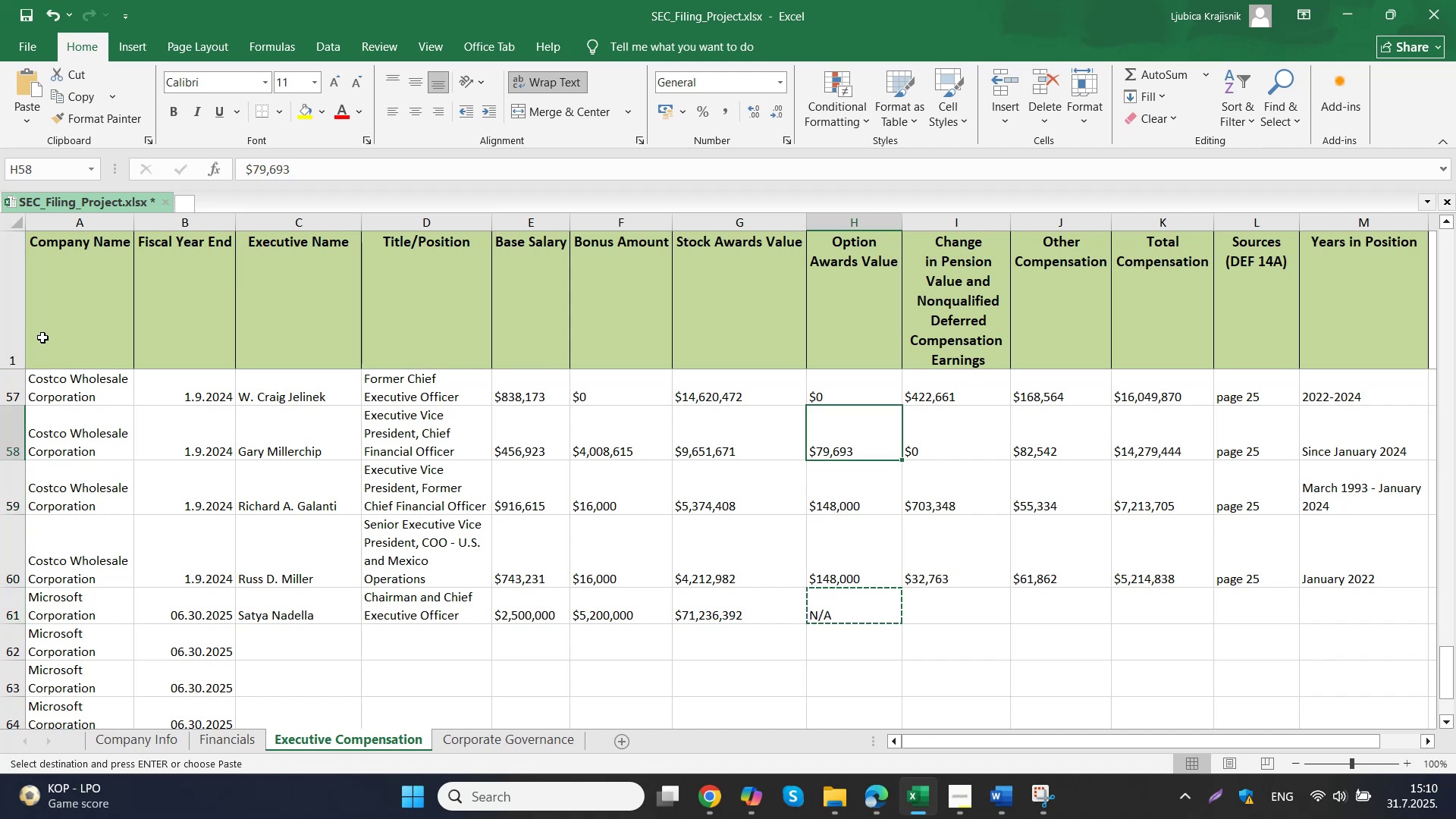 
key(Control+ControlLeft)
 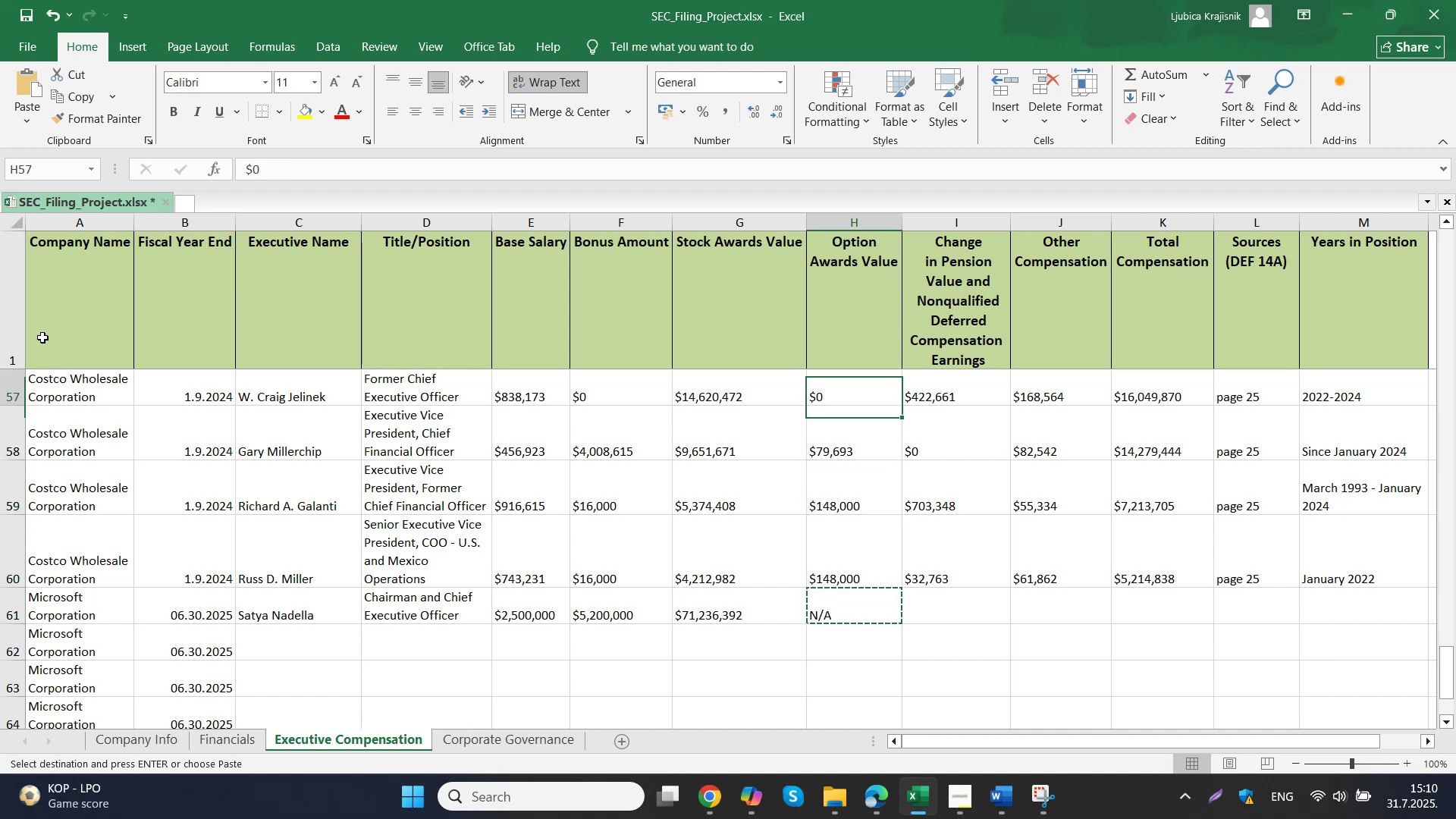 
key(Control+V)
 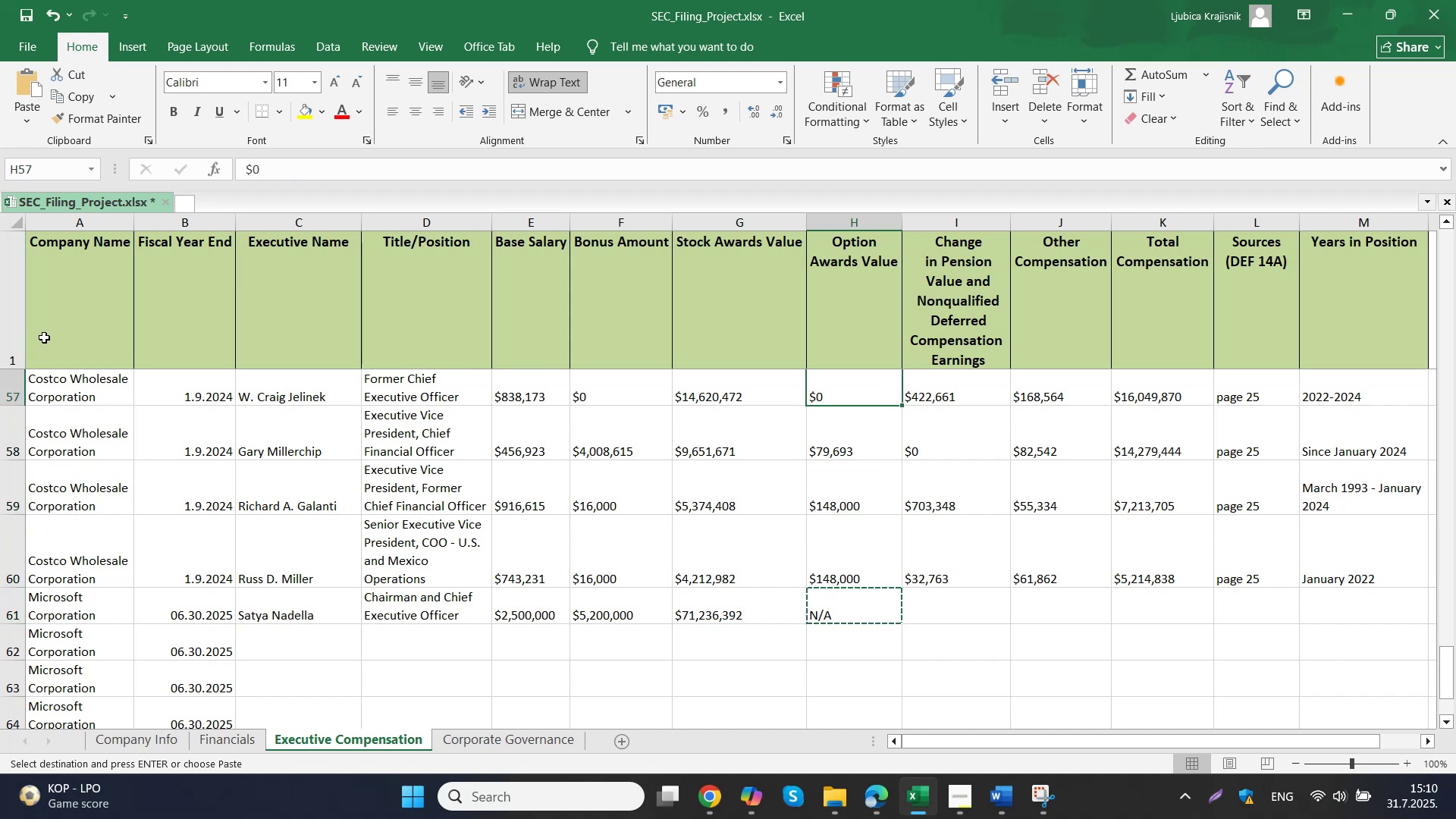 
key(ArrowUp)
 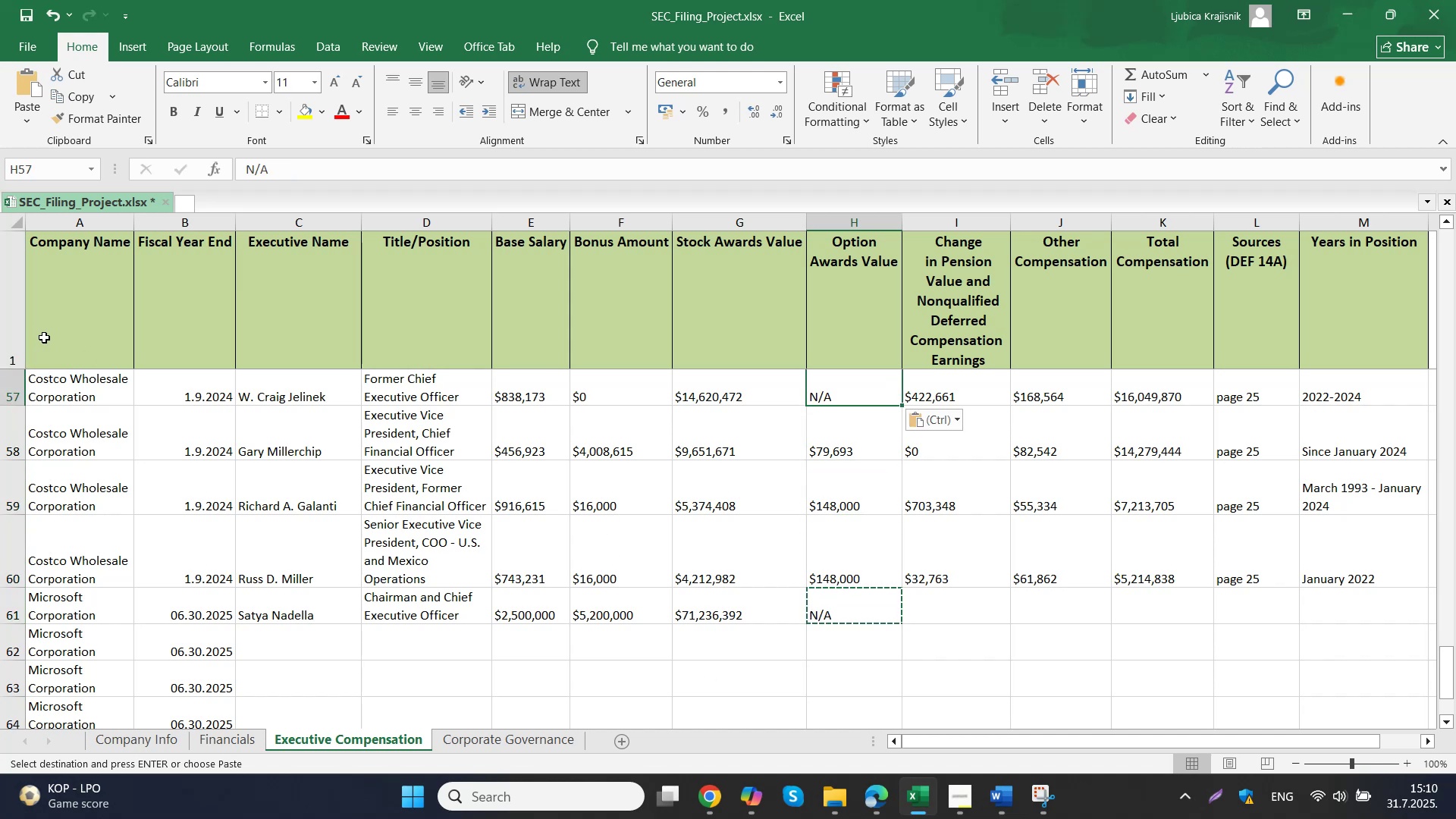 
key(ArrowUp)
 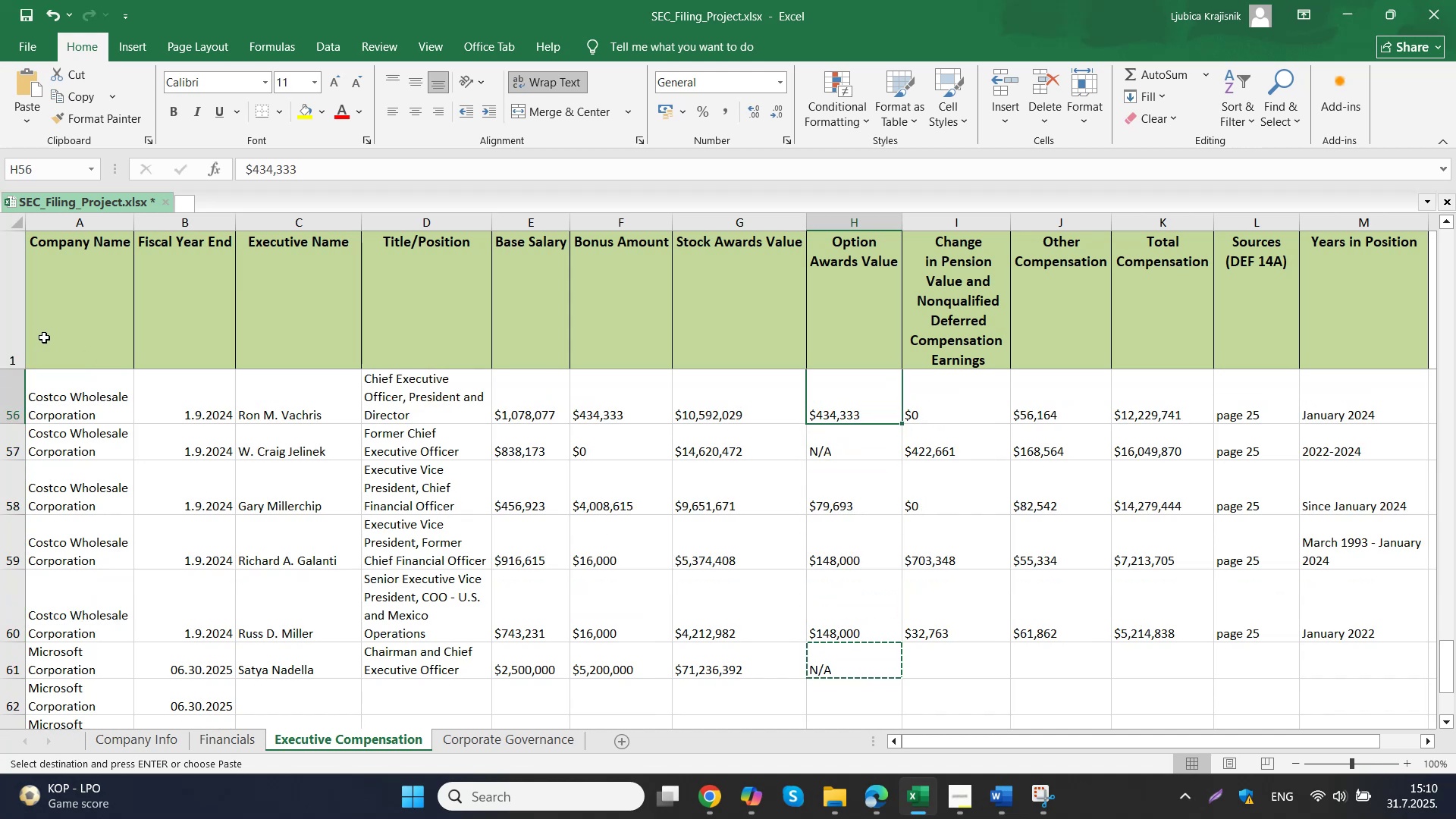 
key(ArrowUp)
 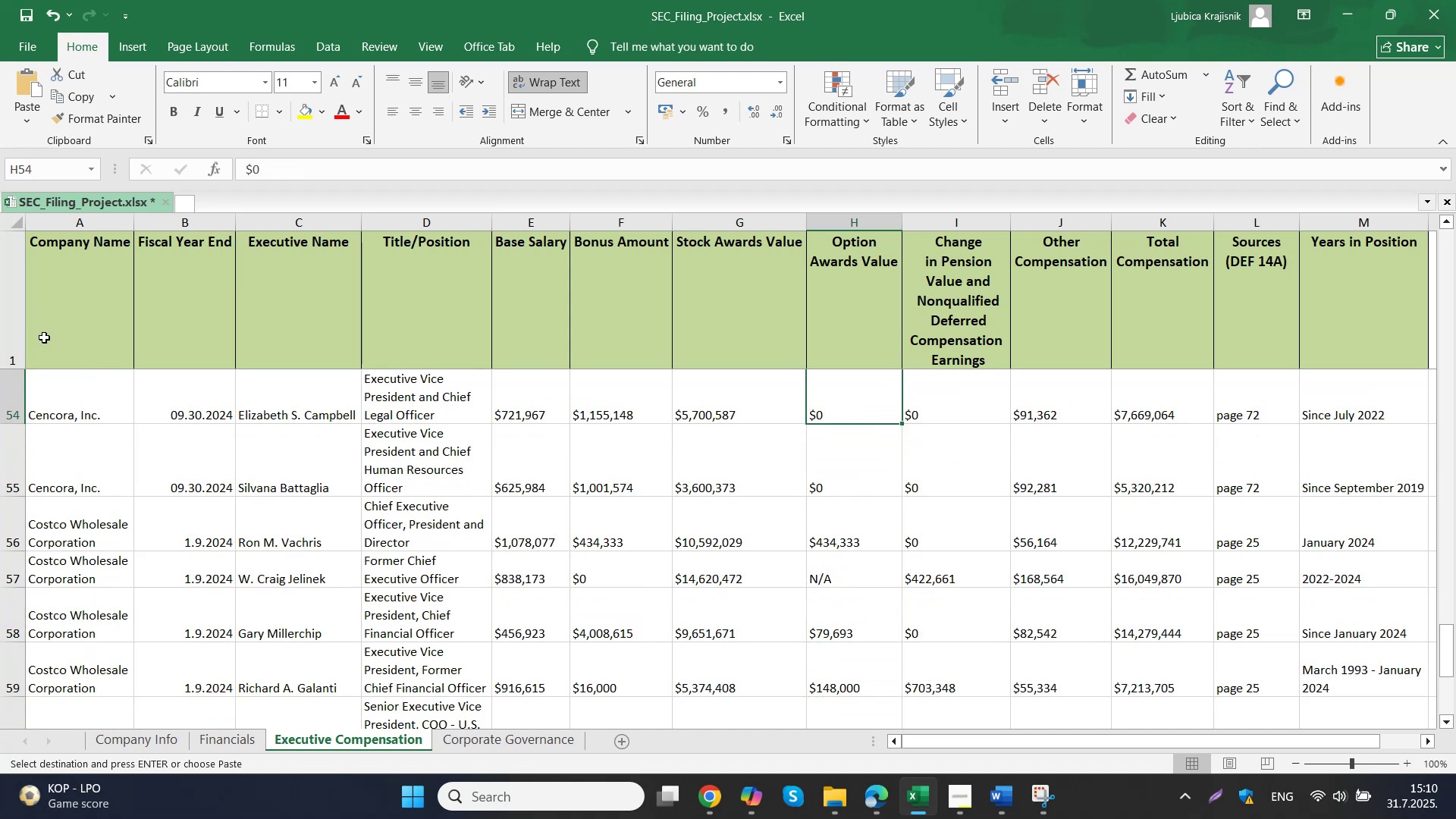 
key(ArrowDown)
 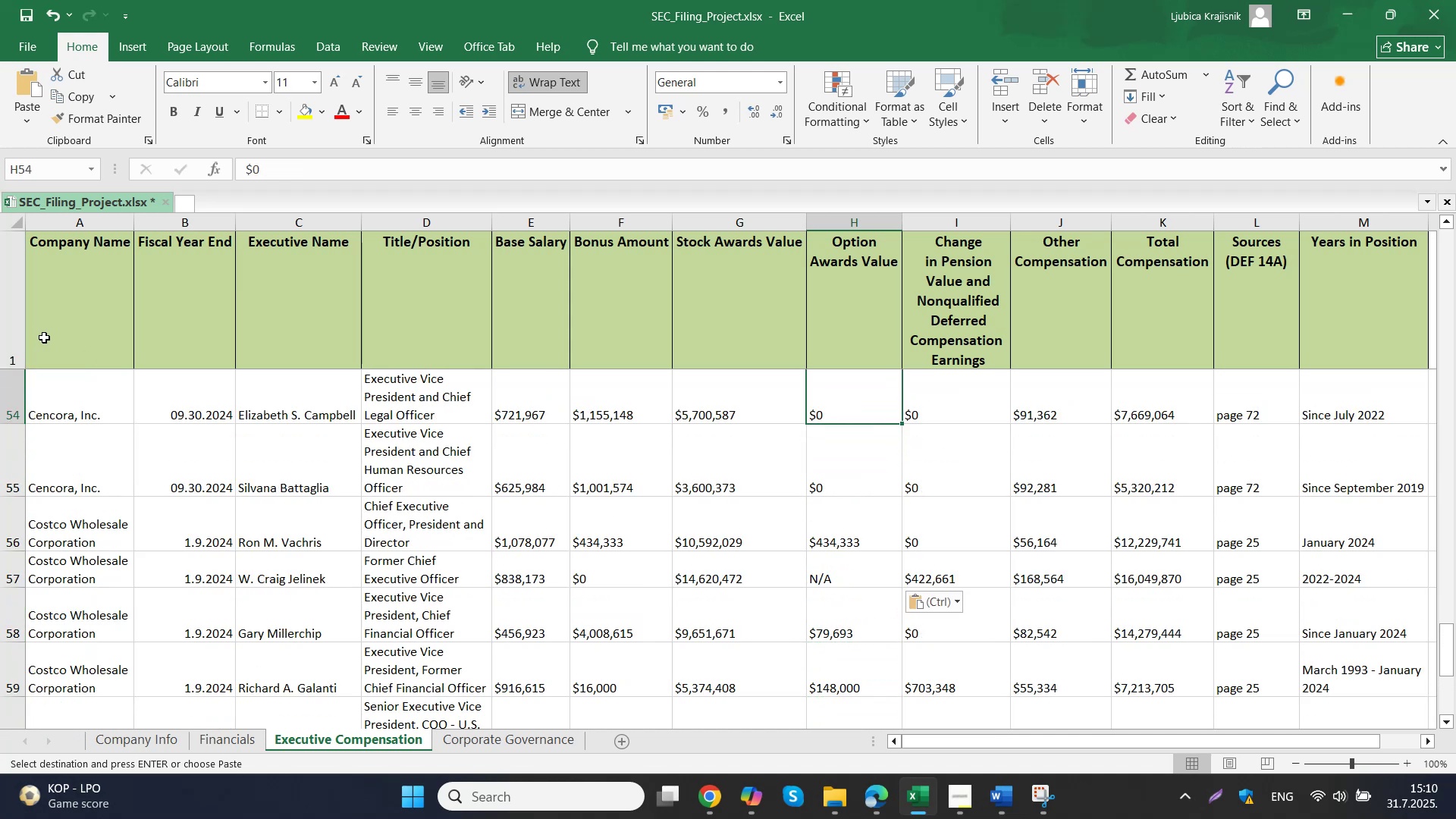 
key(Control+ControlLeft)
 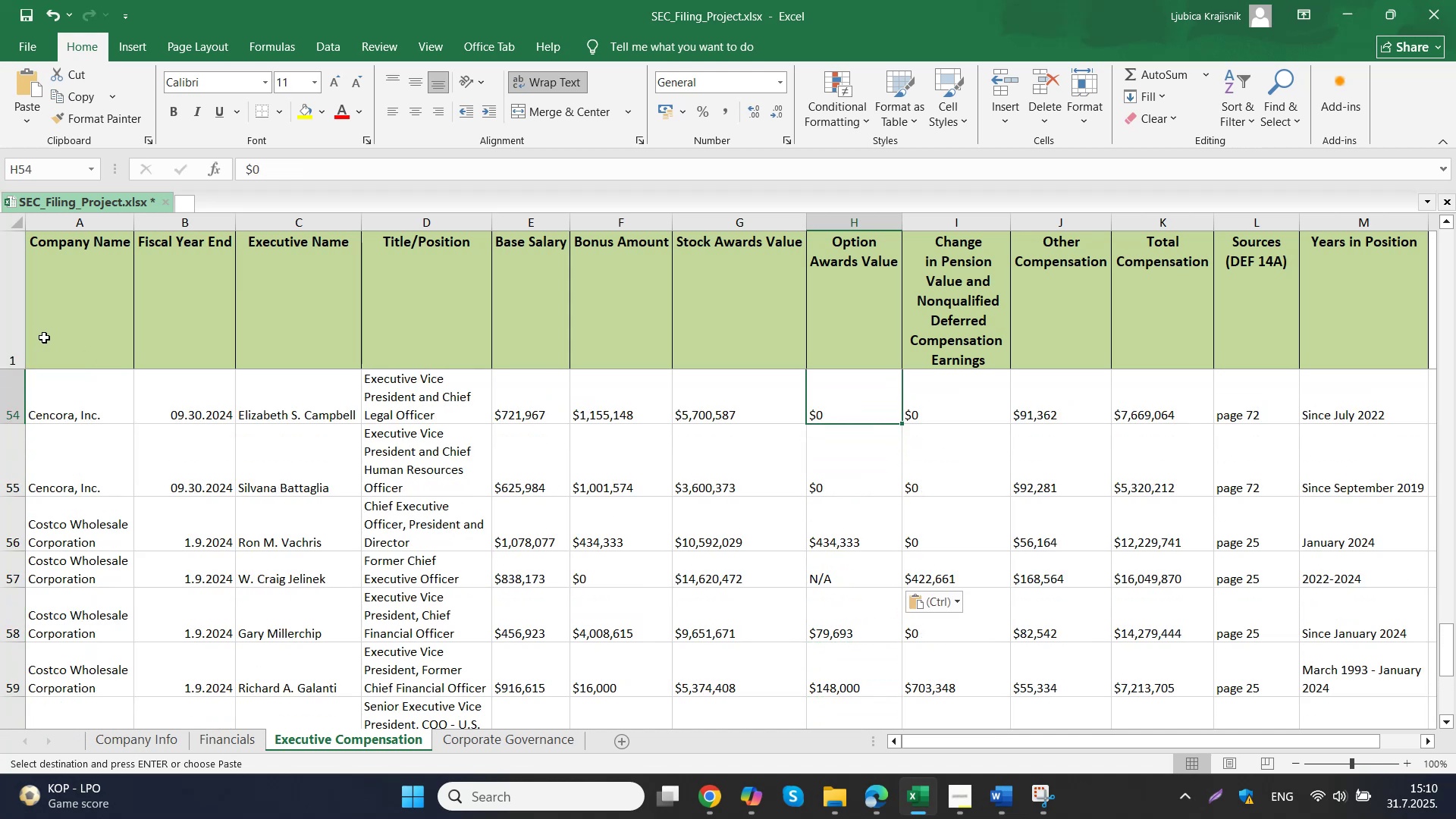 
key(Control+V)
 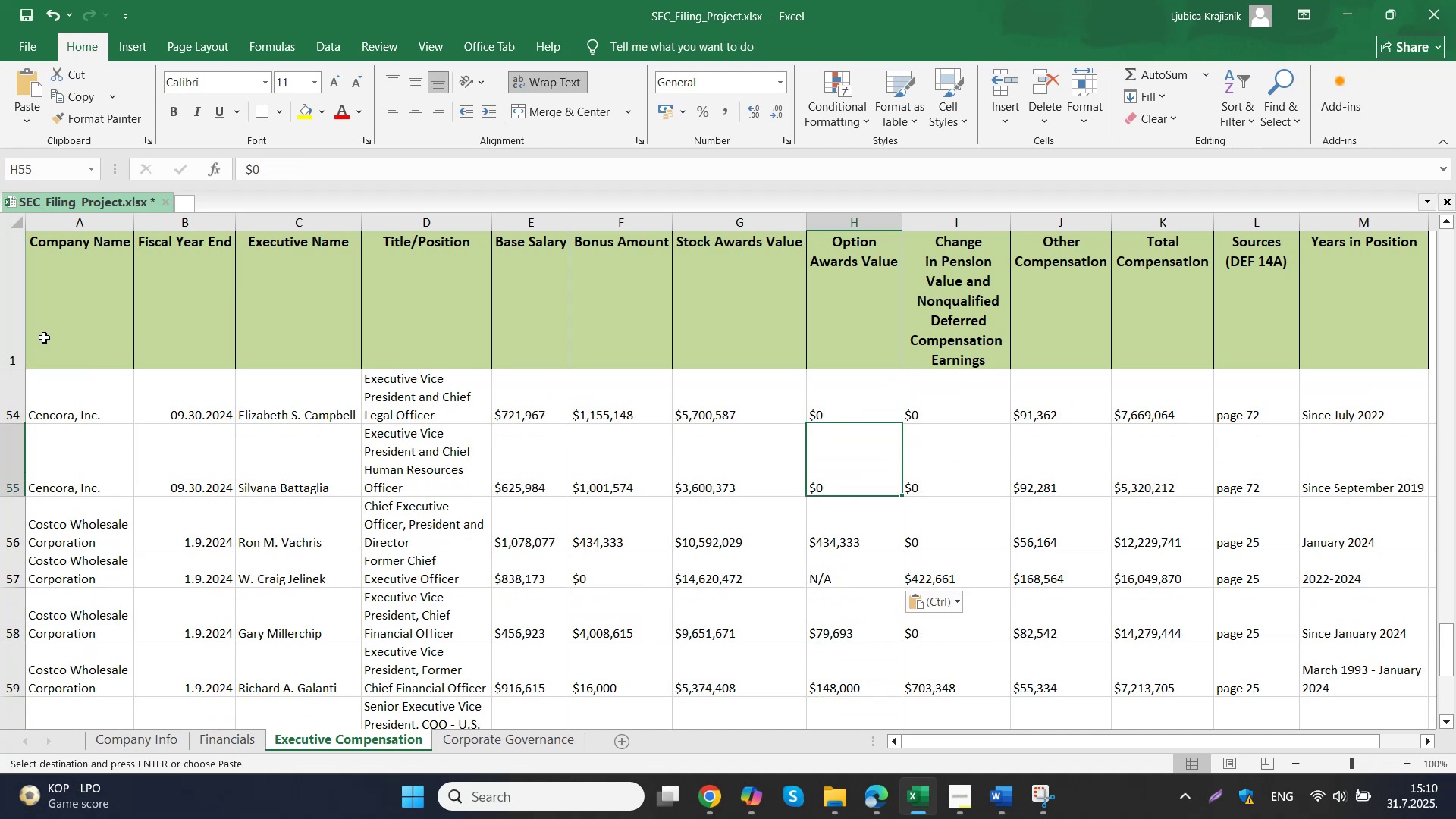 
key(ArrowUp)
 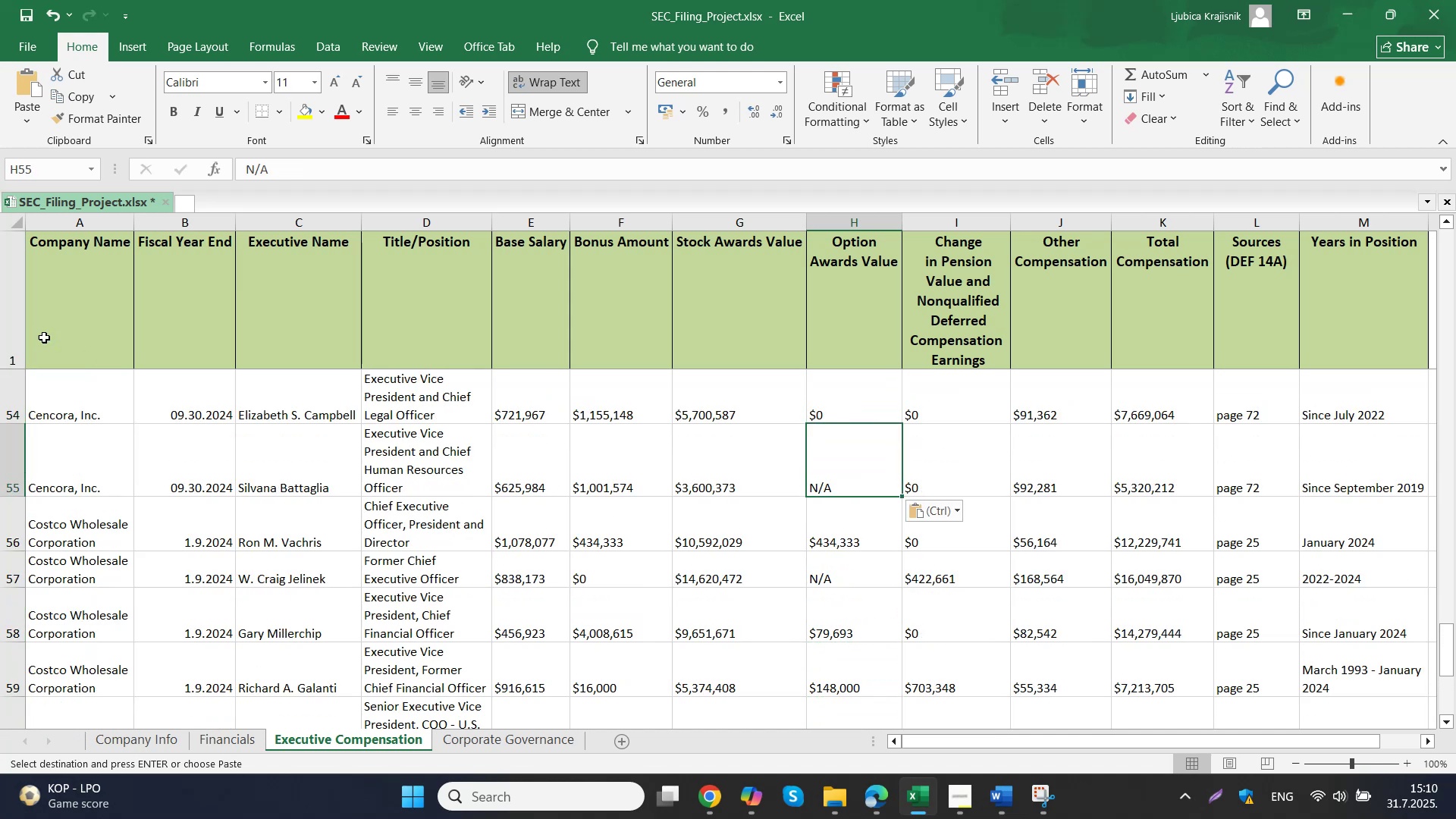 
key(Control+ControlLeft)
 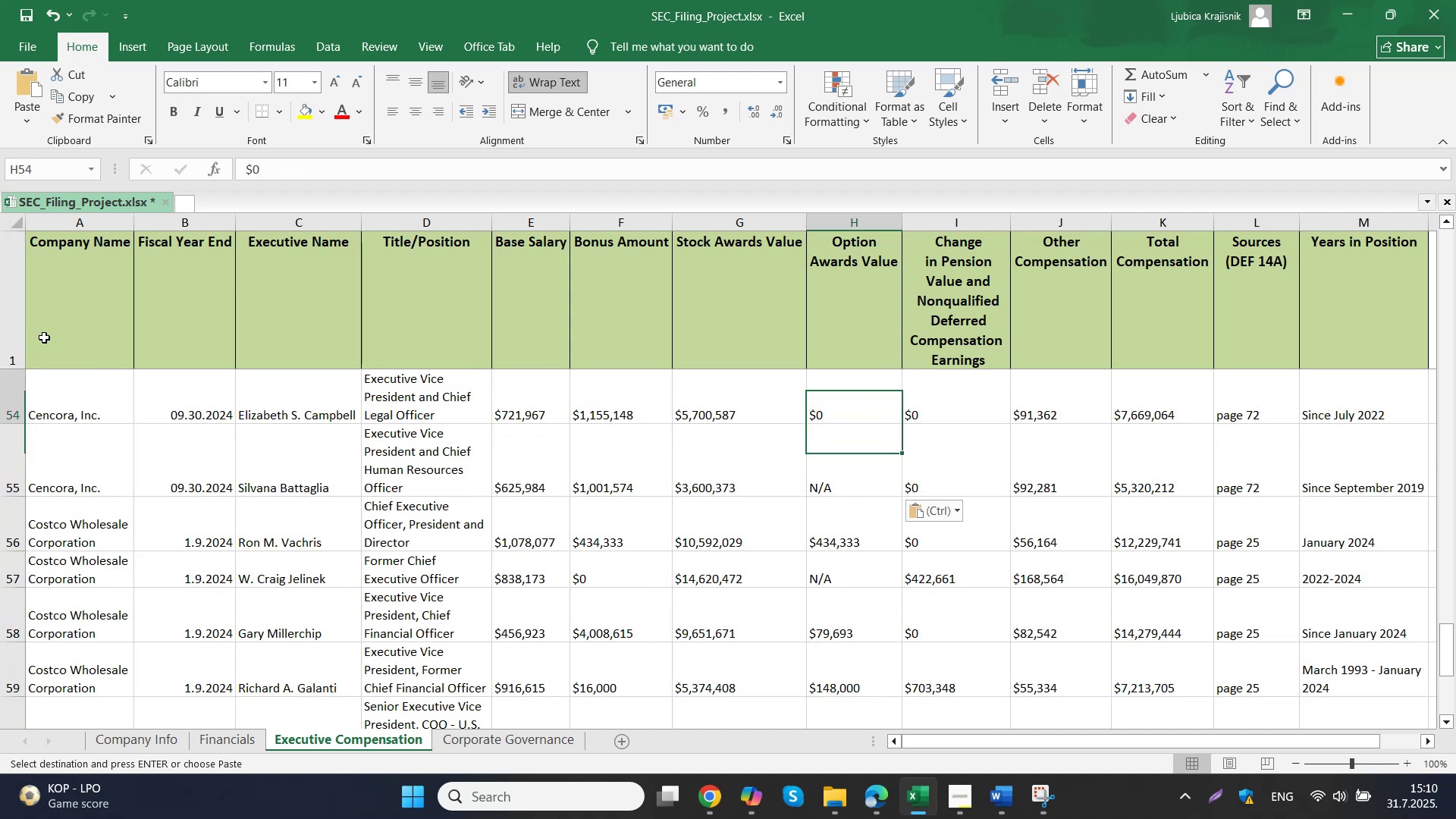 
key(Control+V)
 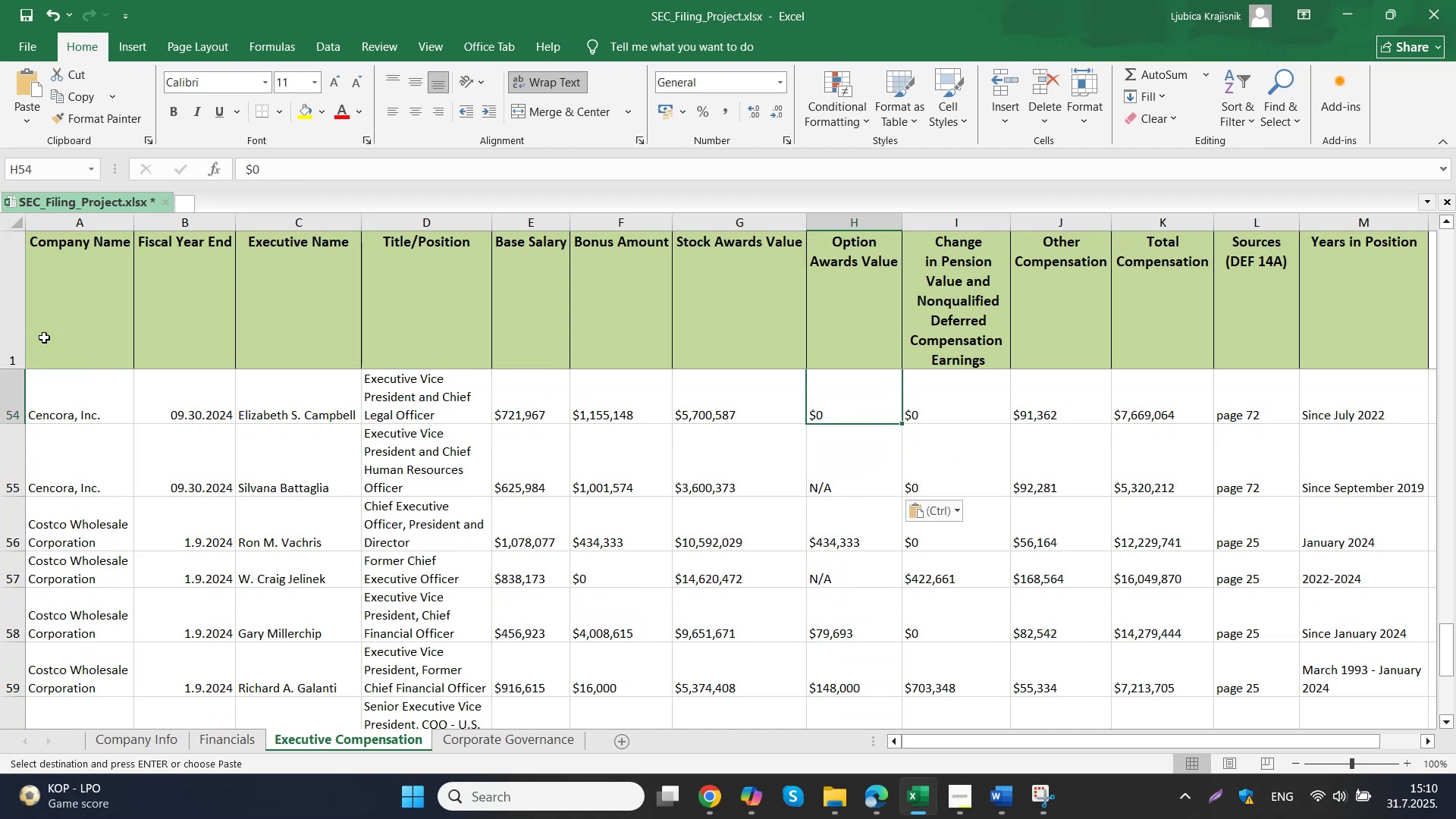 
key(ArrowUp)
 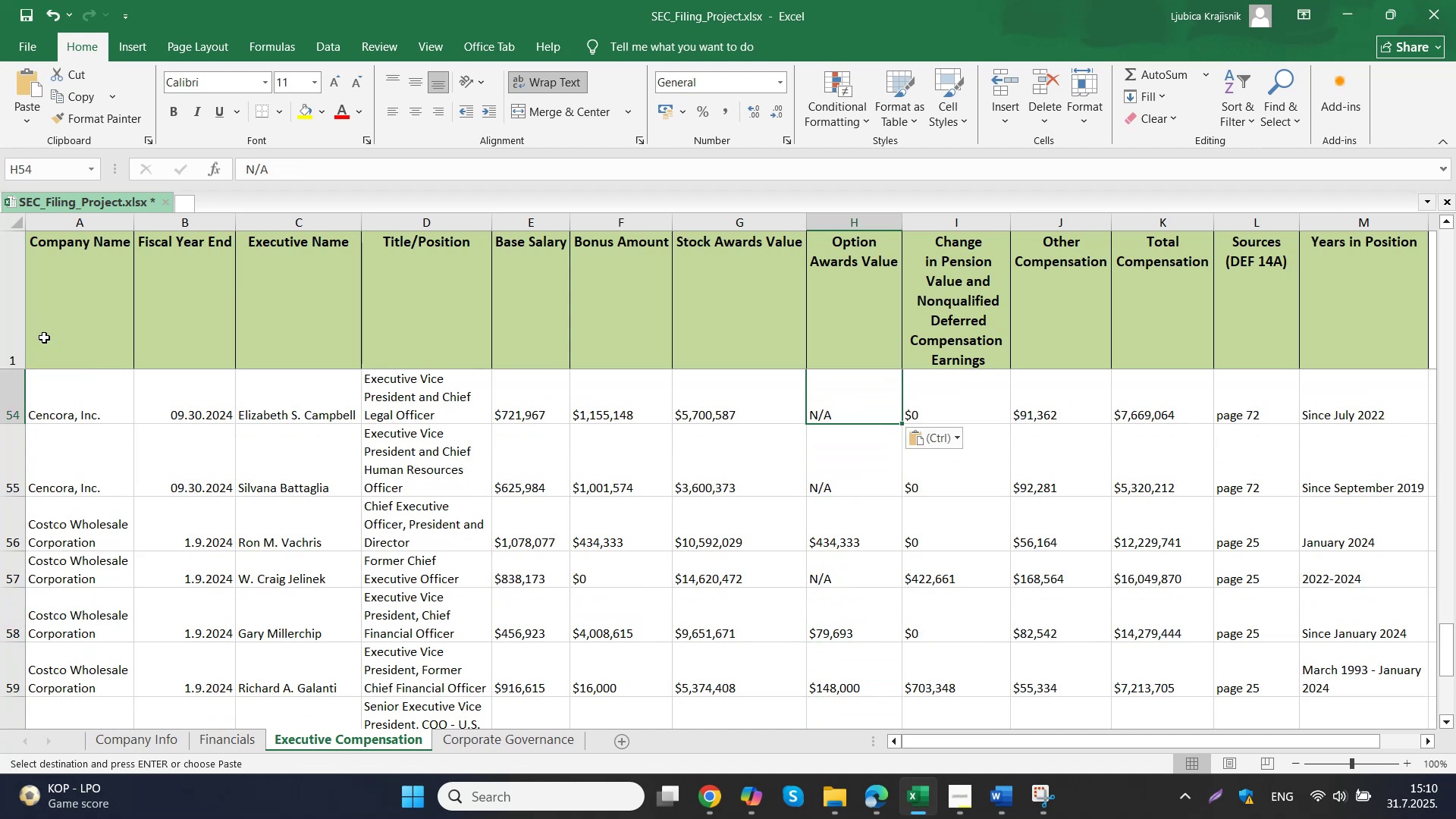 
key(ArrowUp)
 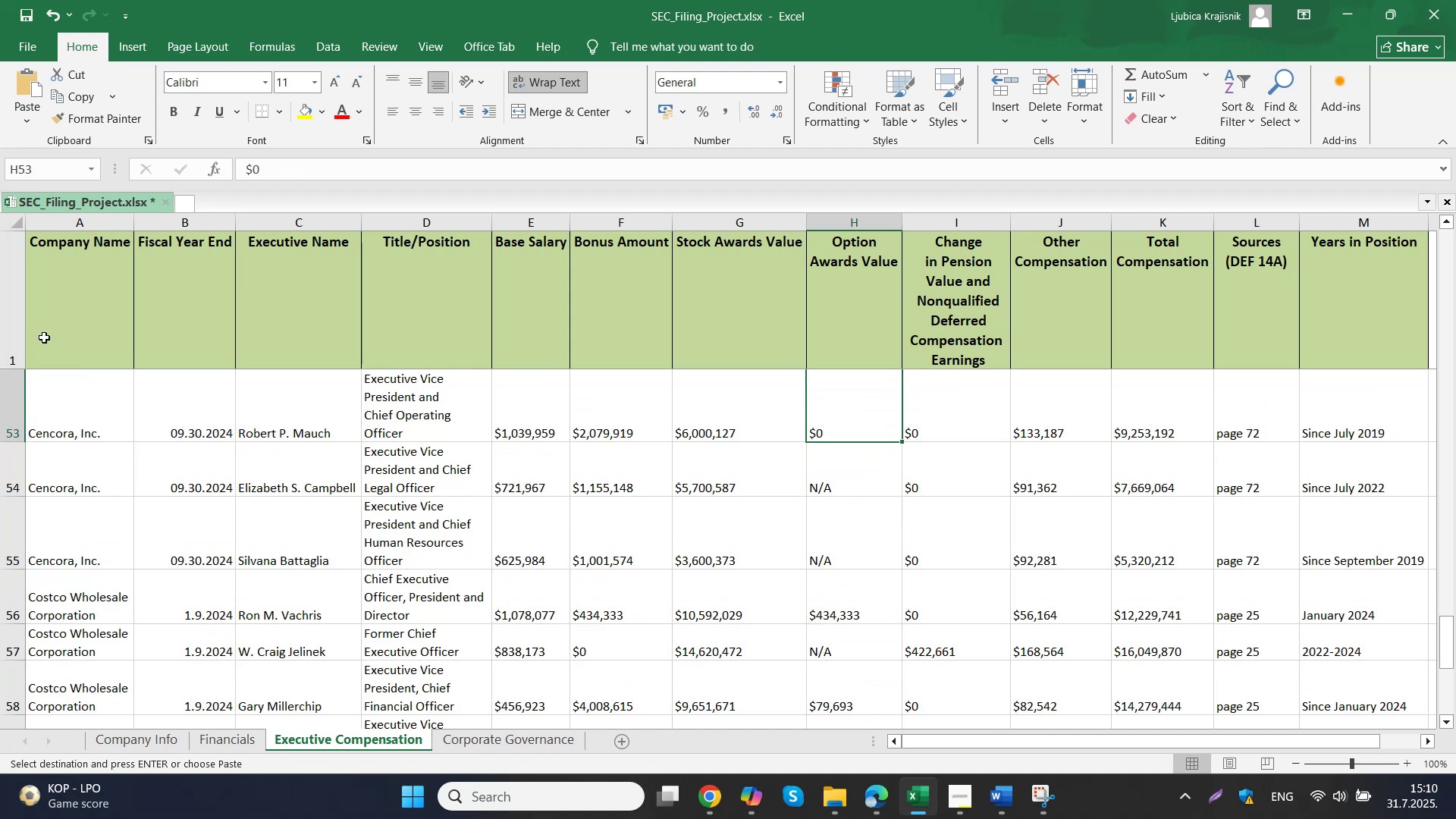 
key(ArrowDown)
 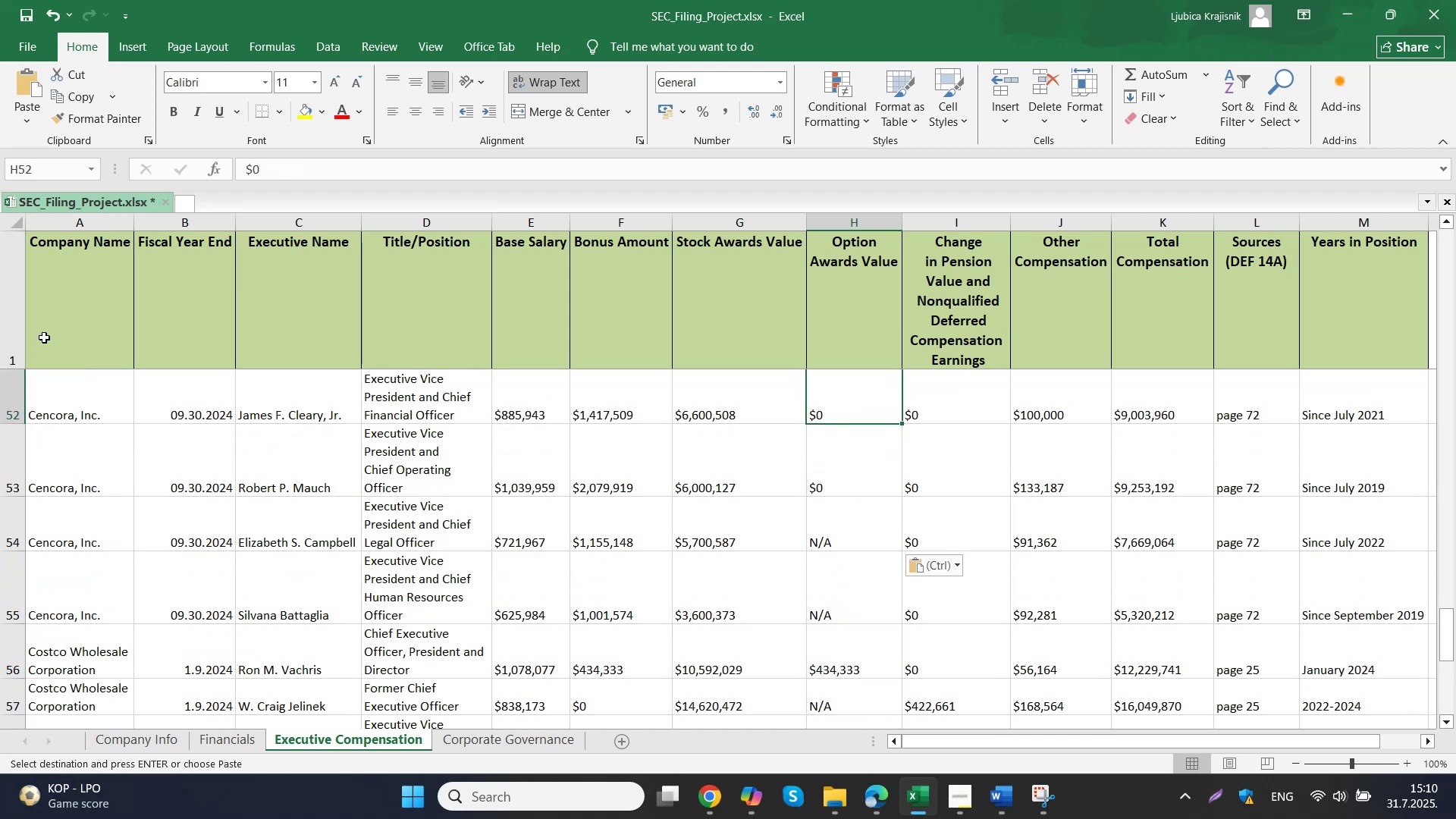 
key(Control+ControlLeft)
 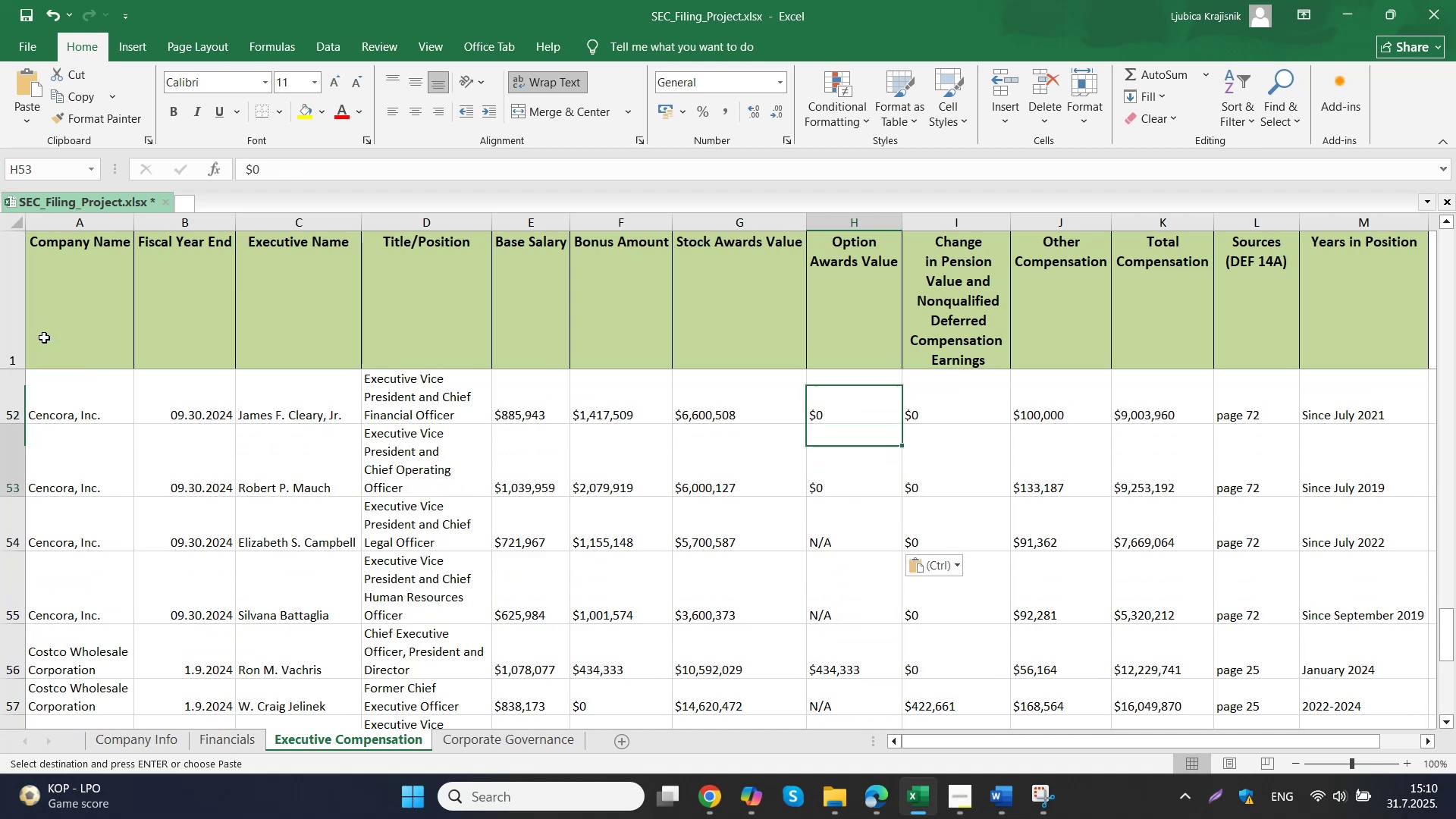 
key(Control+V)
 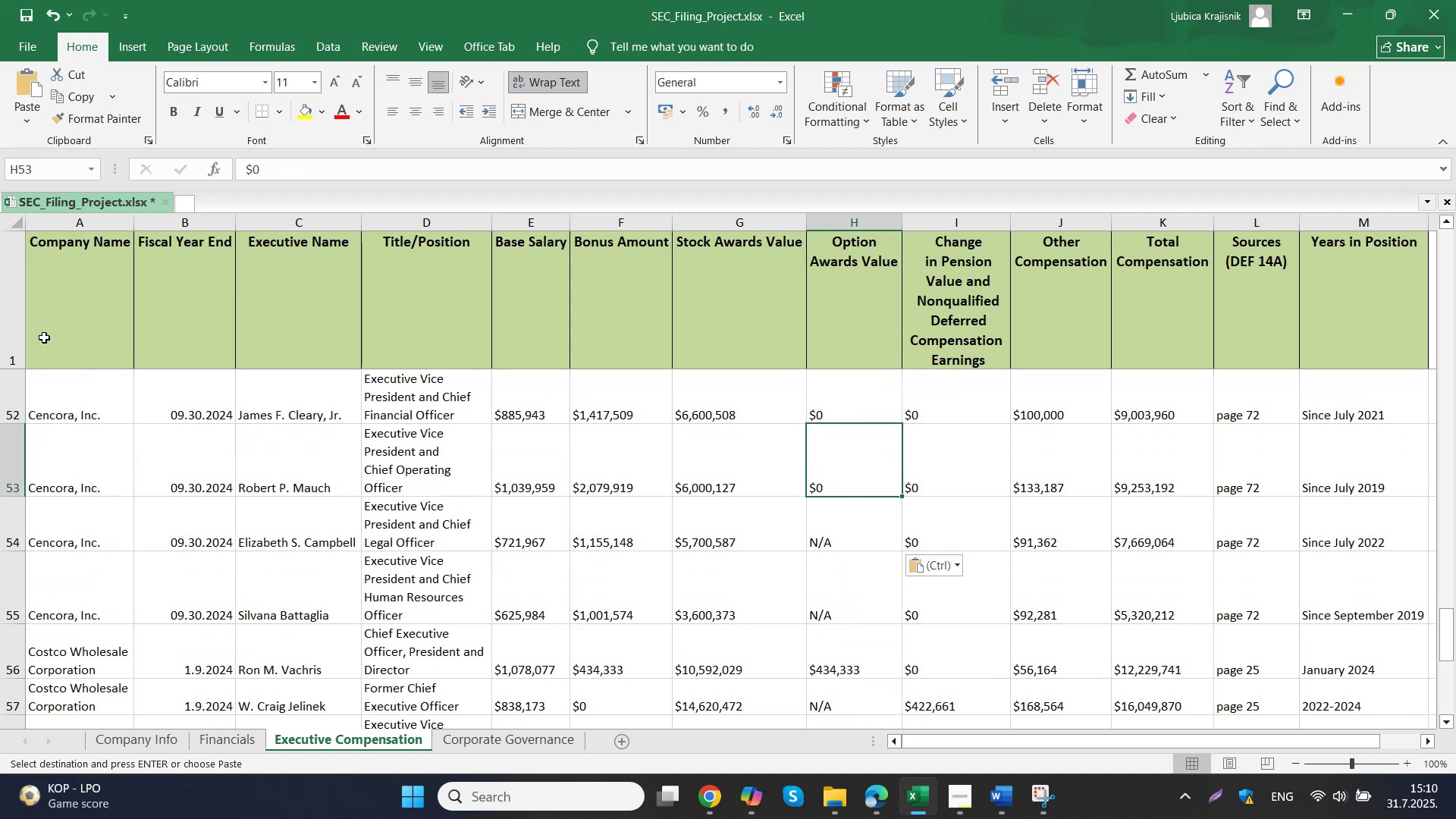 
key(ArrowUp)
 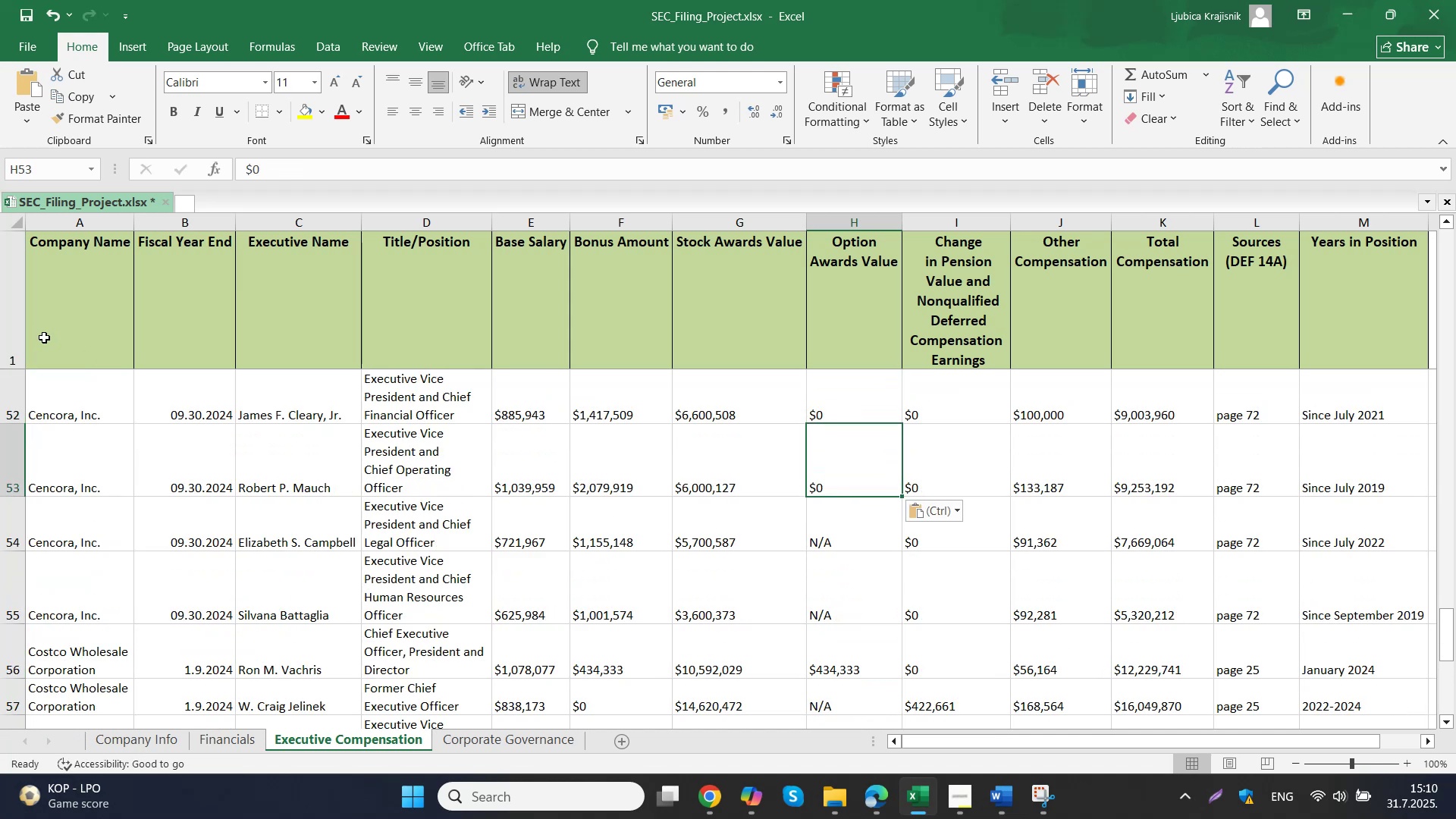 
key(Control+ControlLeft)
 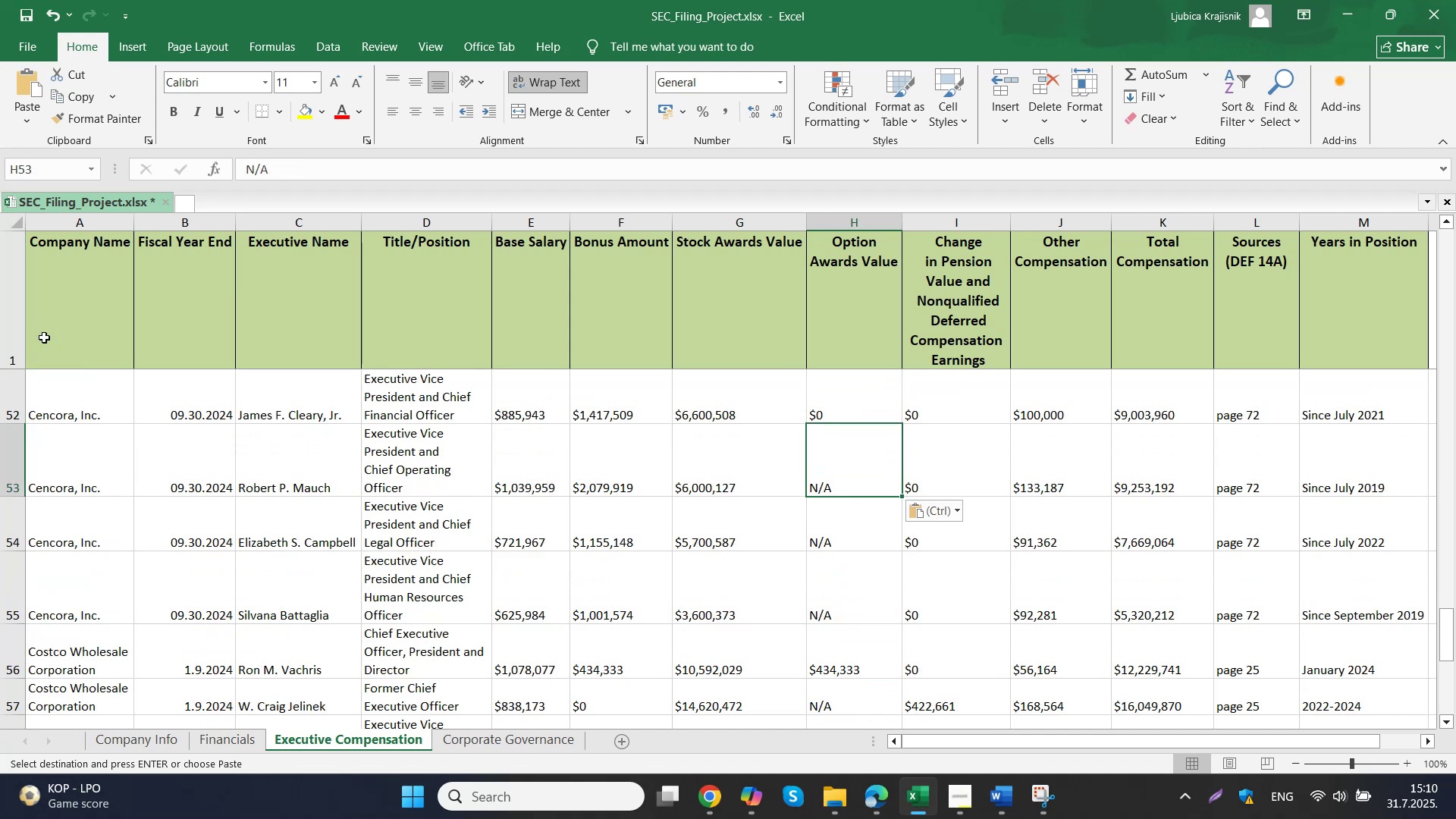 
key(Control+V)
 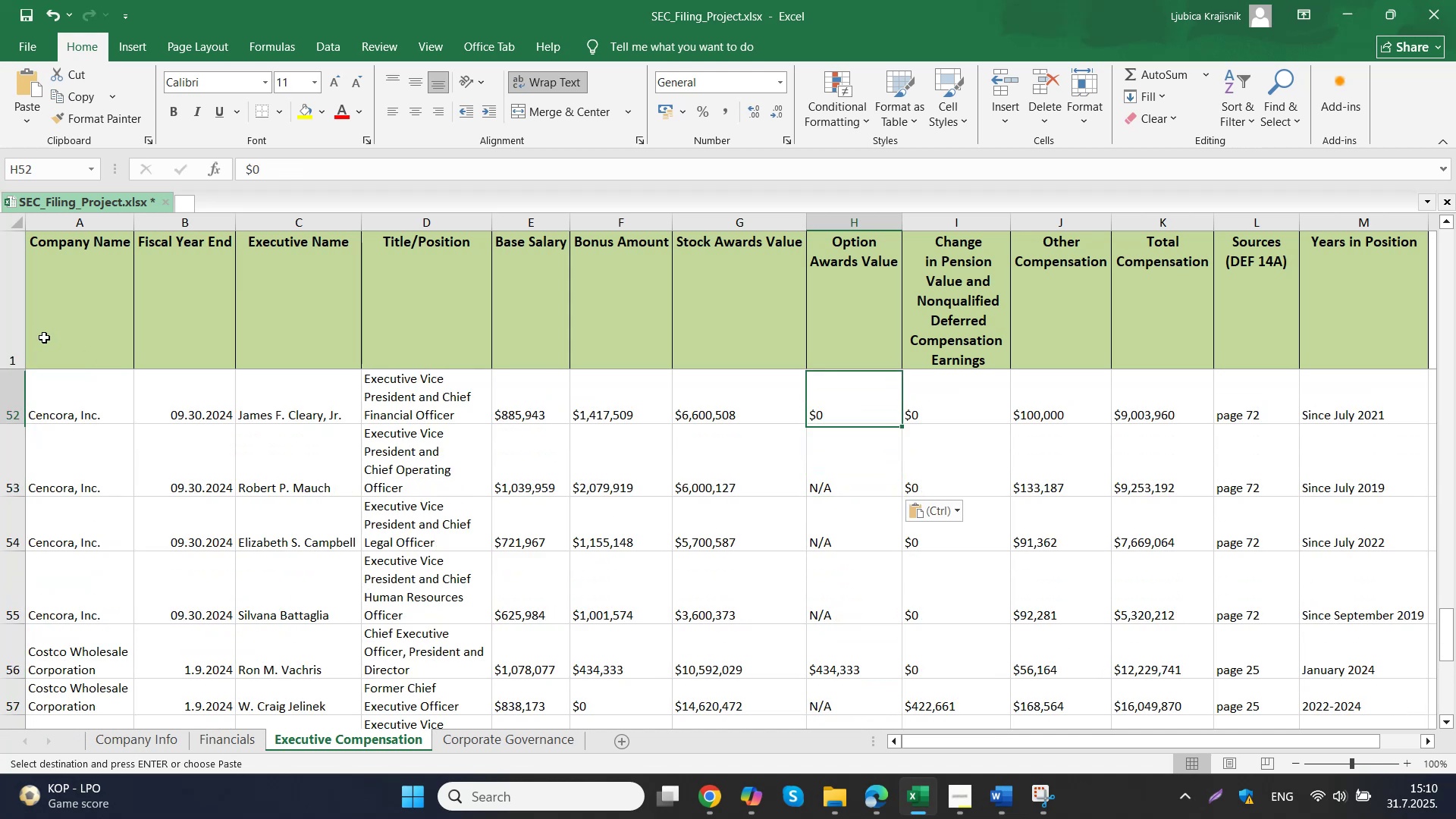 
key(ArrowUp)
 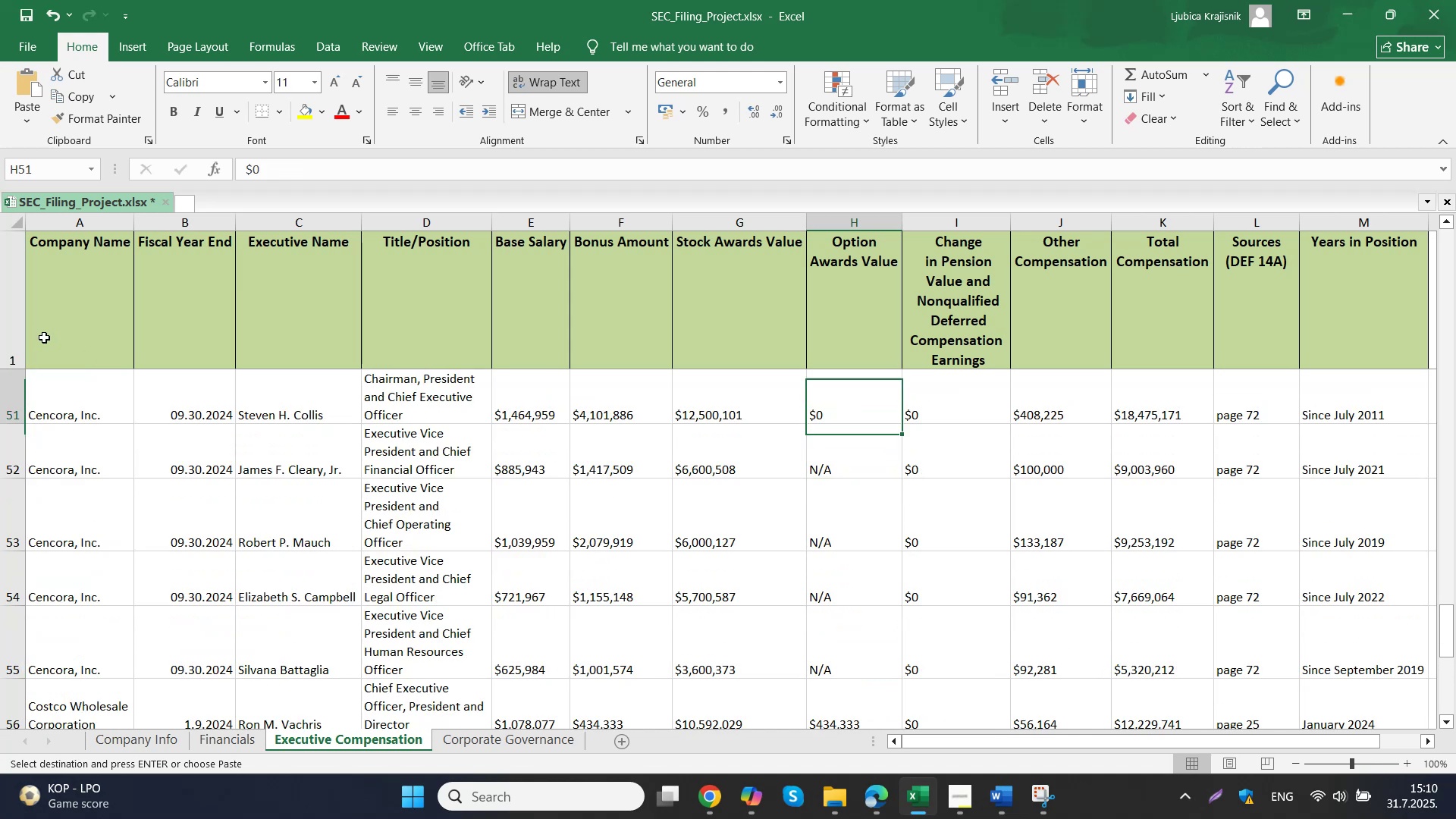 
key(Control+ControlLeft)
 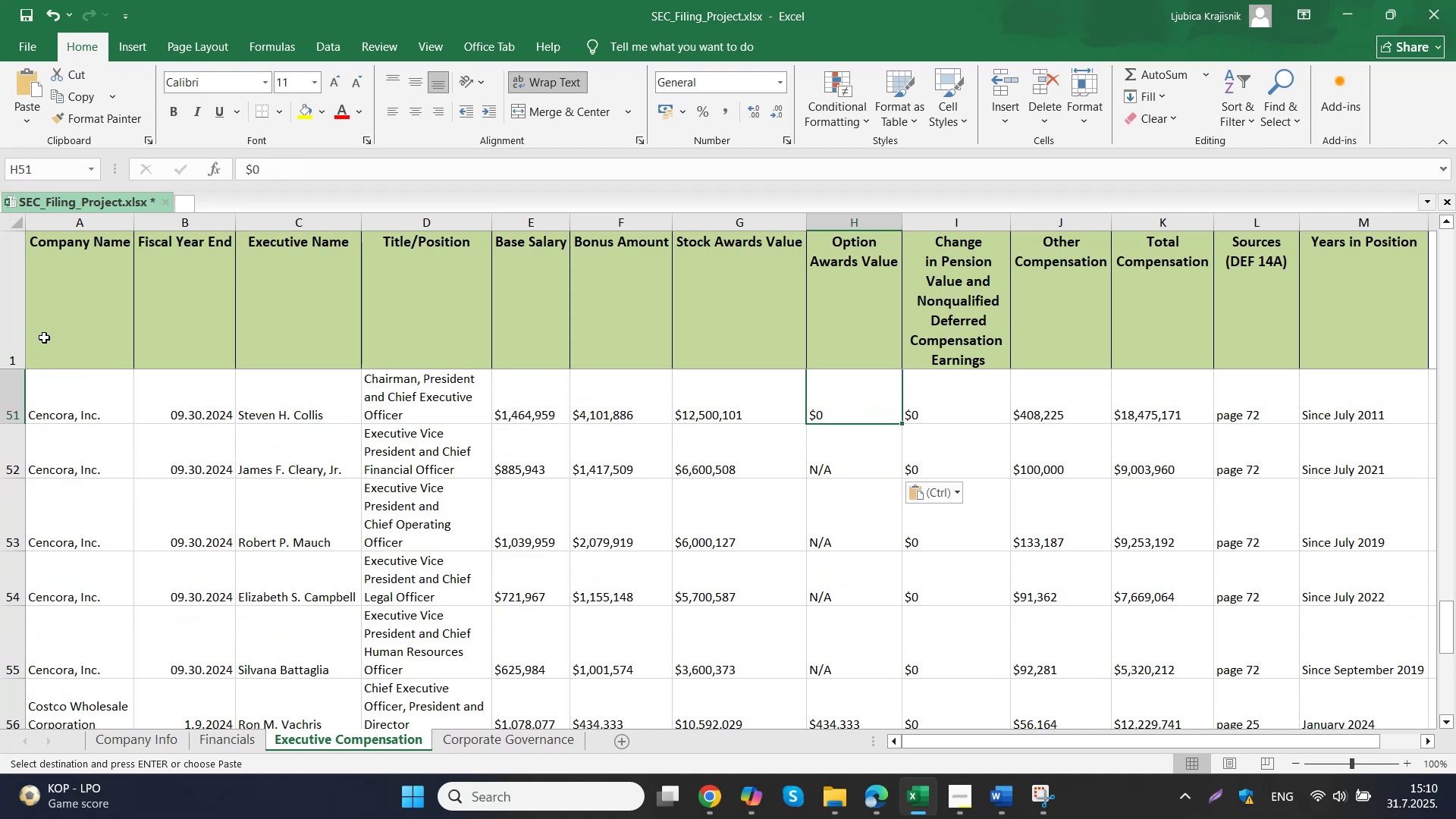 
key(Control+V)
 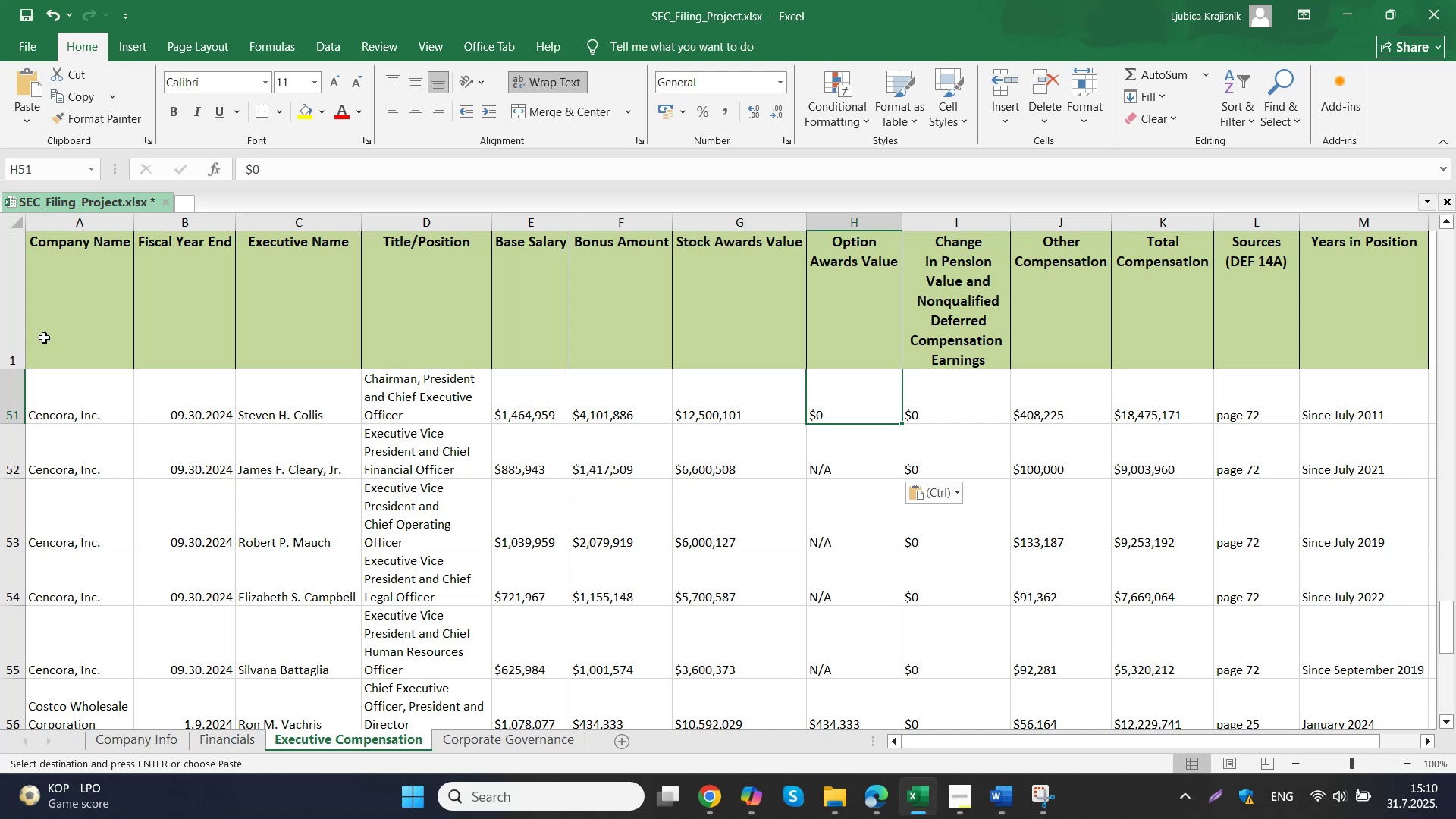 
key(ArrowUp)
 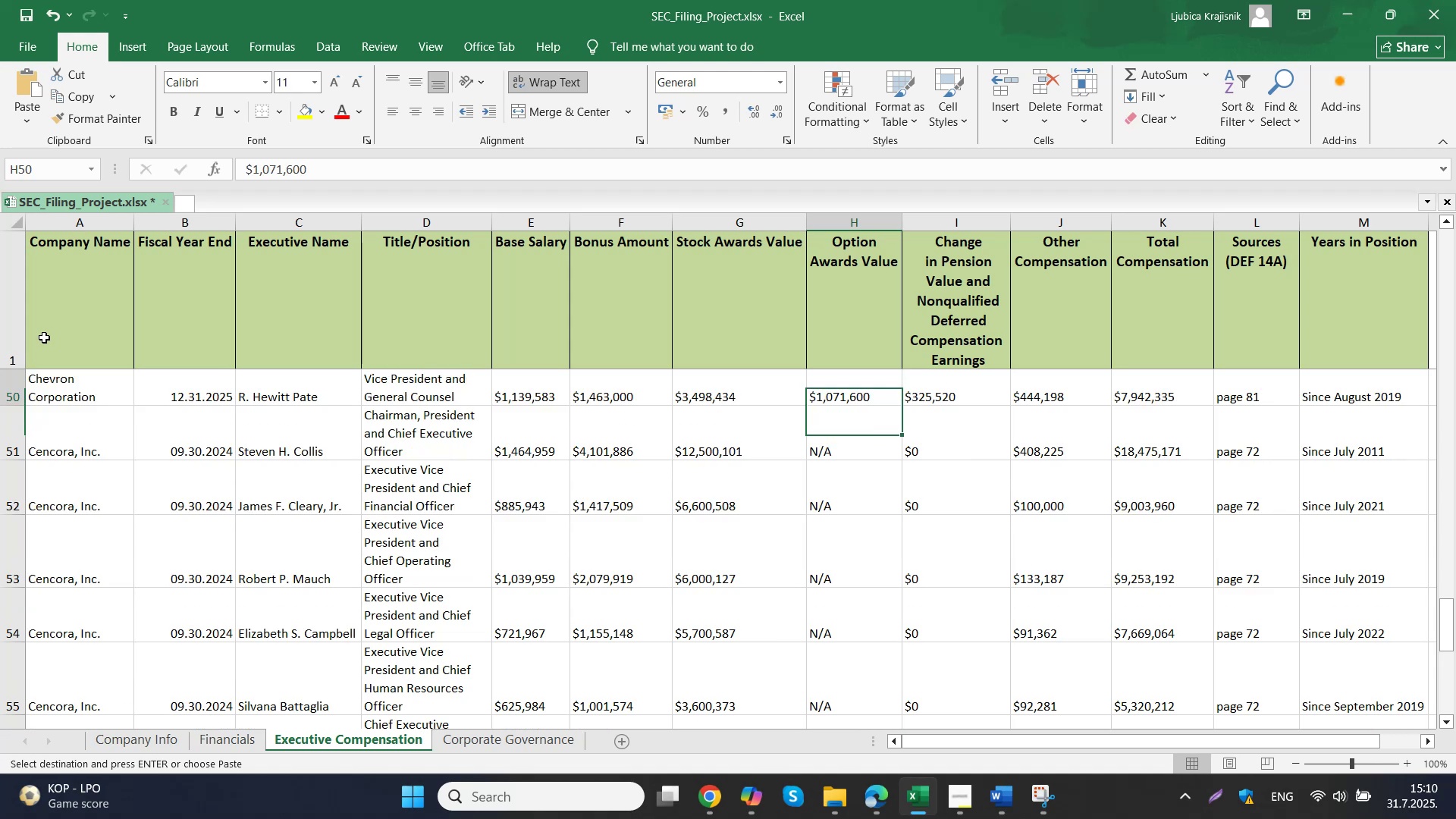 
key(ArrowUp)
 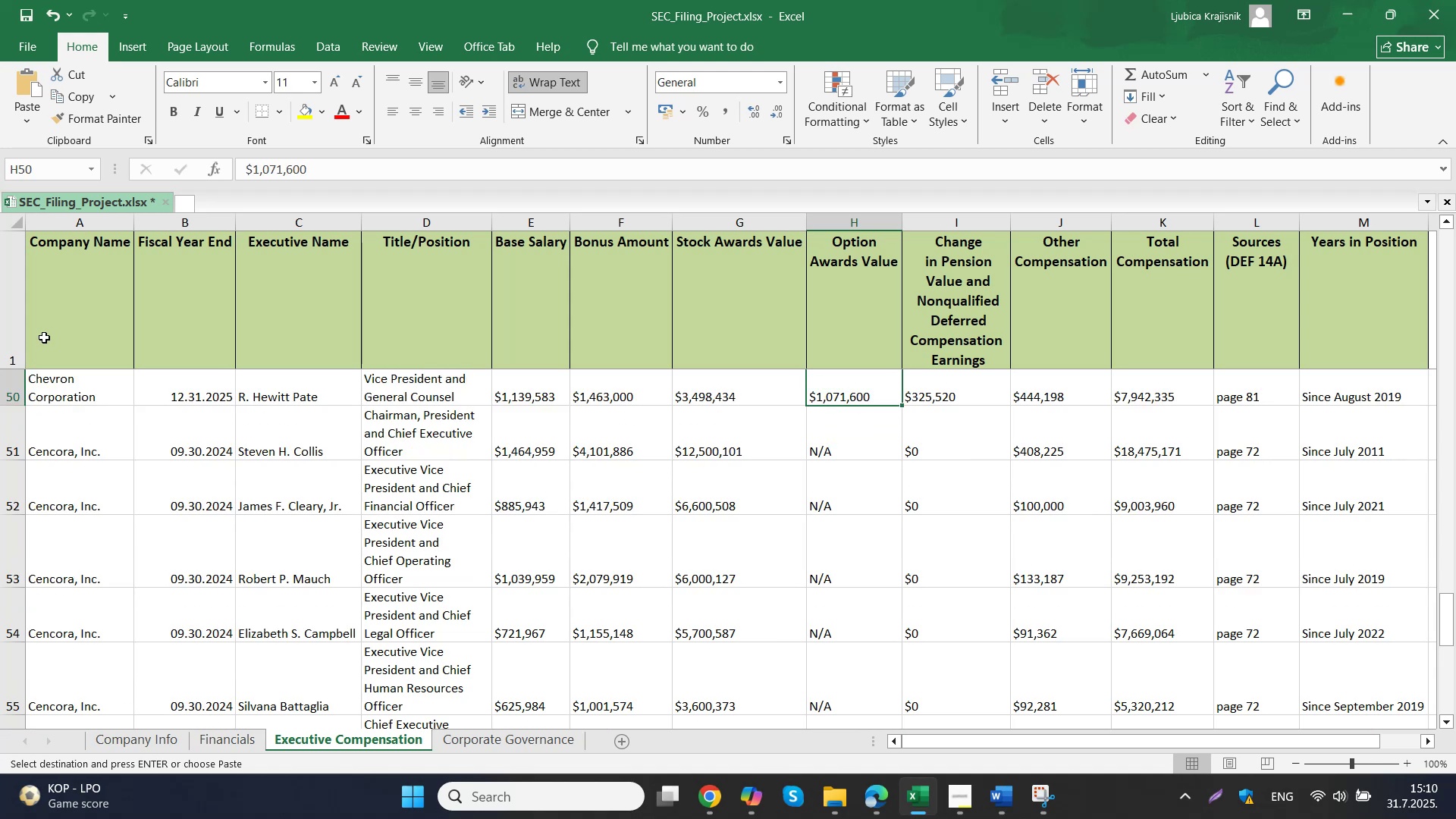 
key(ArrowUp)
 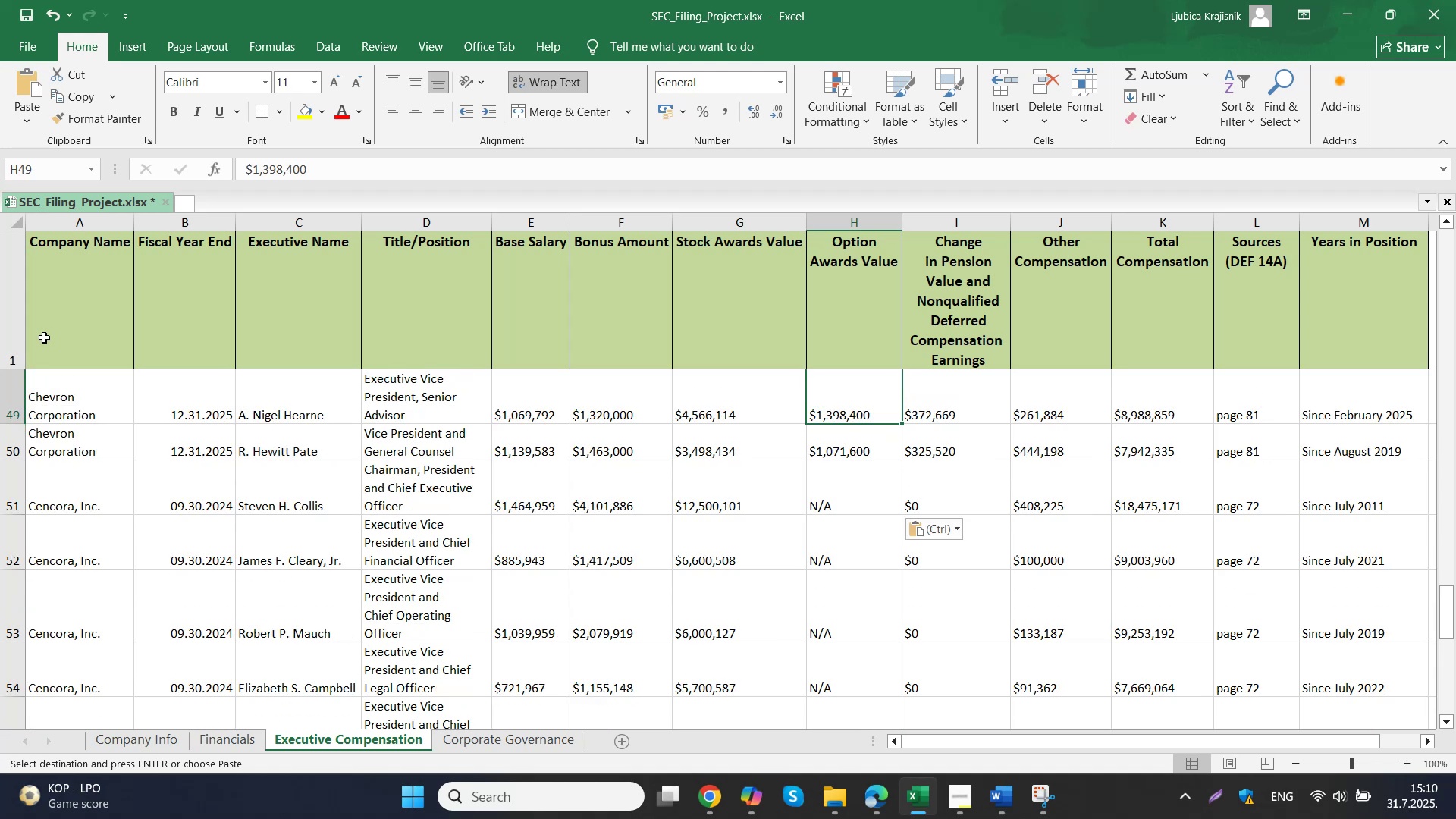 
key(ArrowUp)
 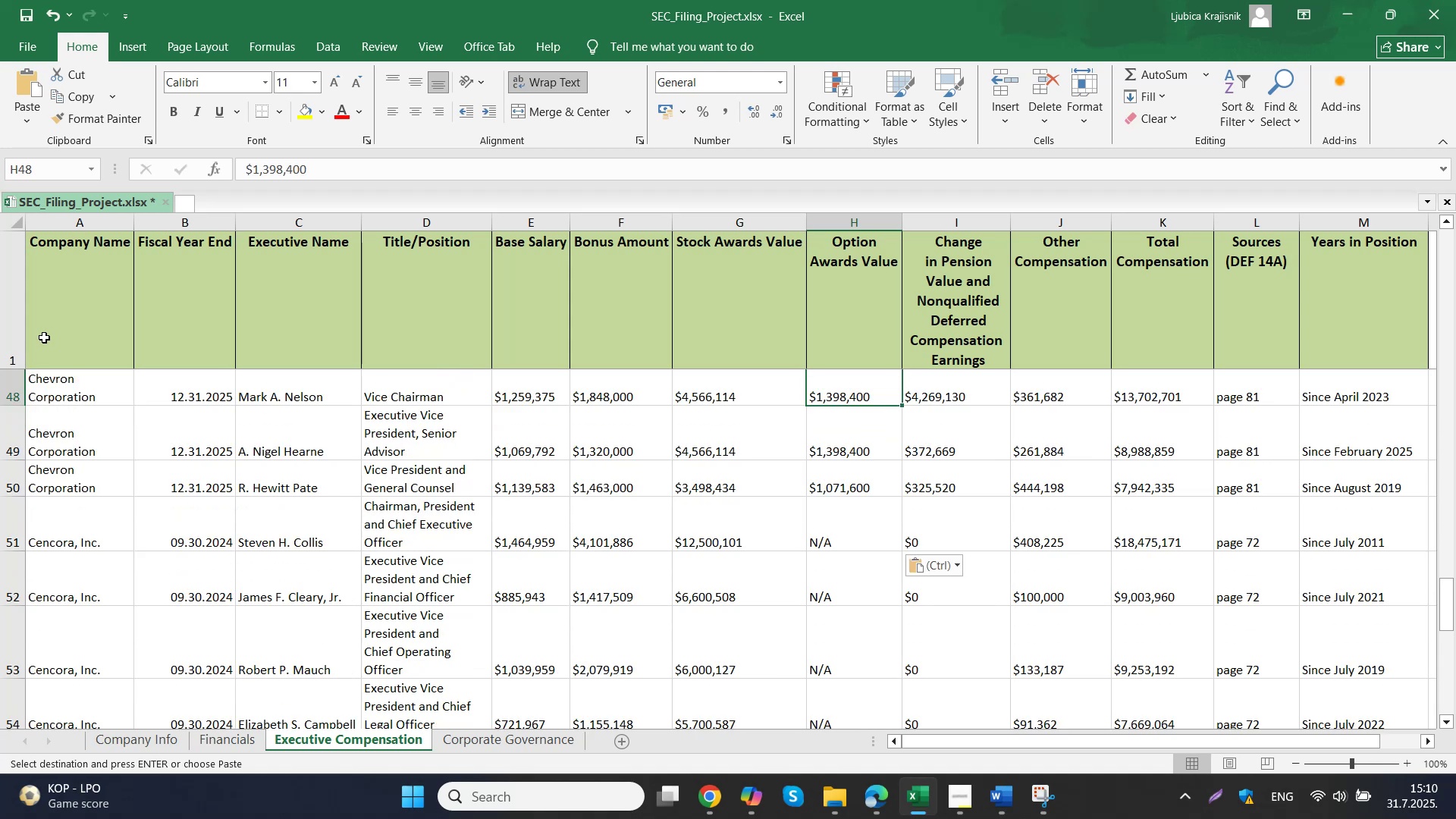 
key(ArrowUp)
 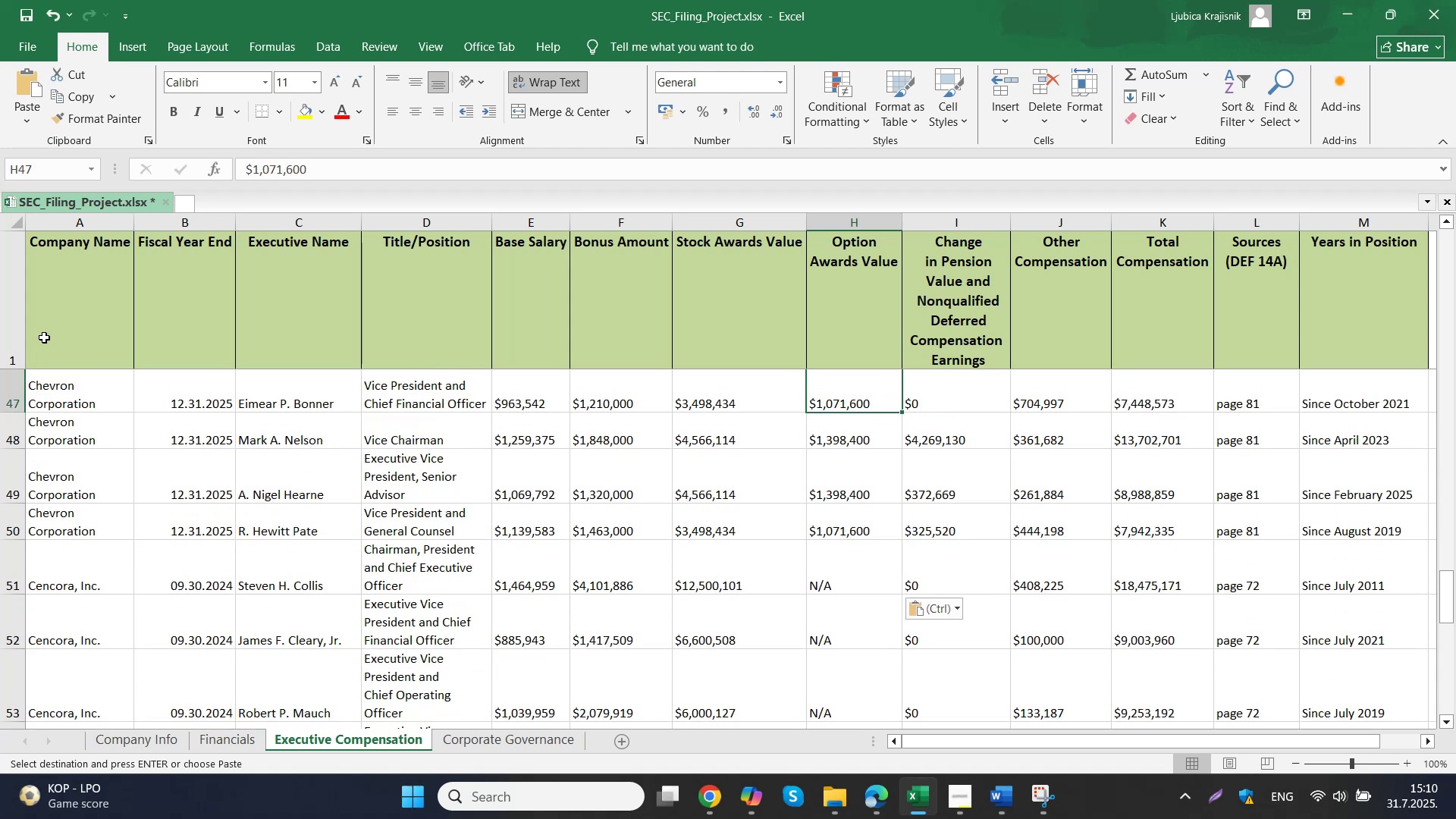 
key(ArrowUp)
 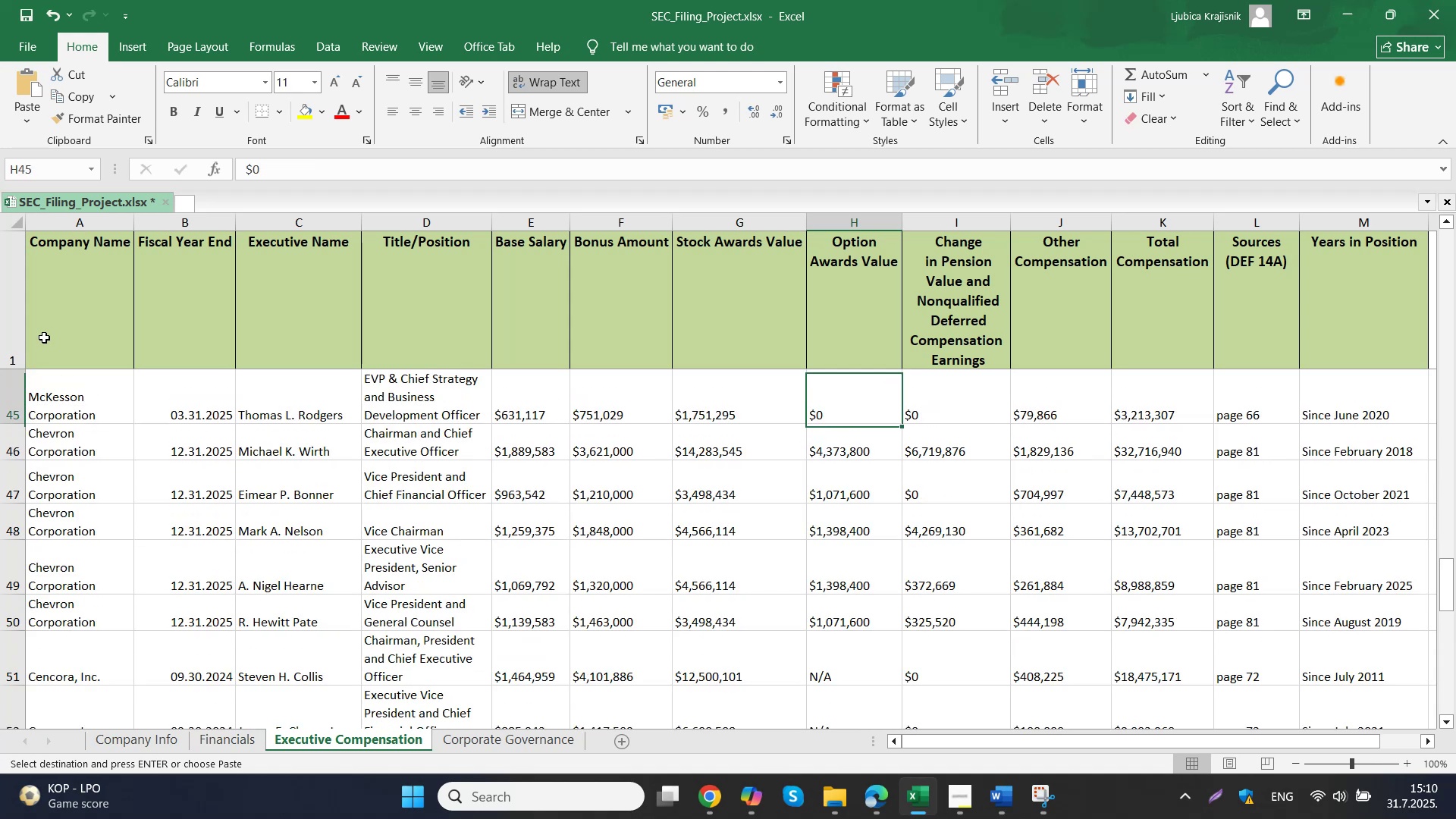 
key(Control+ControlLeft)
 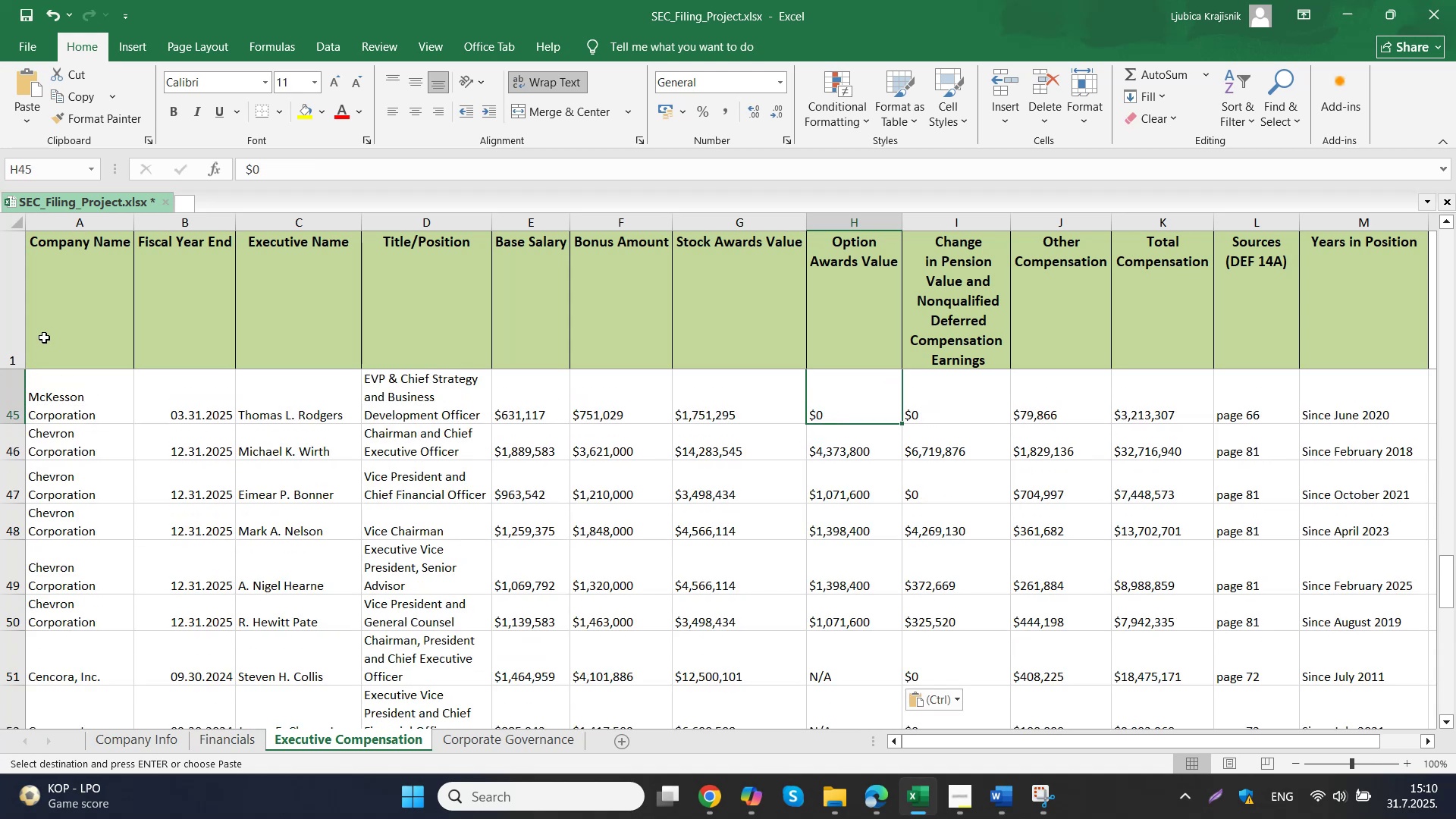 
key(Control+V)
 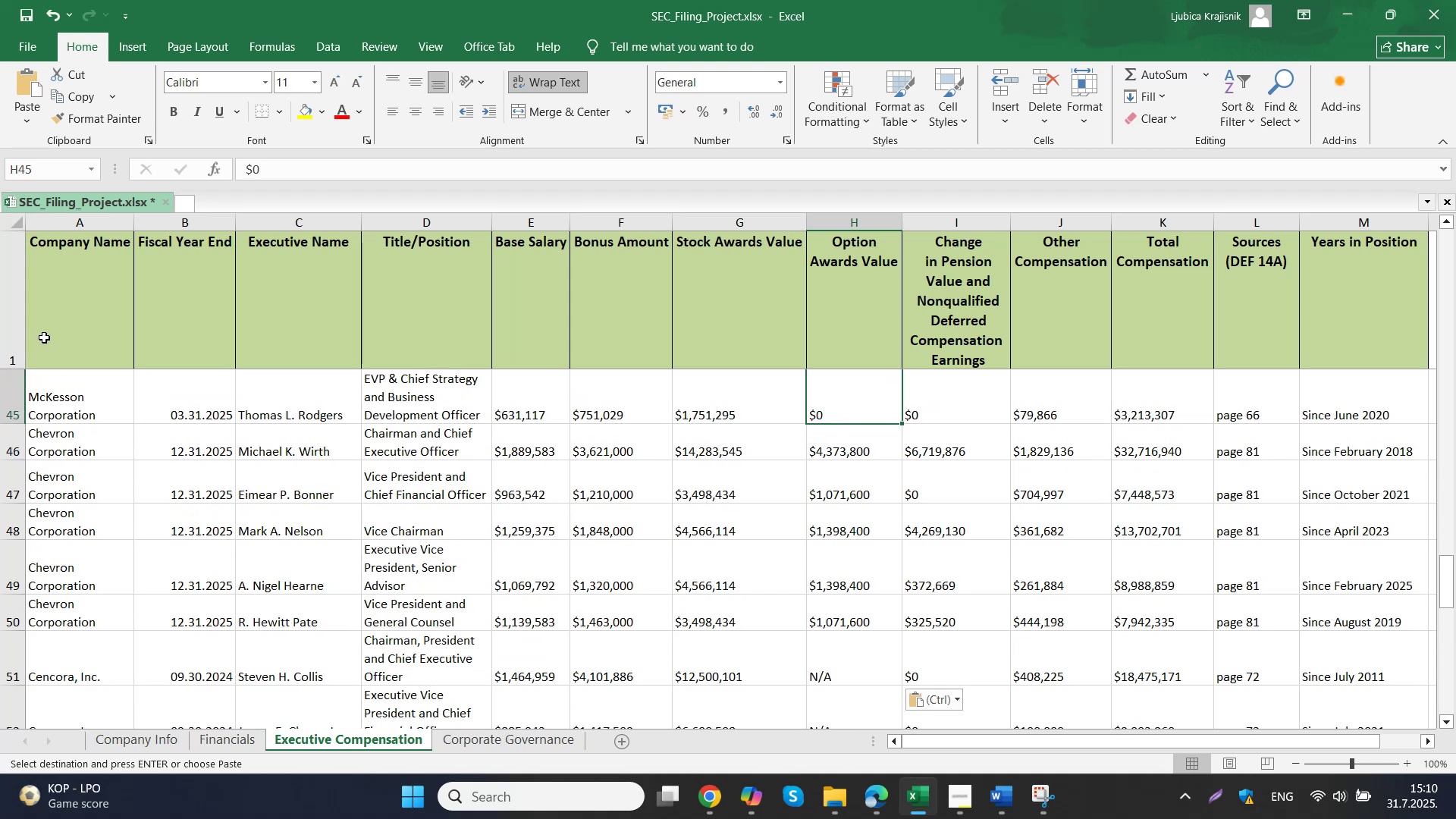 
key(ArrowUp)
 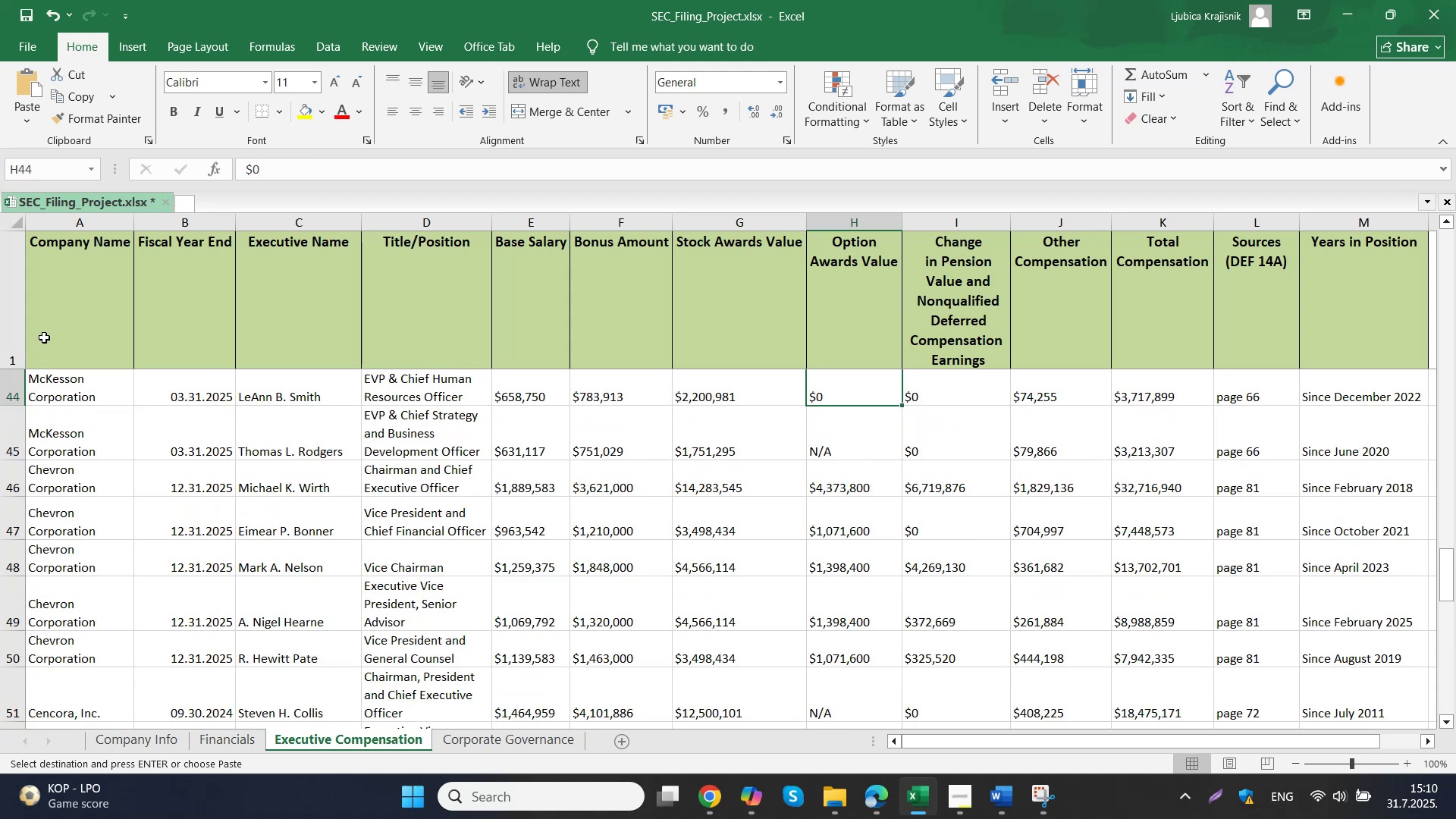 
key(Control+ControlLeft)
 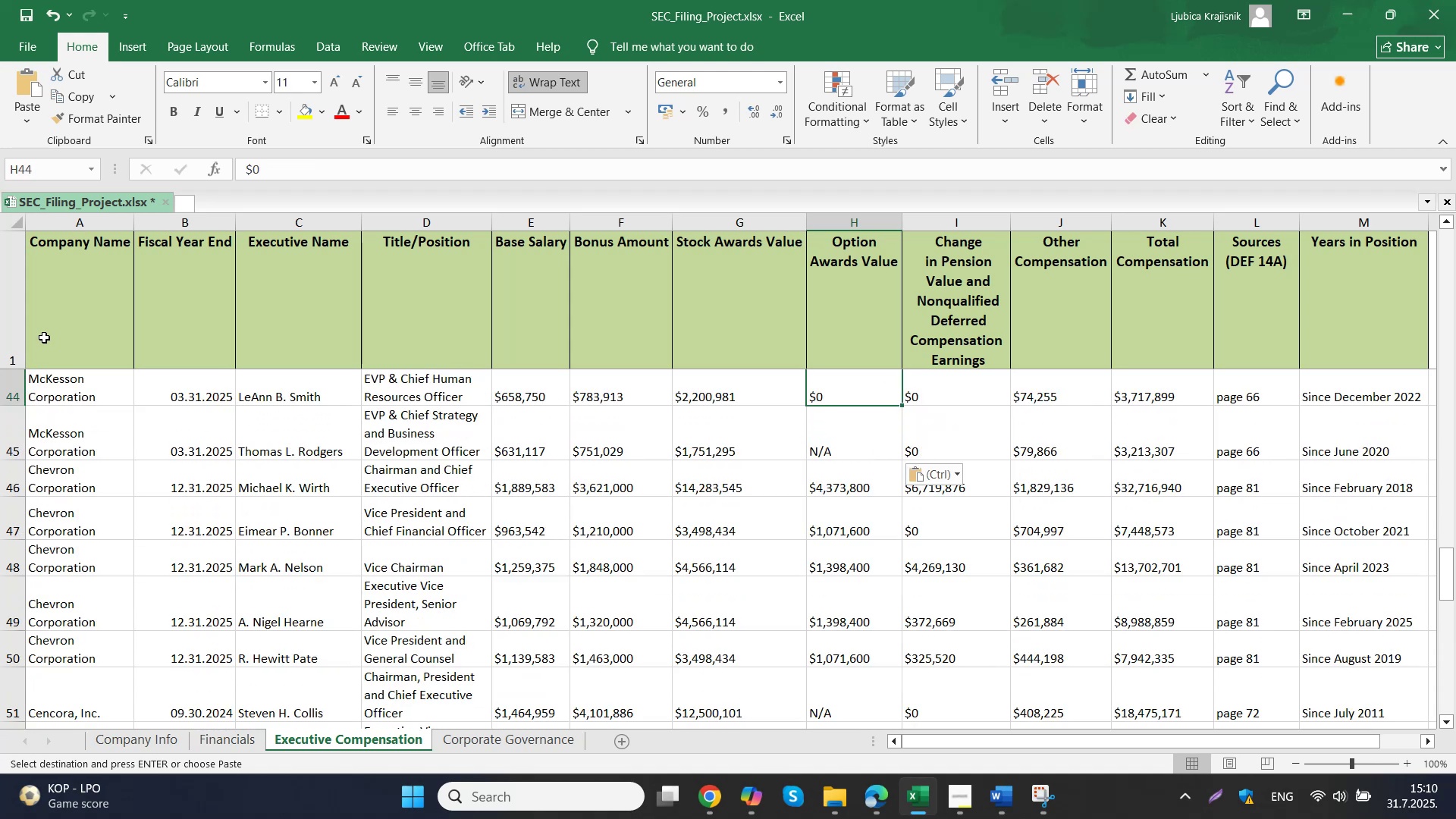 
key(Control+V)
 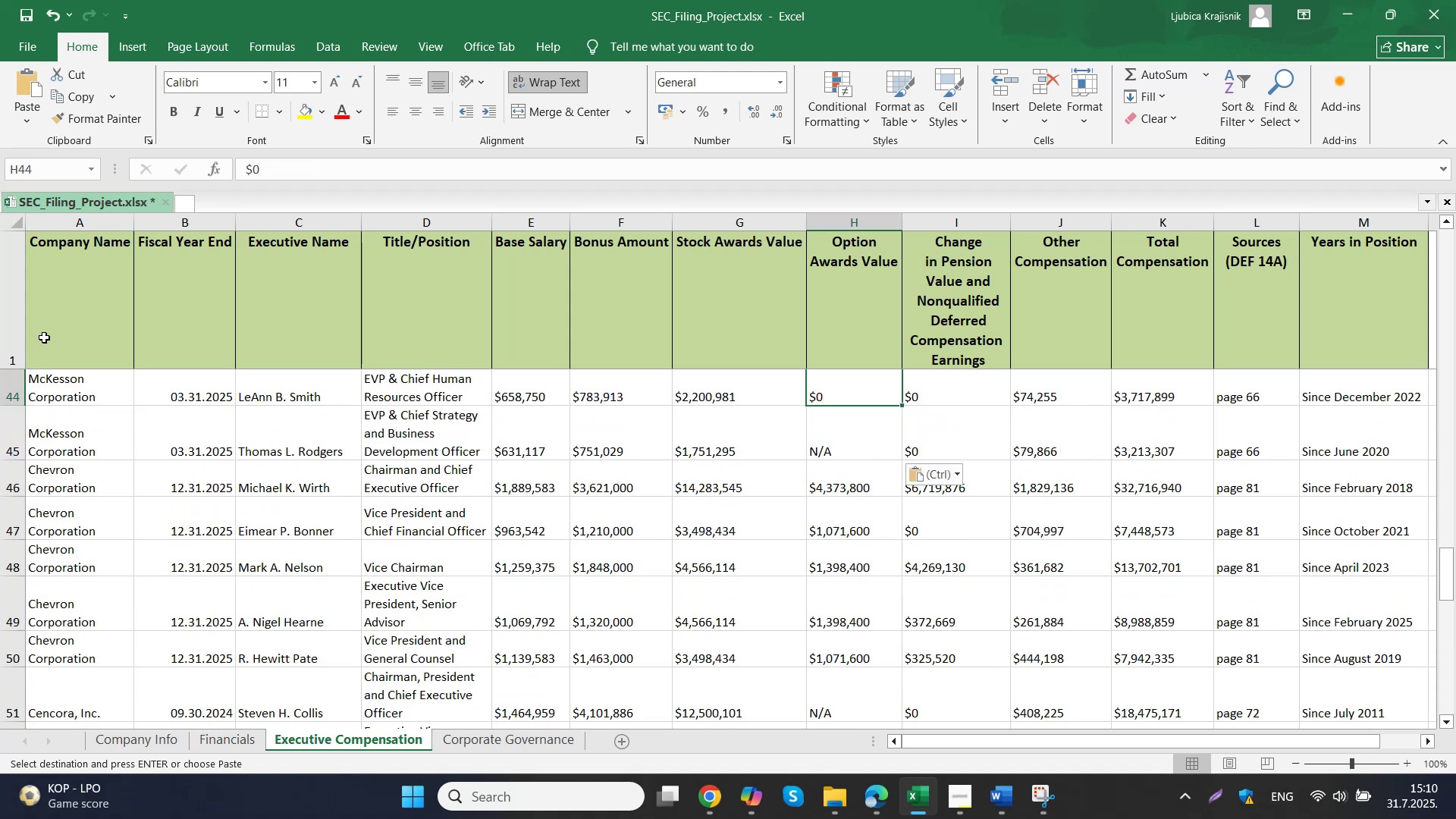 
key(ArrowUp)
 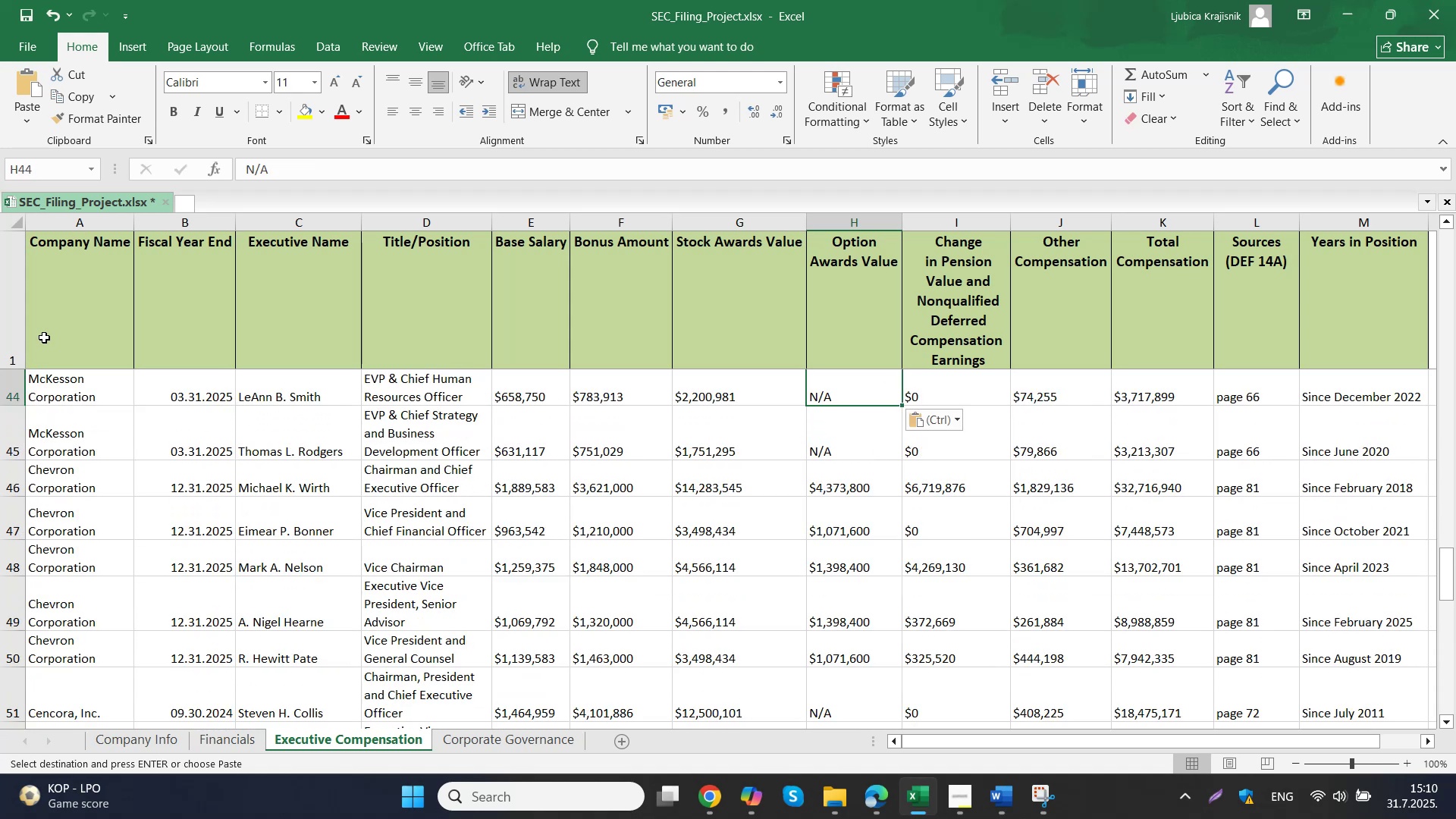 
key(Control+ControlLeft)
 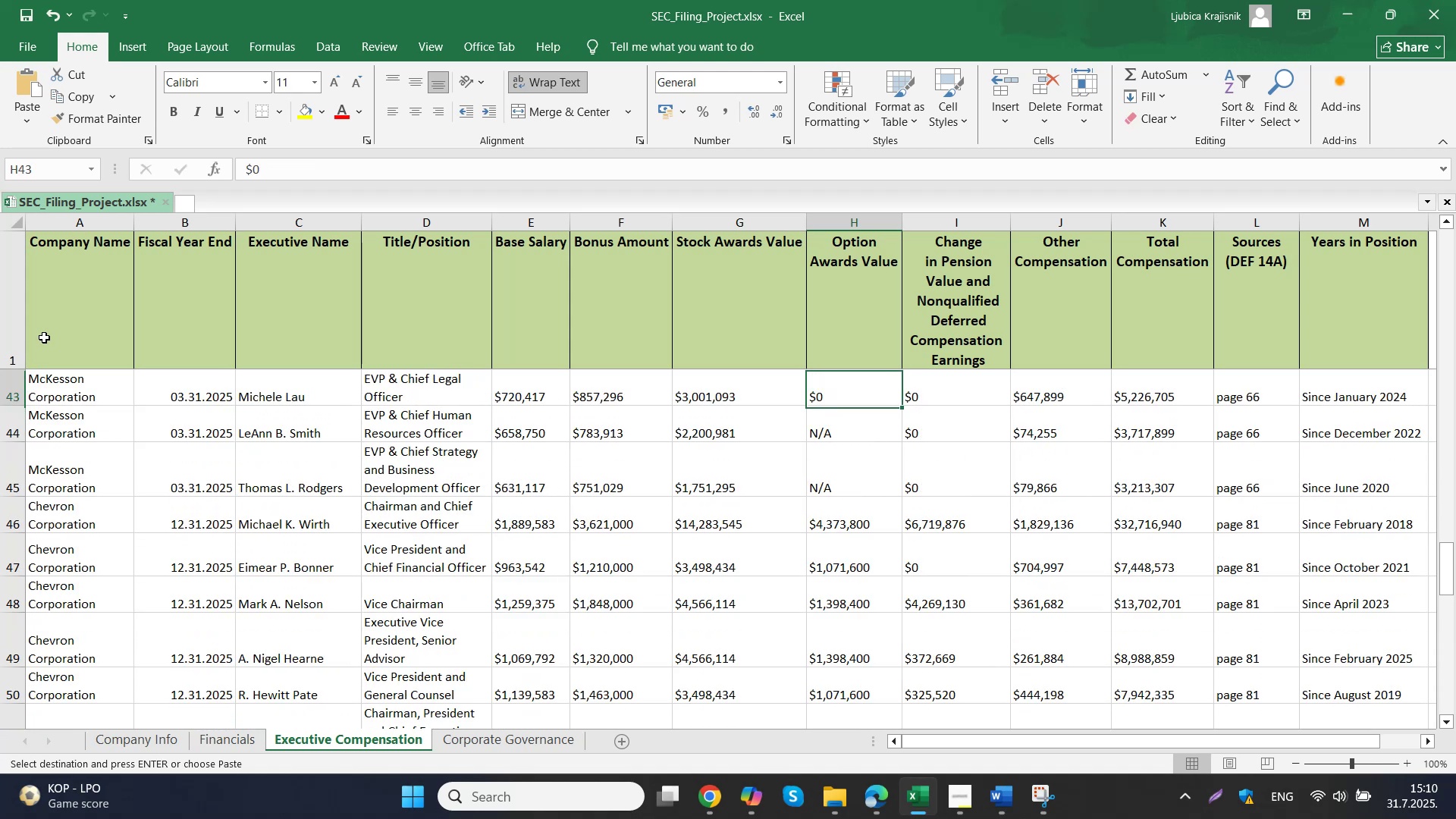 
key(Control+V)
 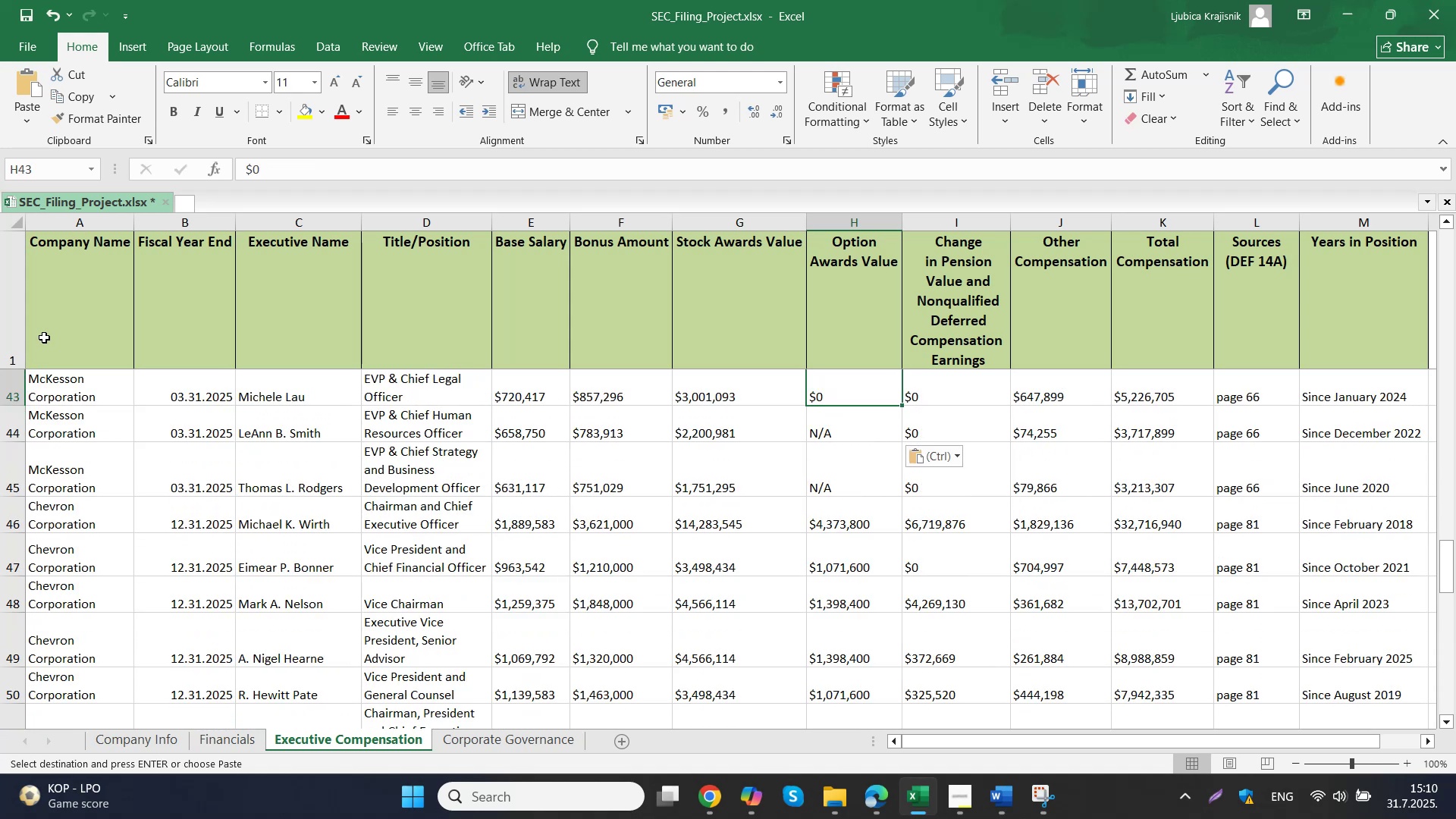 
key(ArrowUp)
 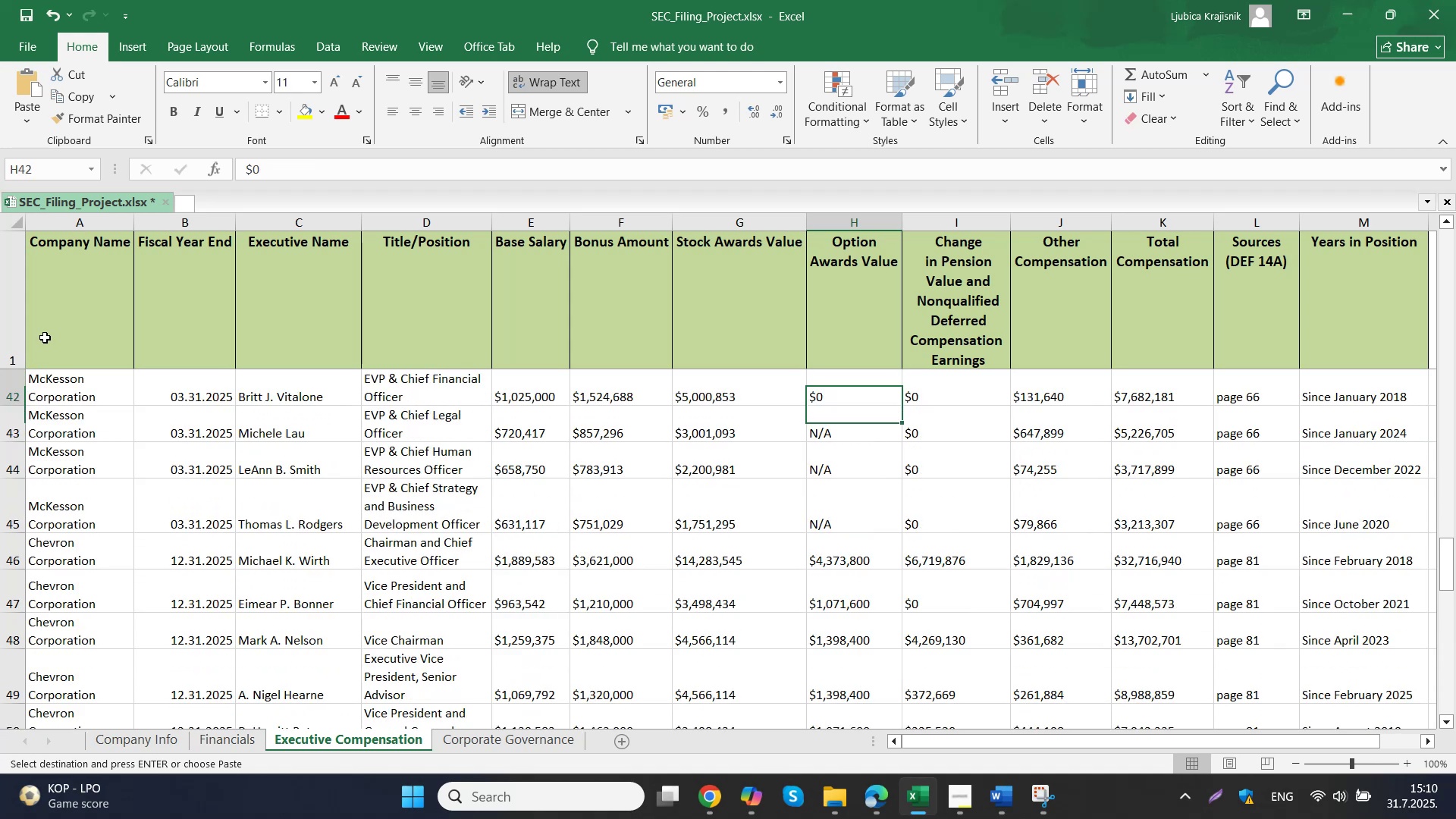 
key(Control+V)
 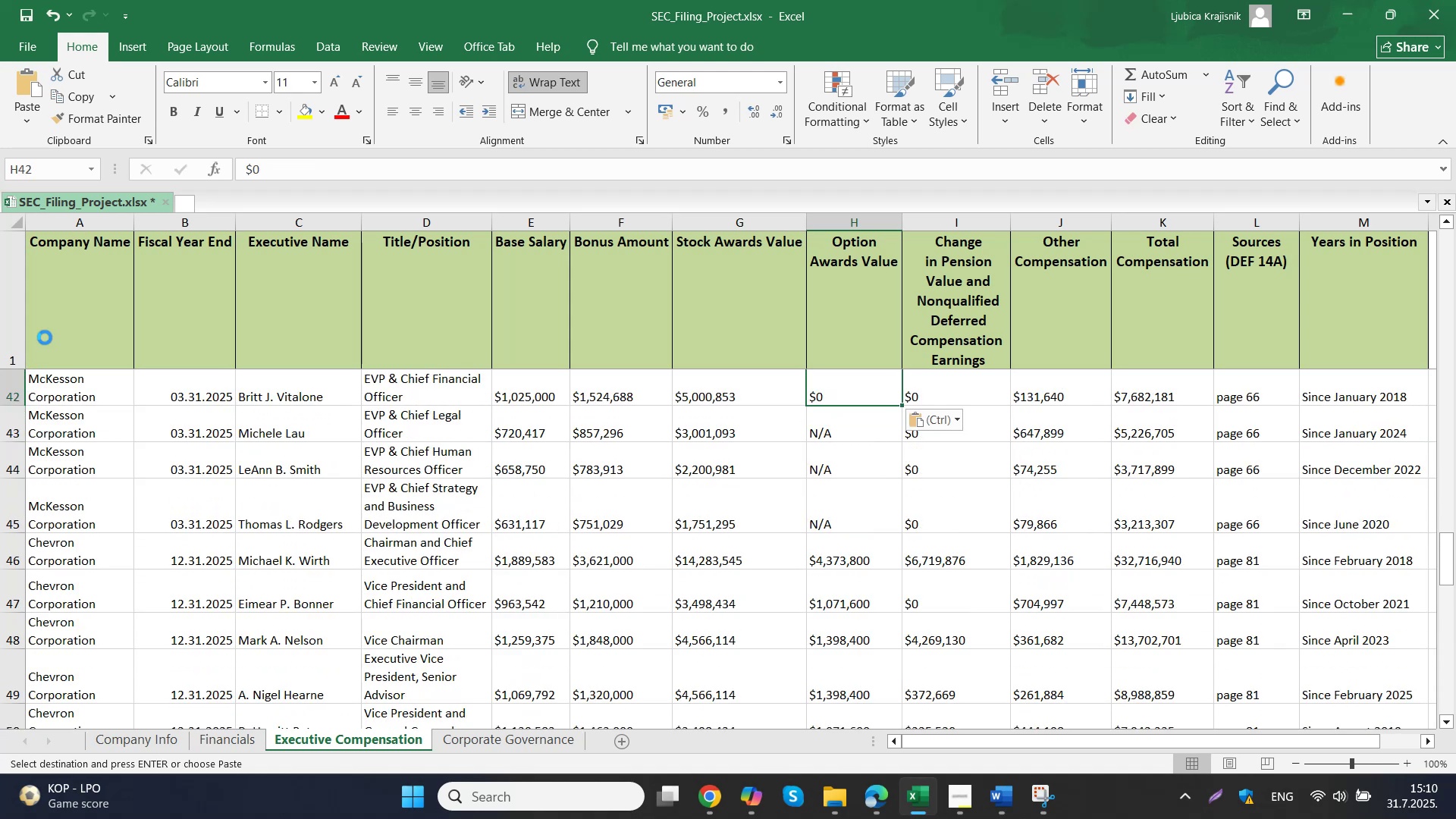 
key(ArrowUp)
 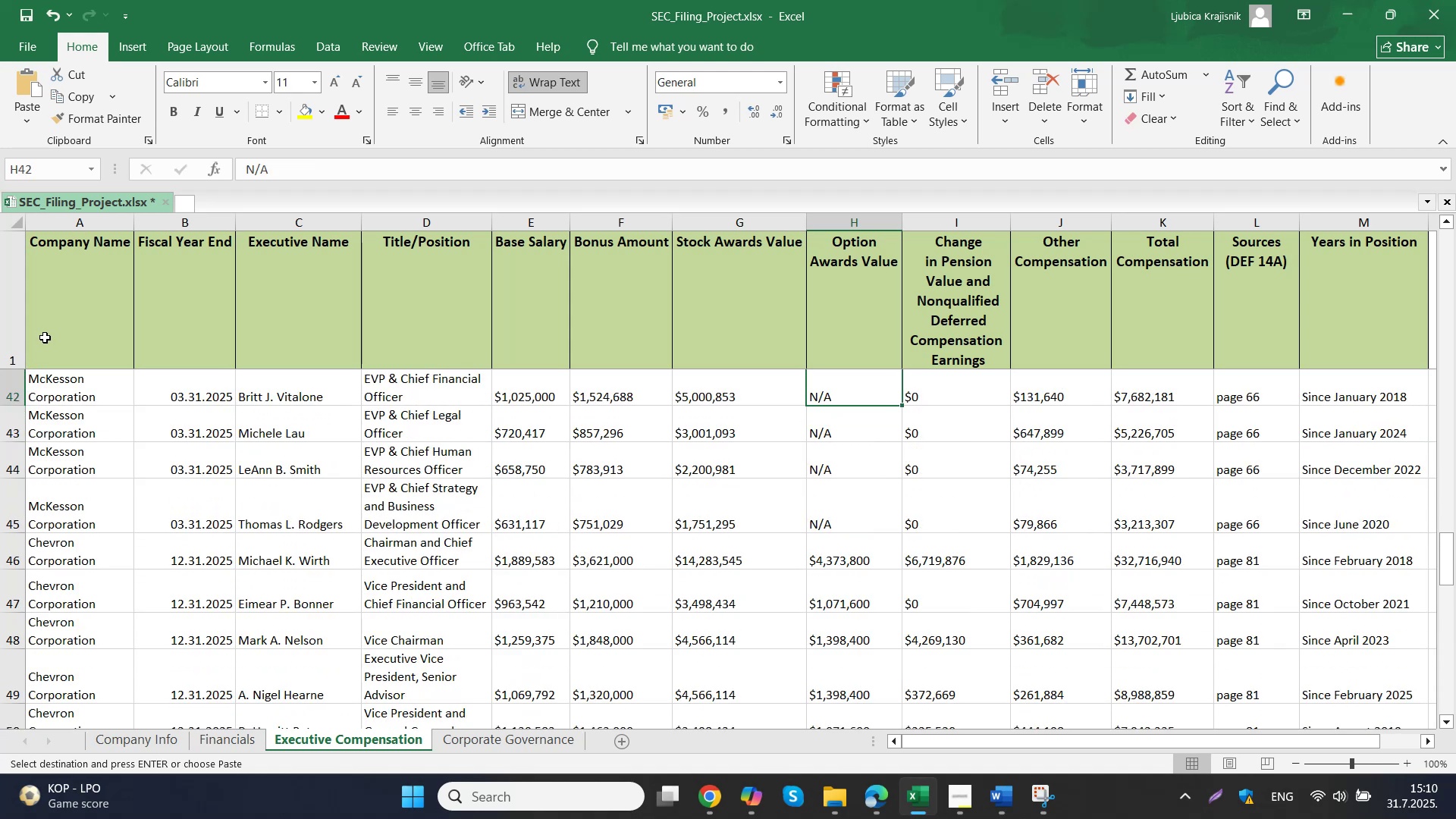 
key(Control+ControlLeft)
 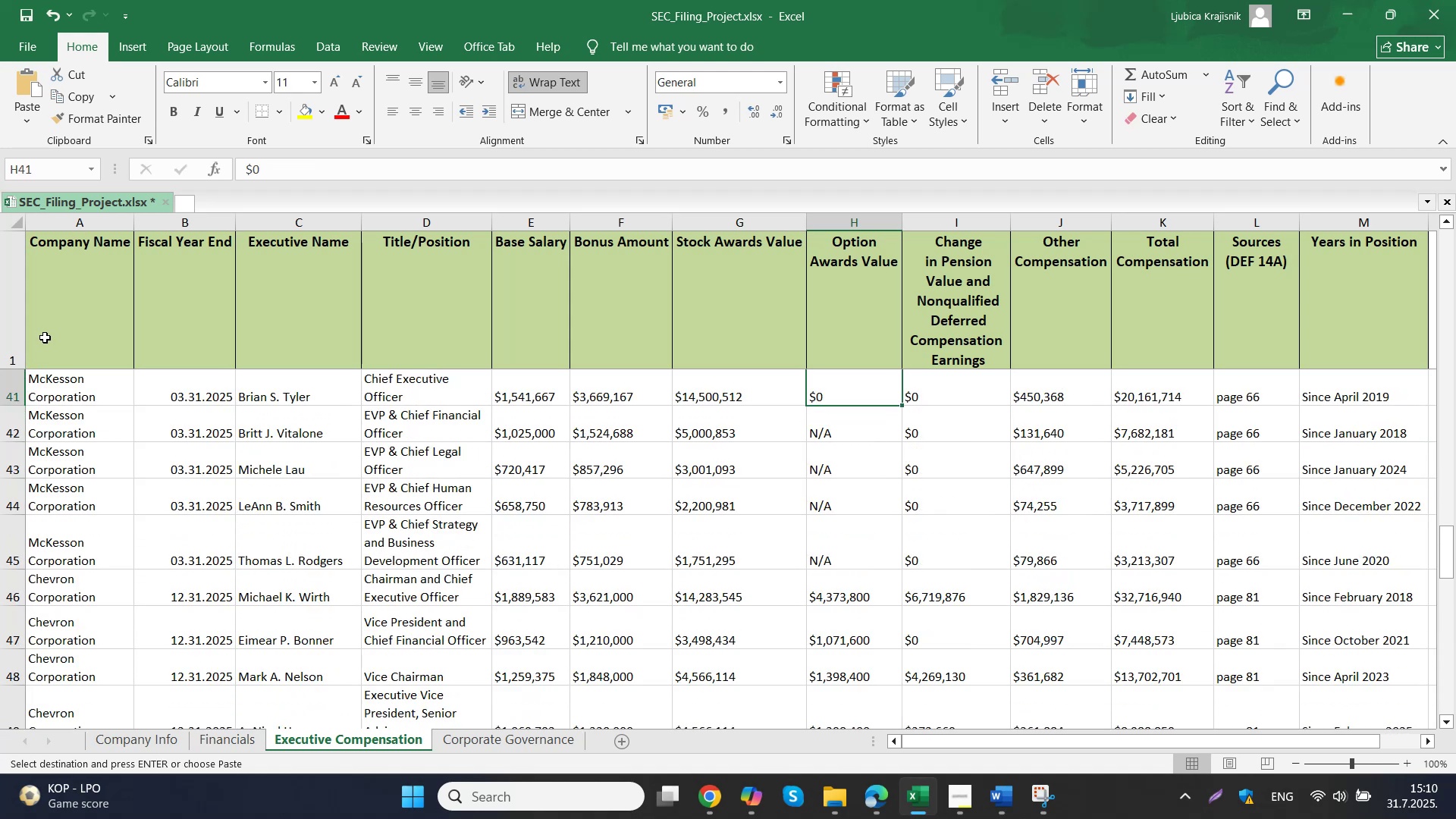 
key(Control+V)
 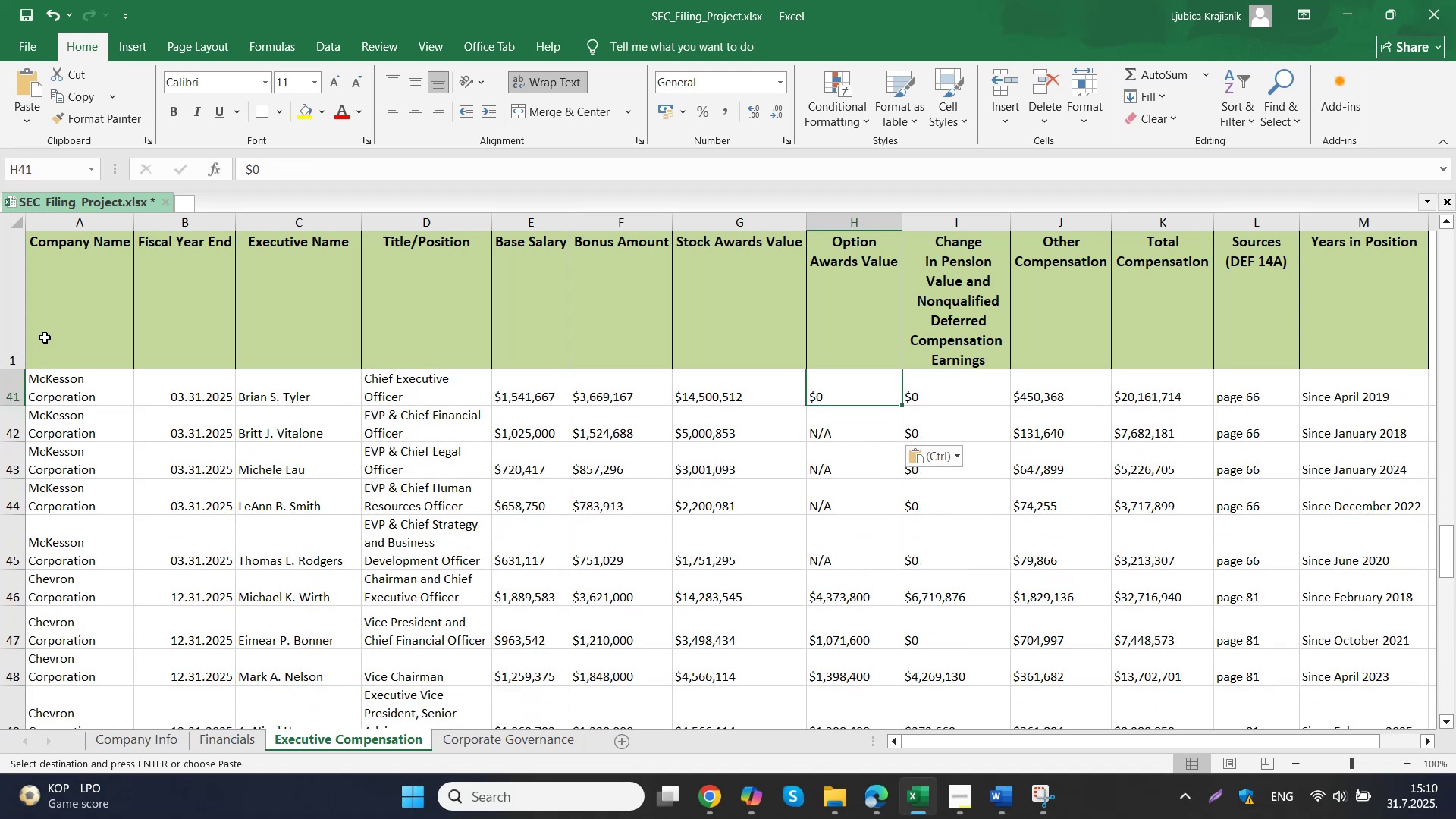 
key(ArrowUp)
 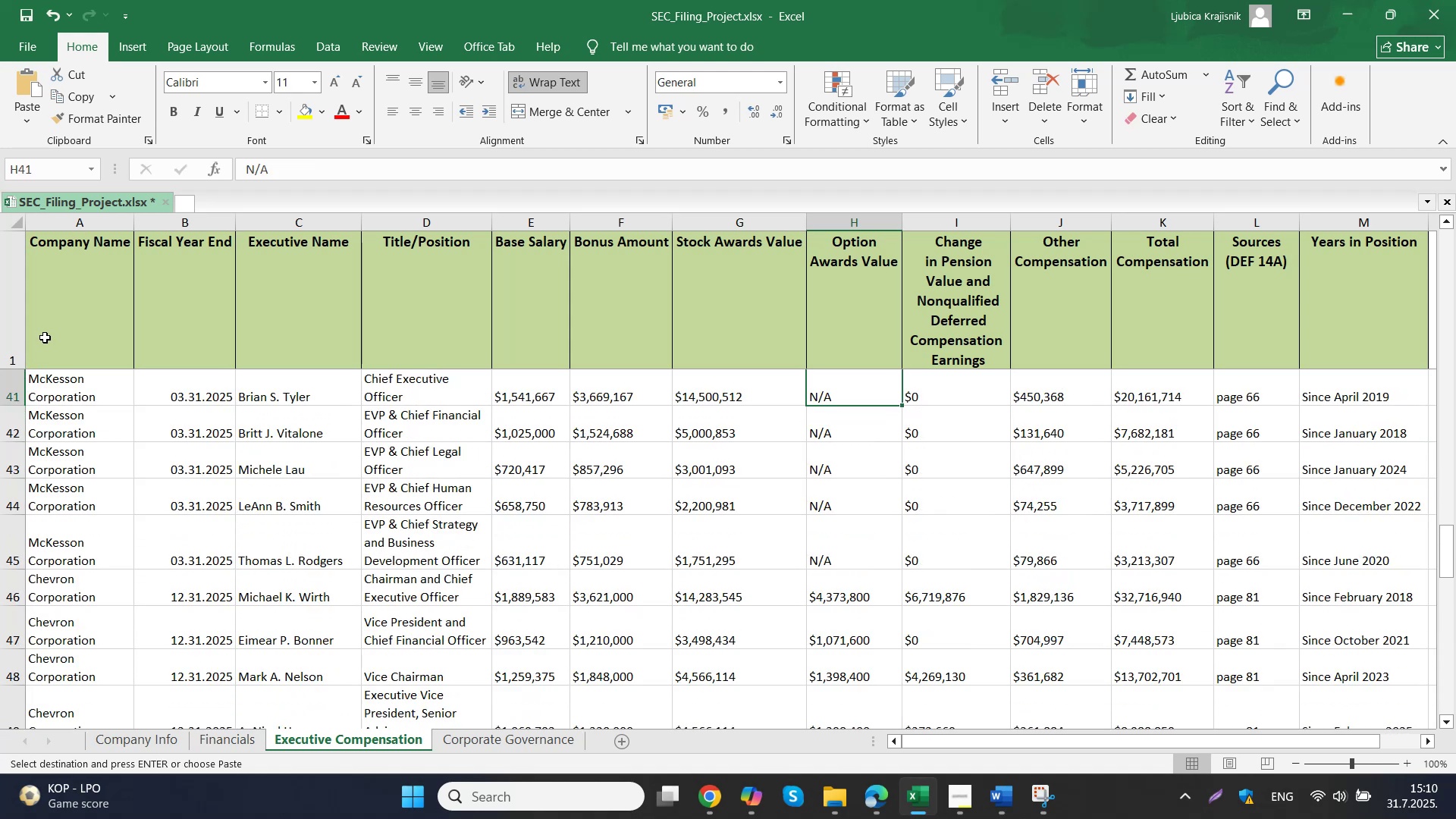 
key(Control+ControlLeft)
 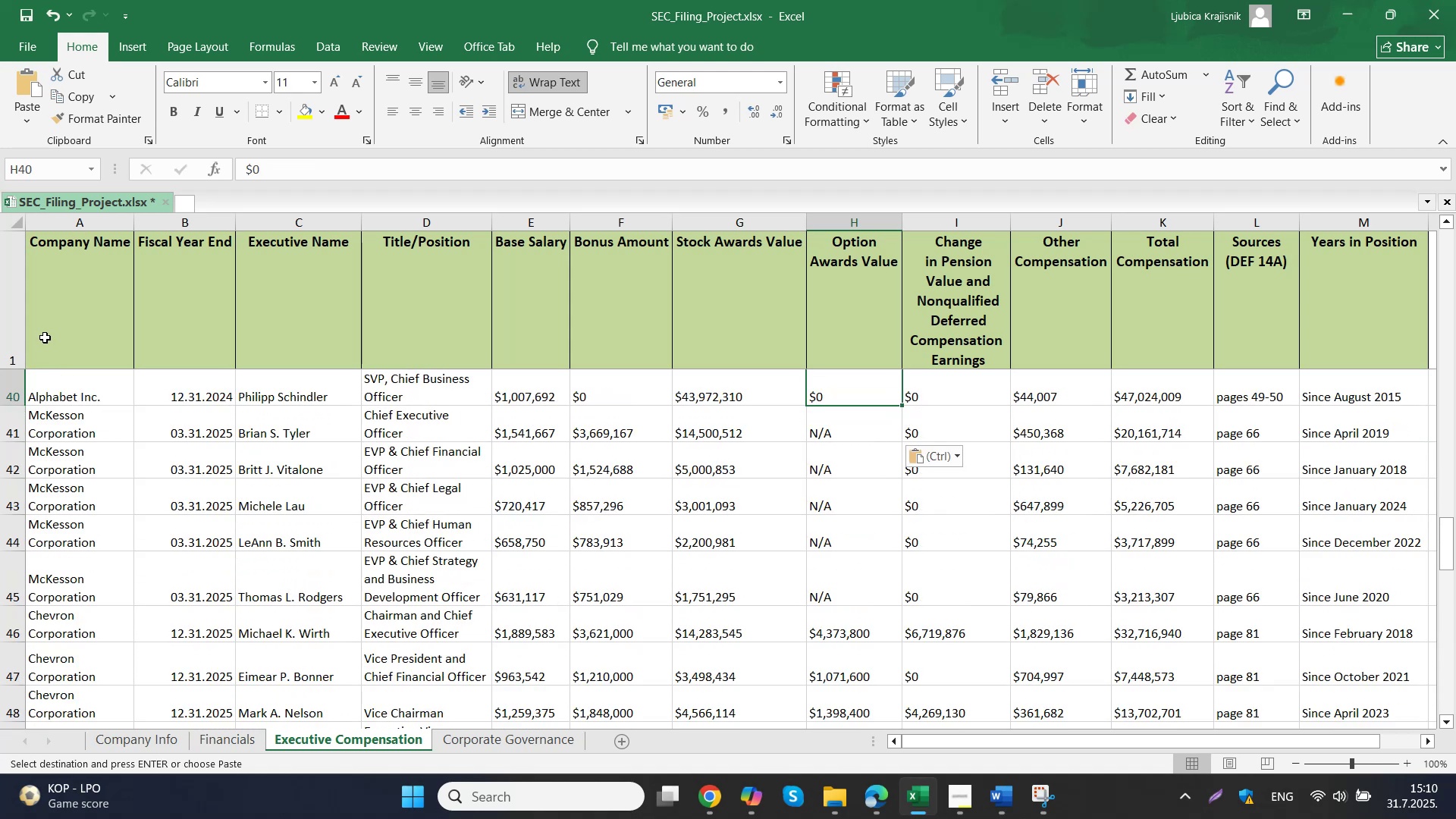 
key(Control+V)
 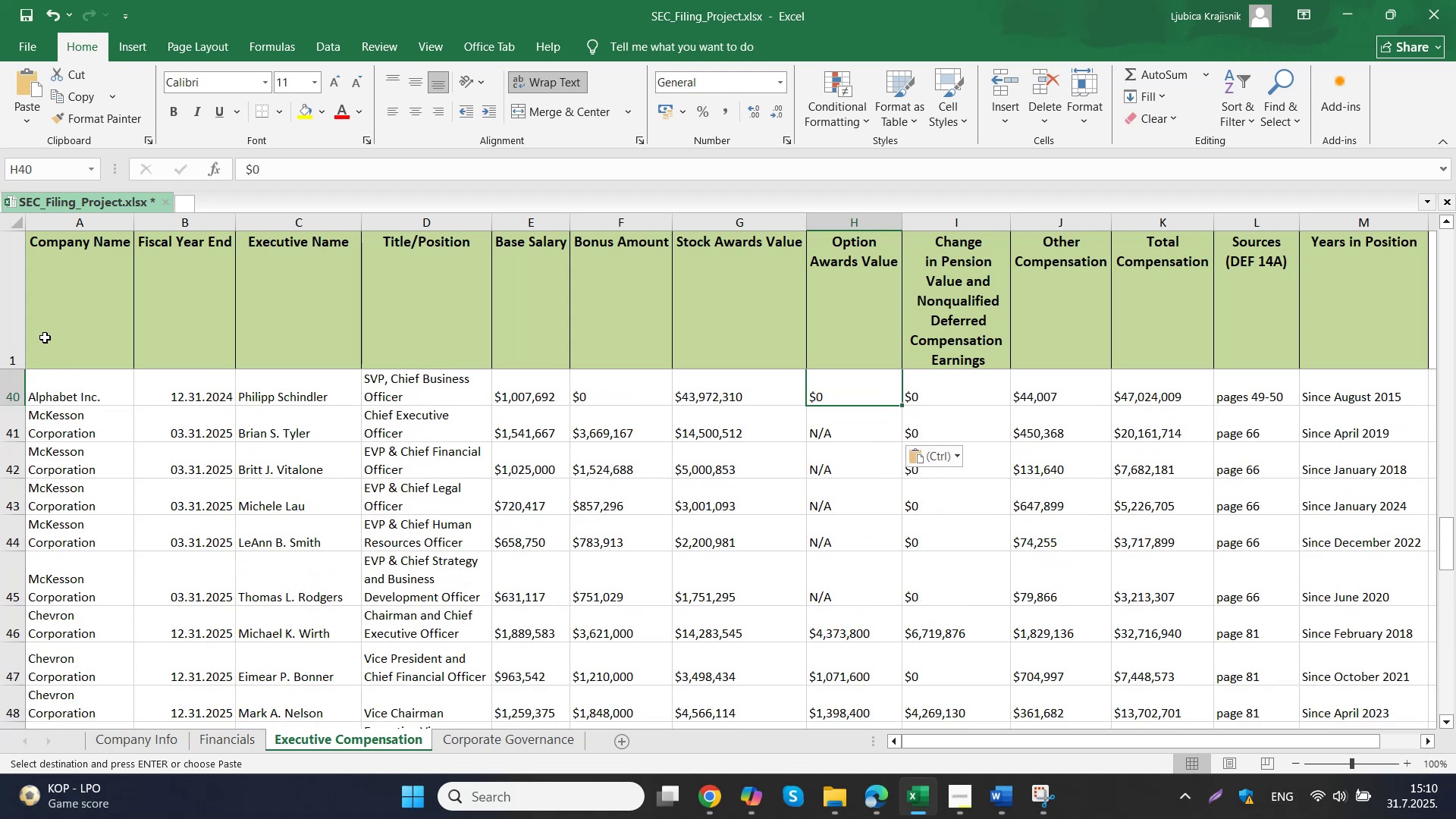 
key(ArrowUp)
 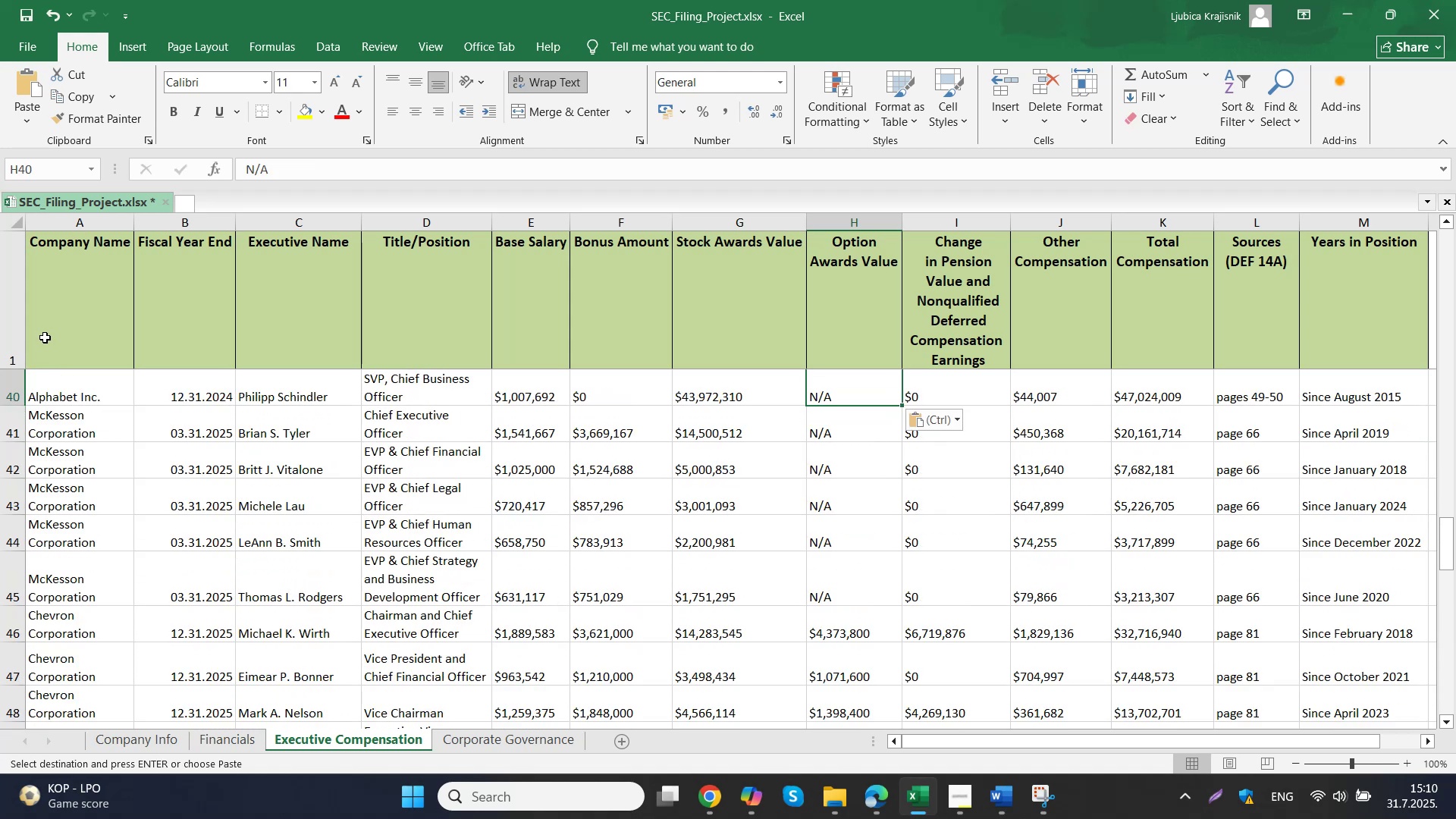 
key(Control+ControlLeft)
 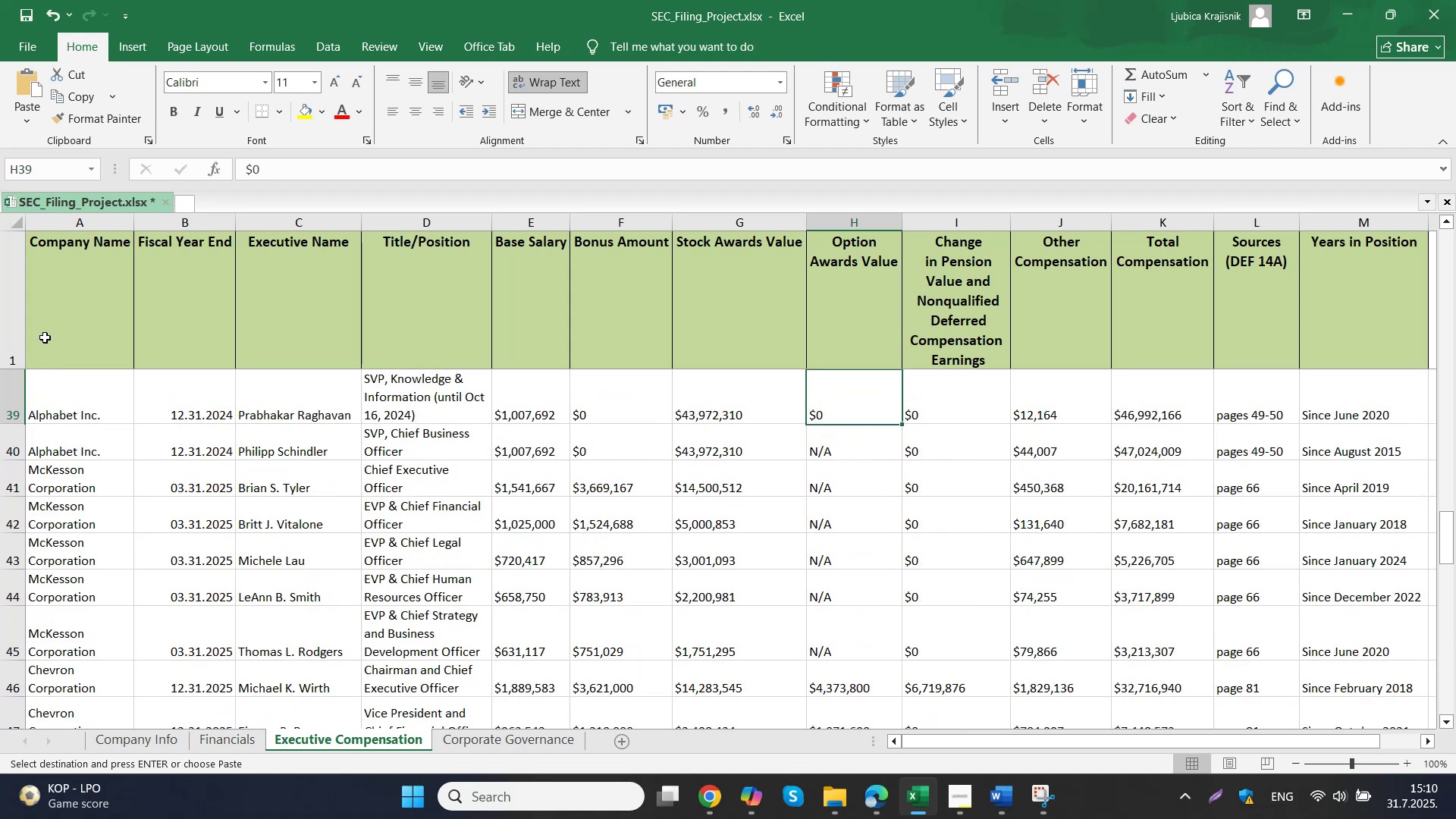 
key(Control+V)
 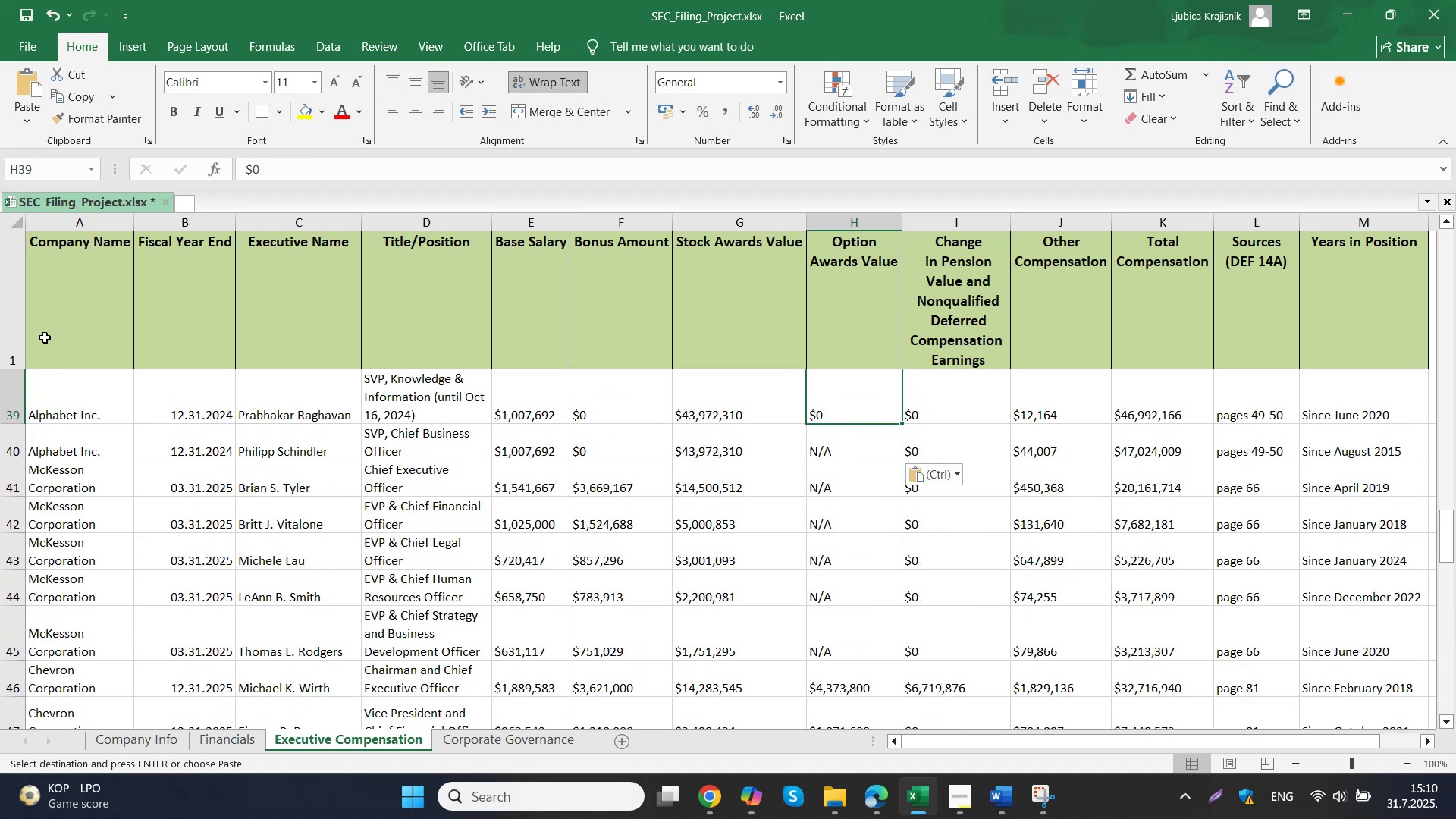 
key(ArrowUp)
 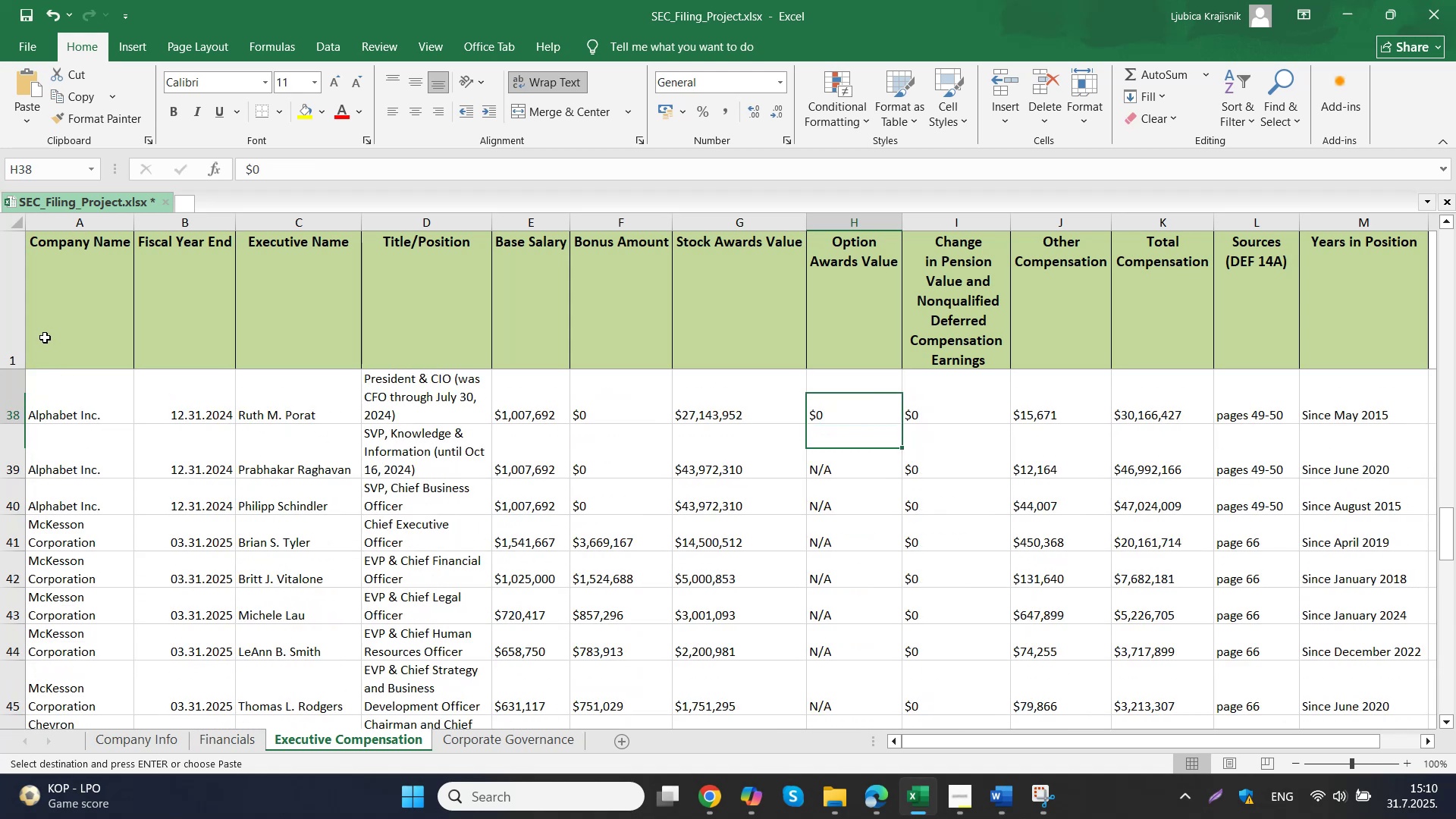 
key(Control+ControlLeft)
 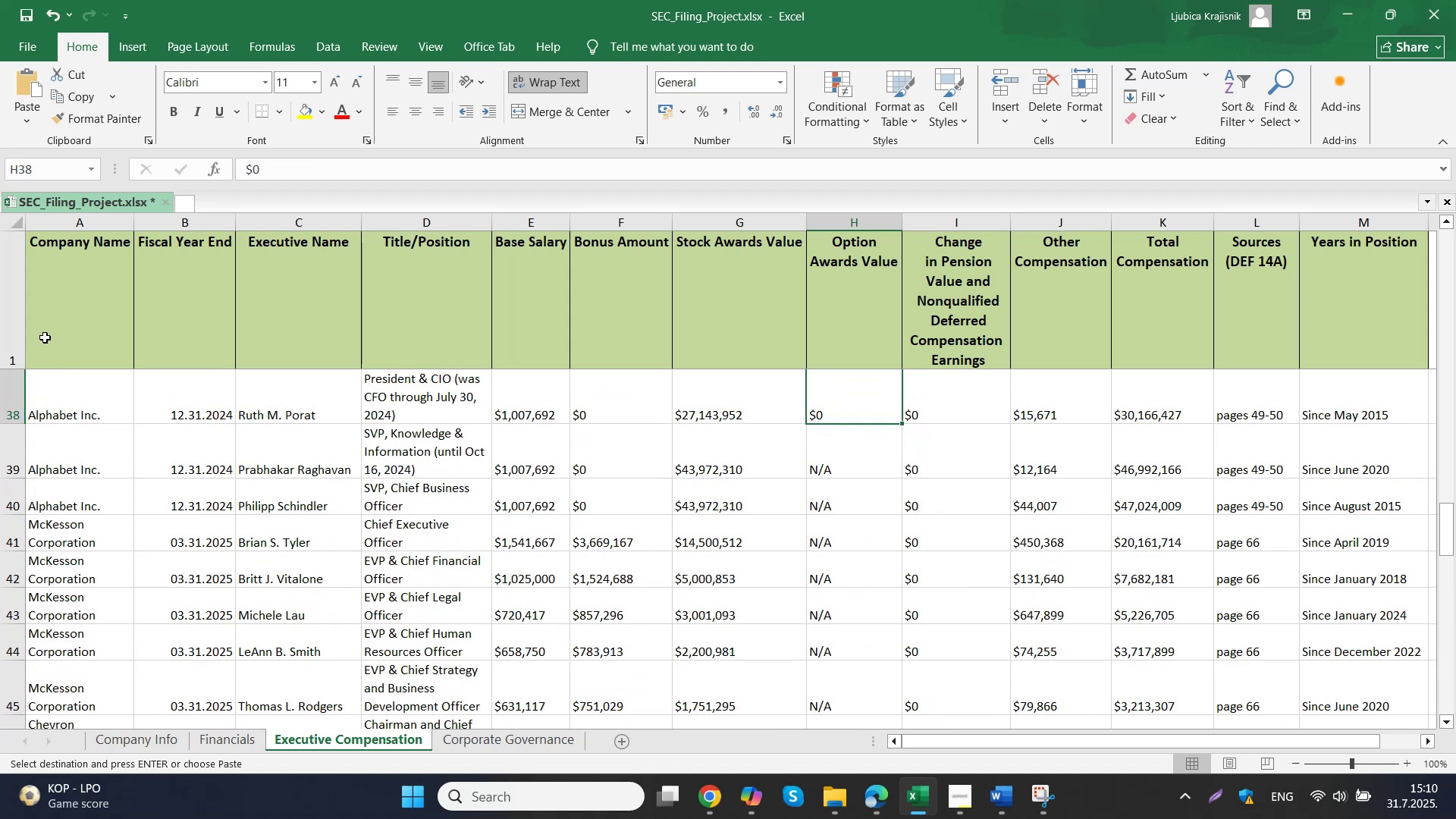 
key(Control+V)
 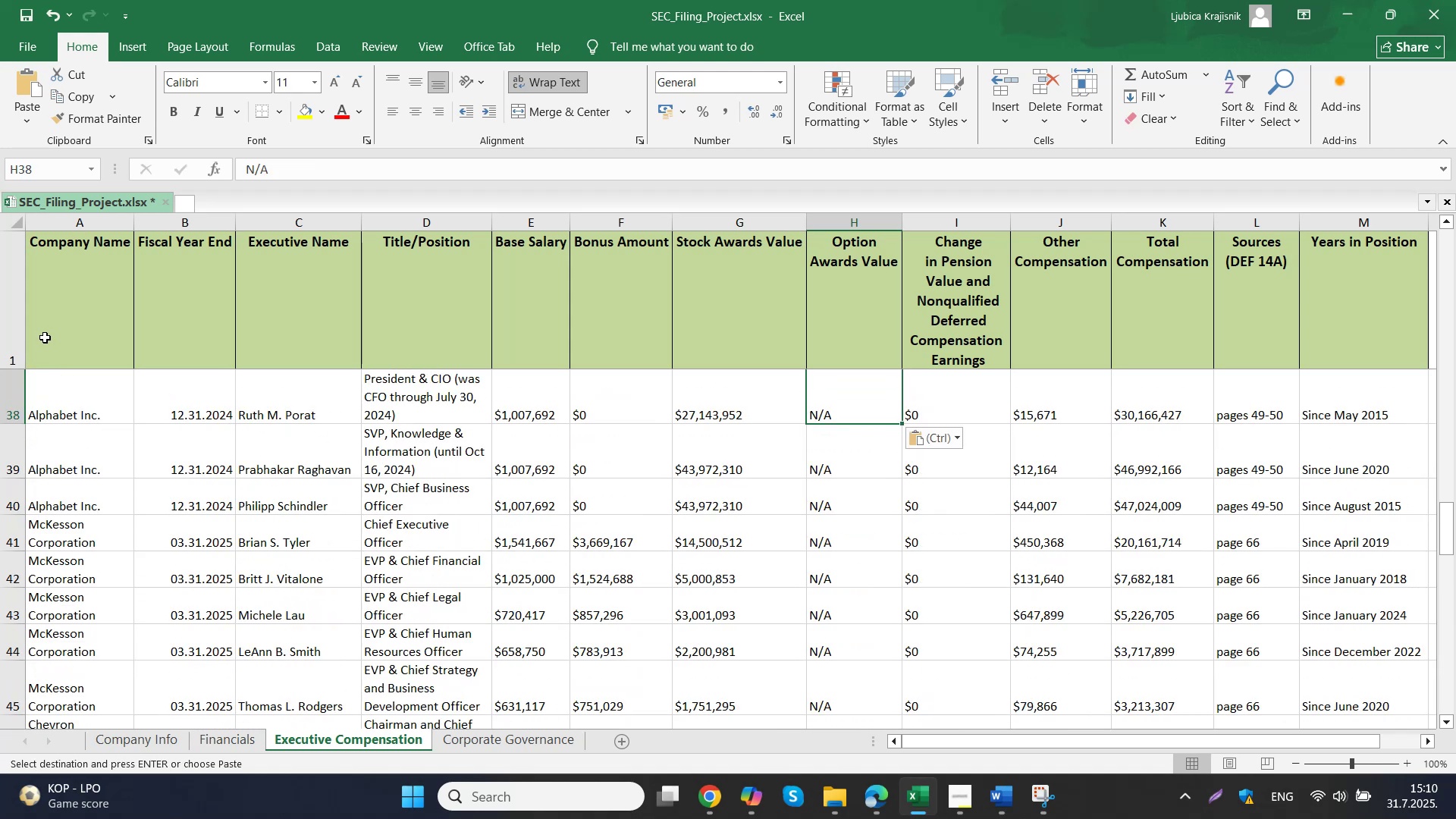 
key(ArrowLeft)
 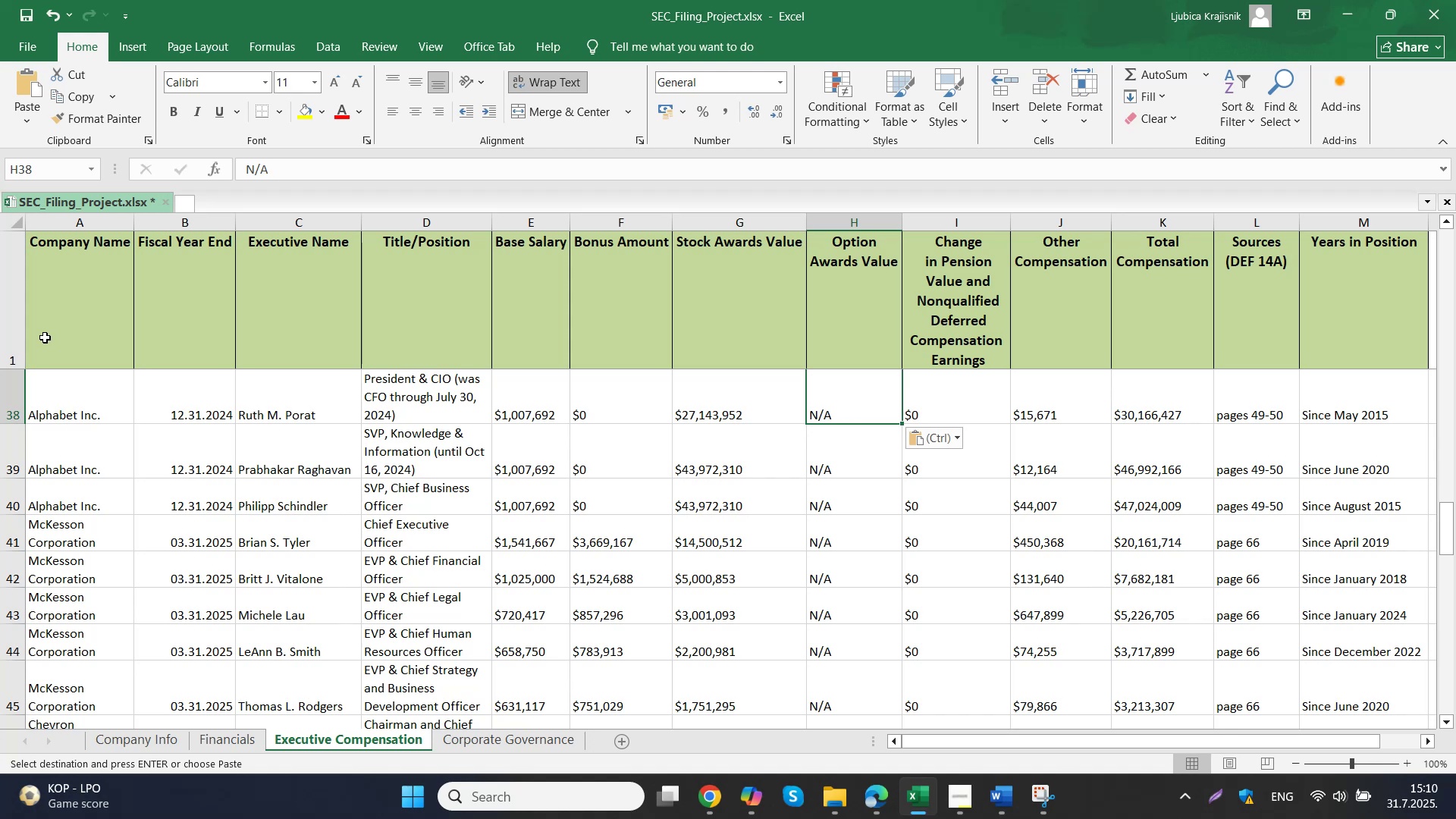 
key(ArrowLeft)
 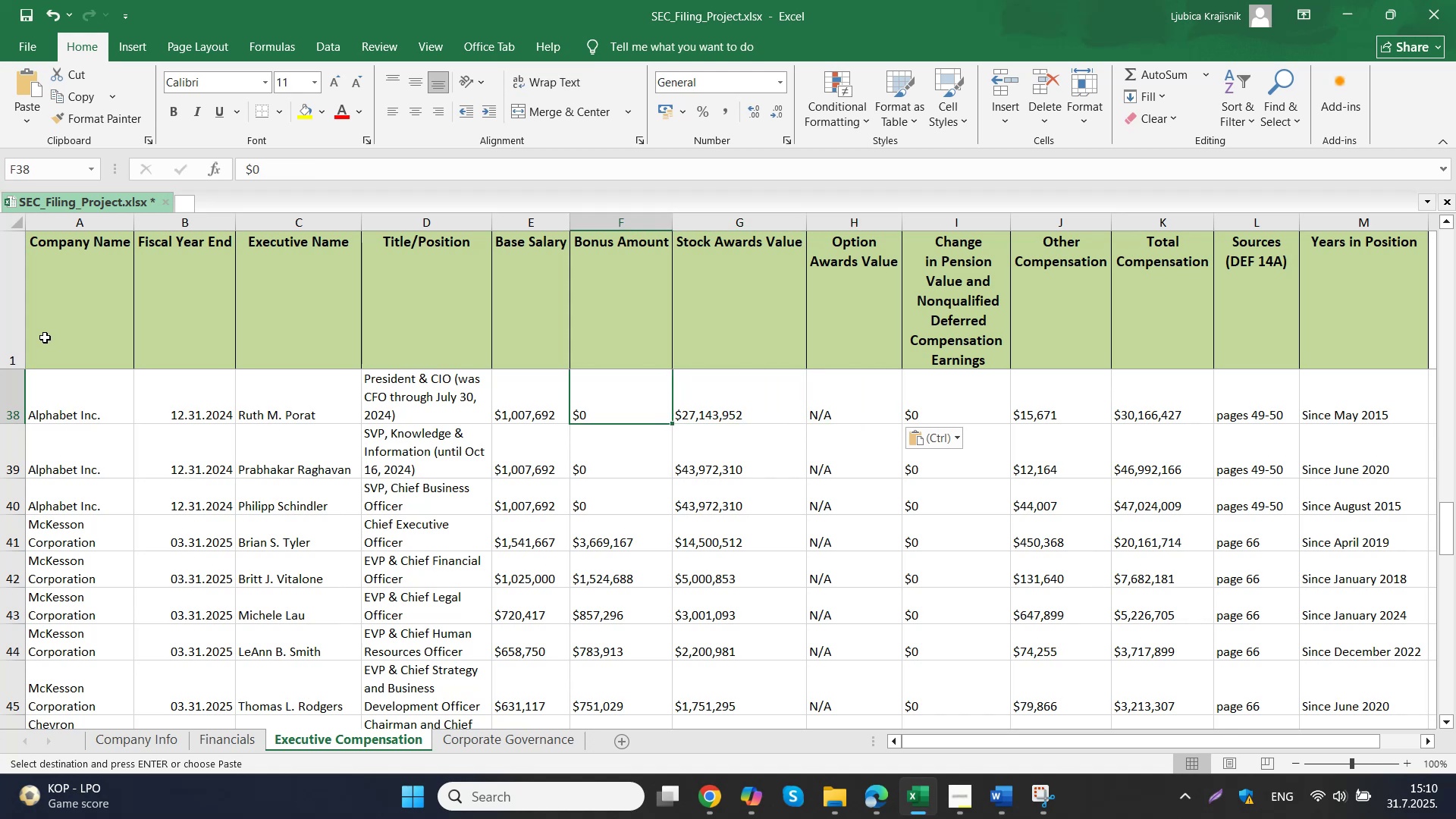 
key(Control+ControlLeft)
 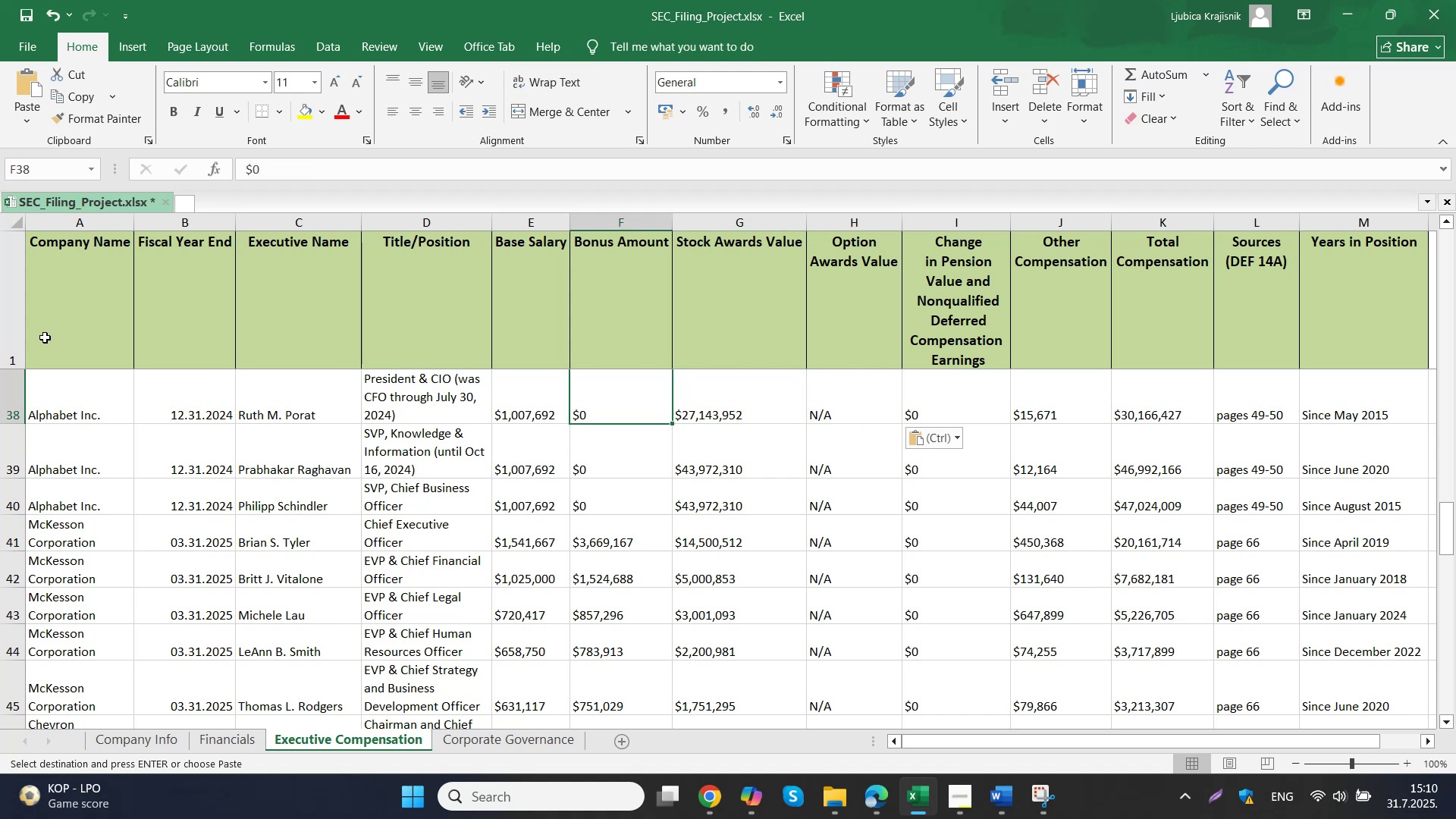 
key(Control+V)
 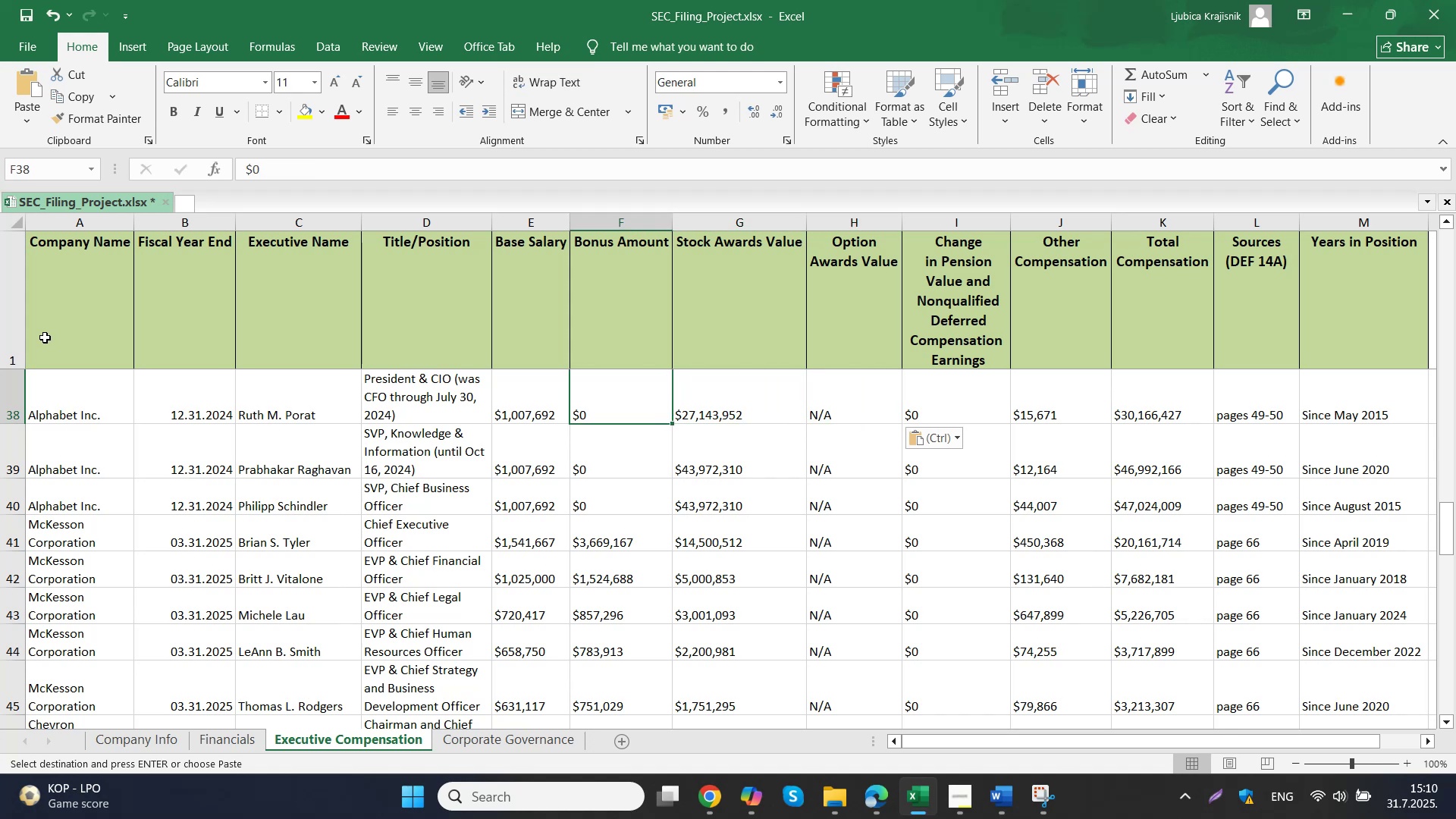 
key(ArrowDown)
 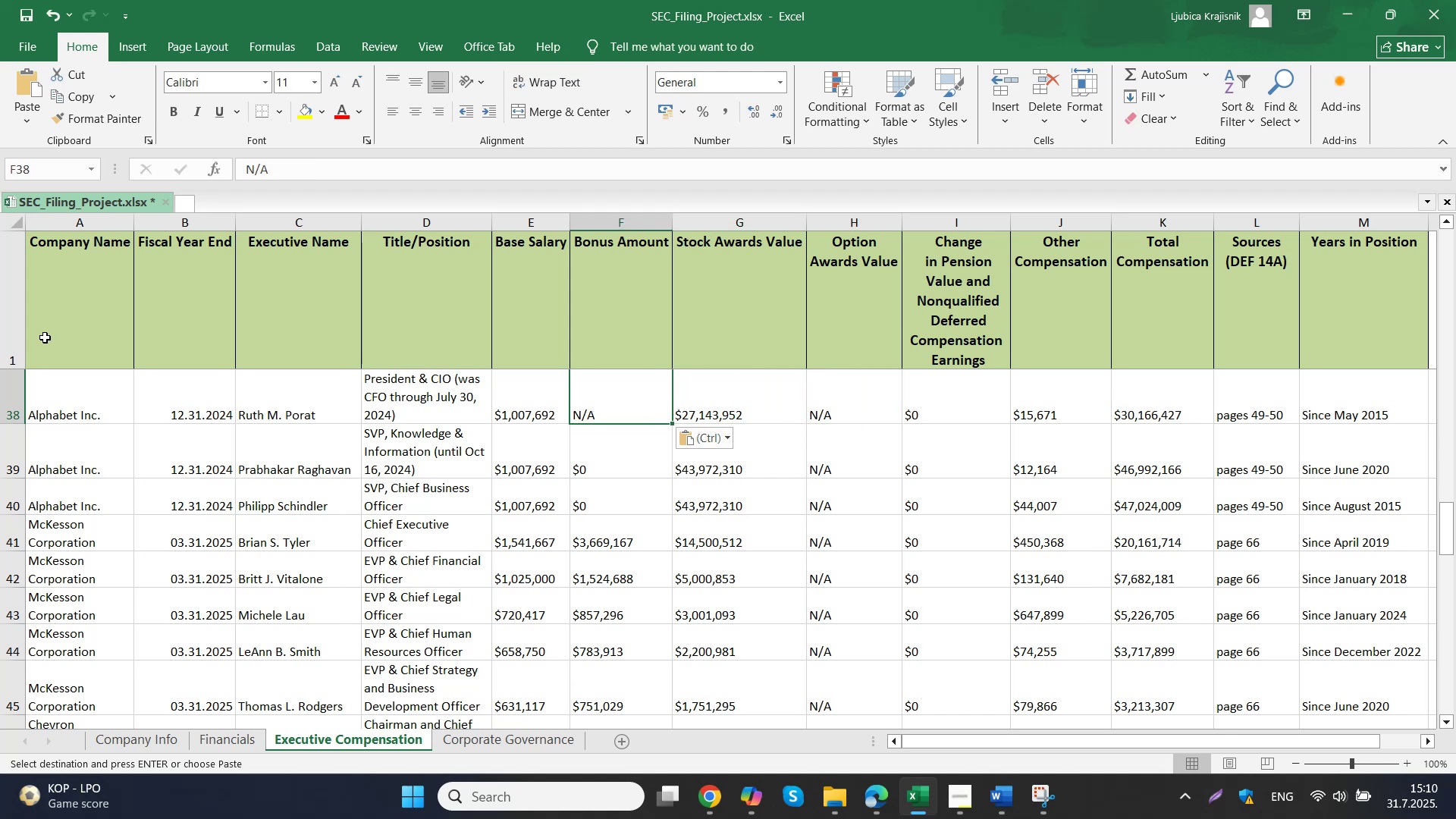 
key(Control+ControlLeft)
 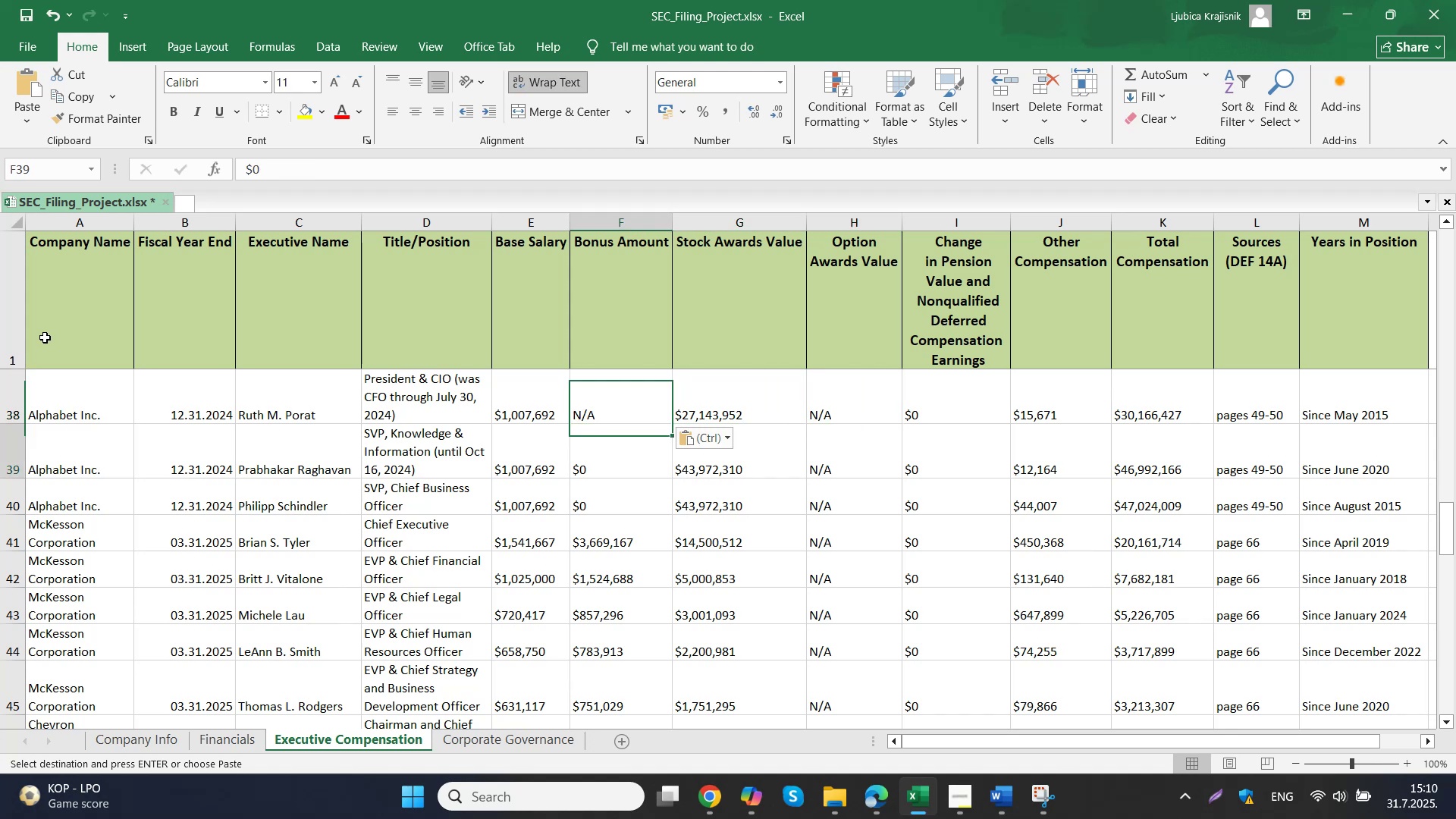 
key(Control+V)
 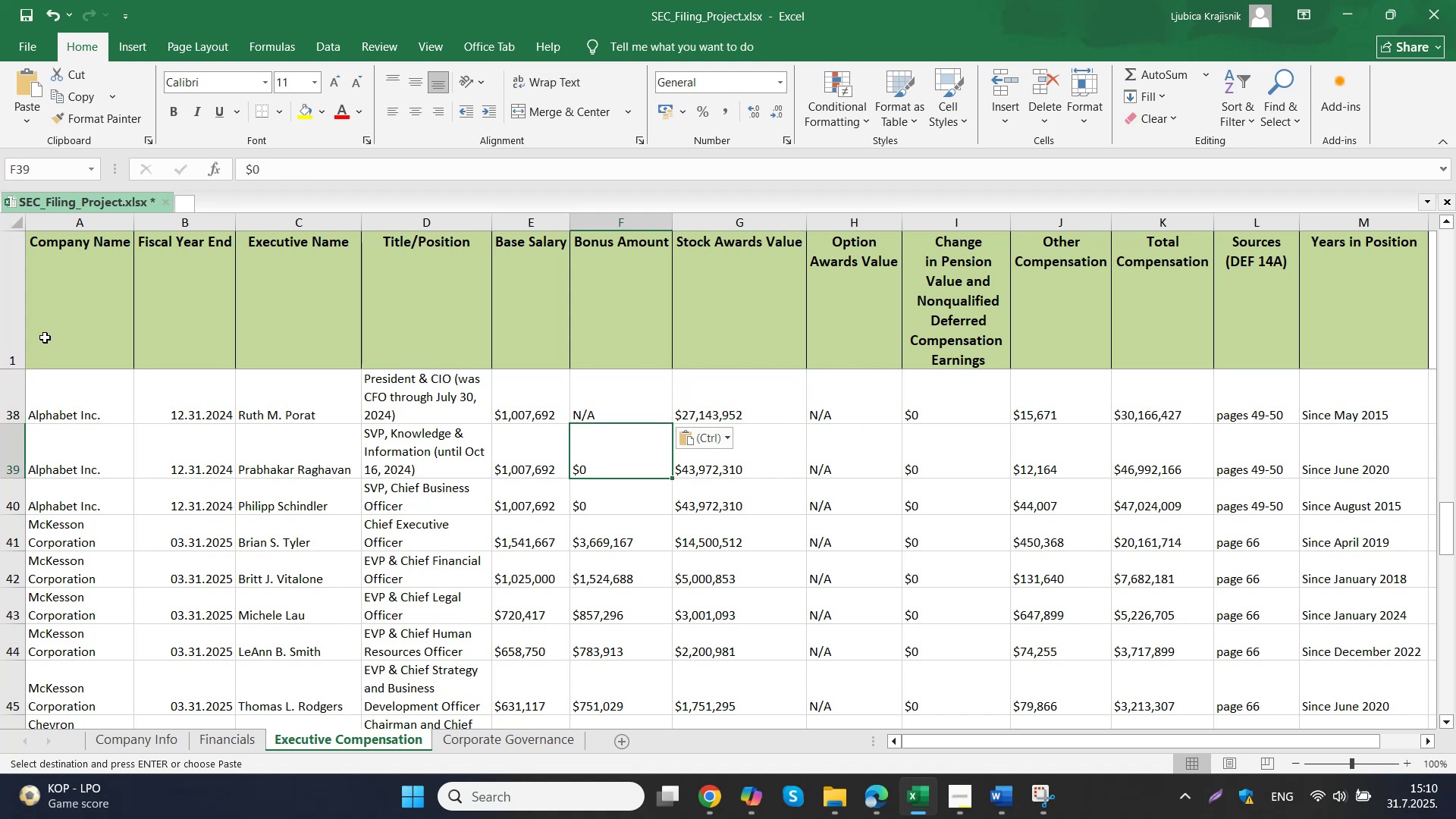 
key(ArrowDown)
 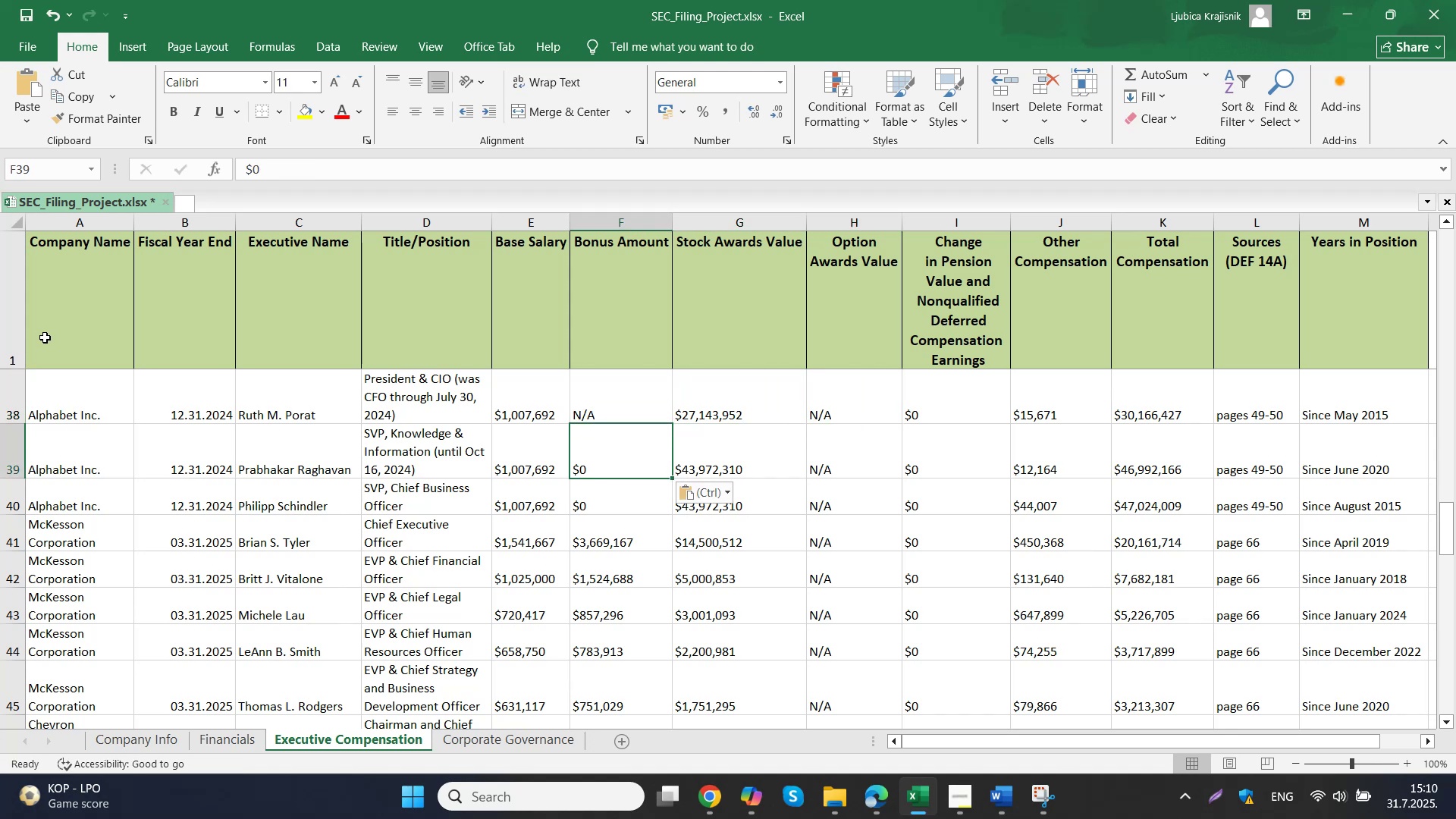 
key(Control+ControlLeft)
 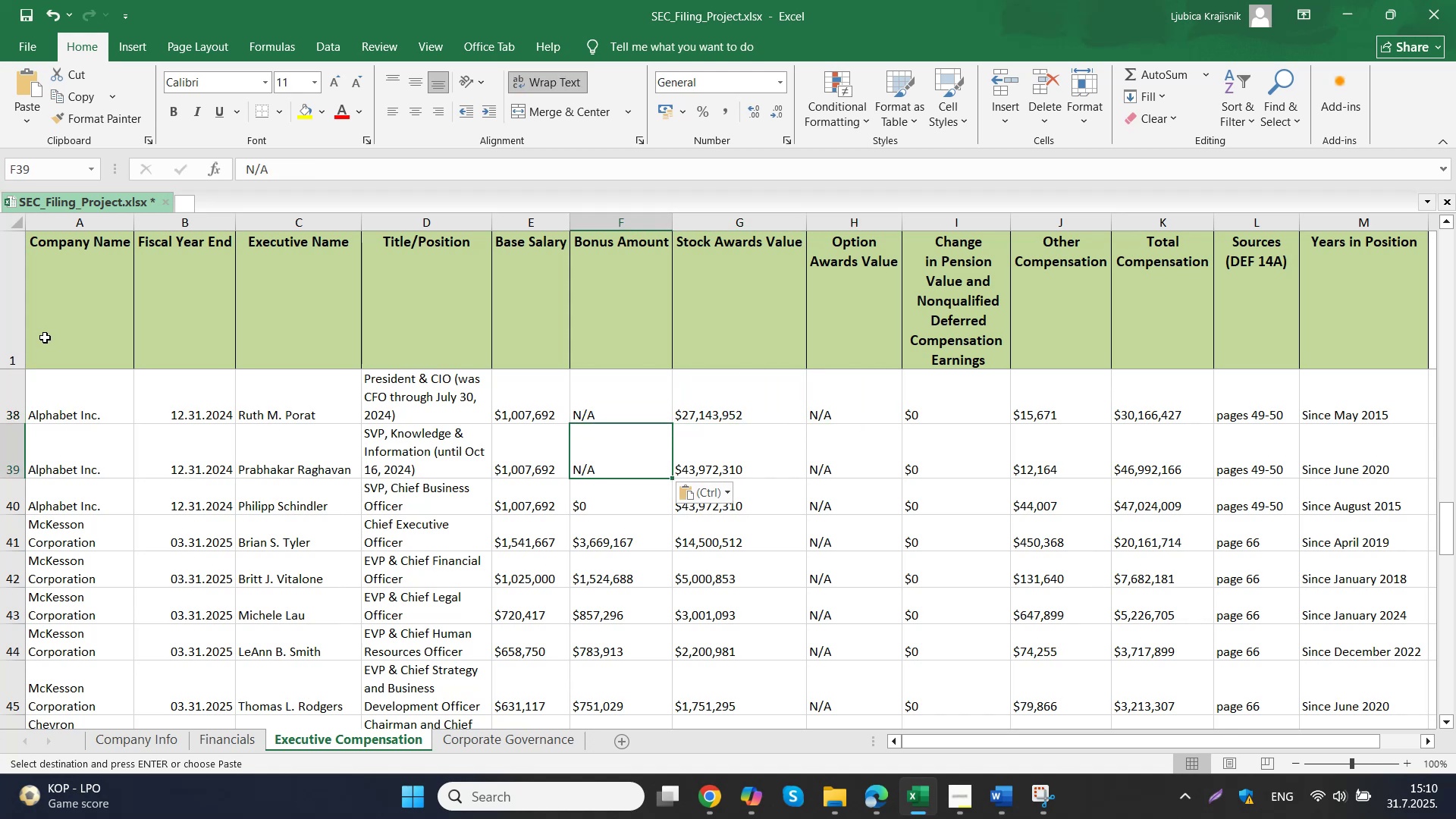 
key(Control+V)
 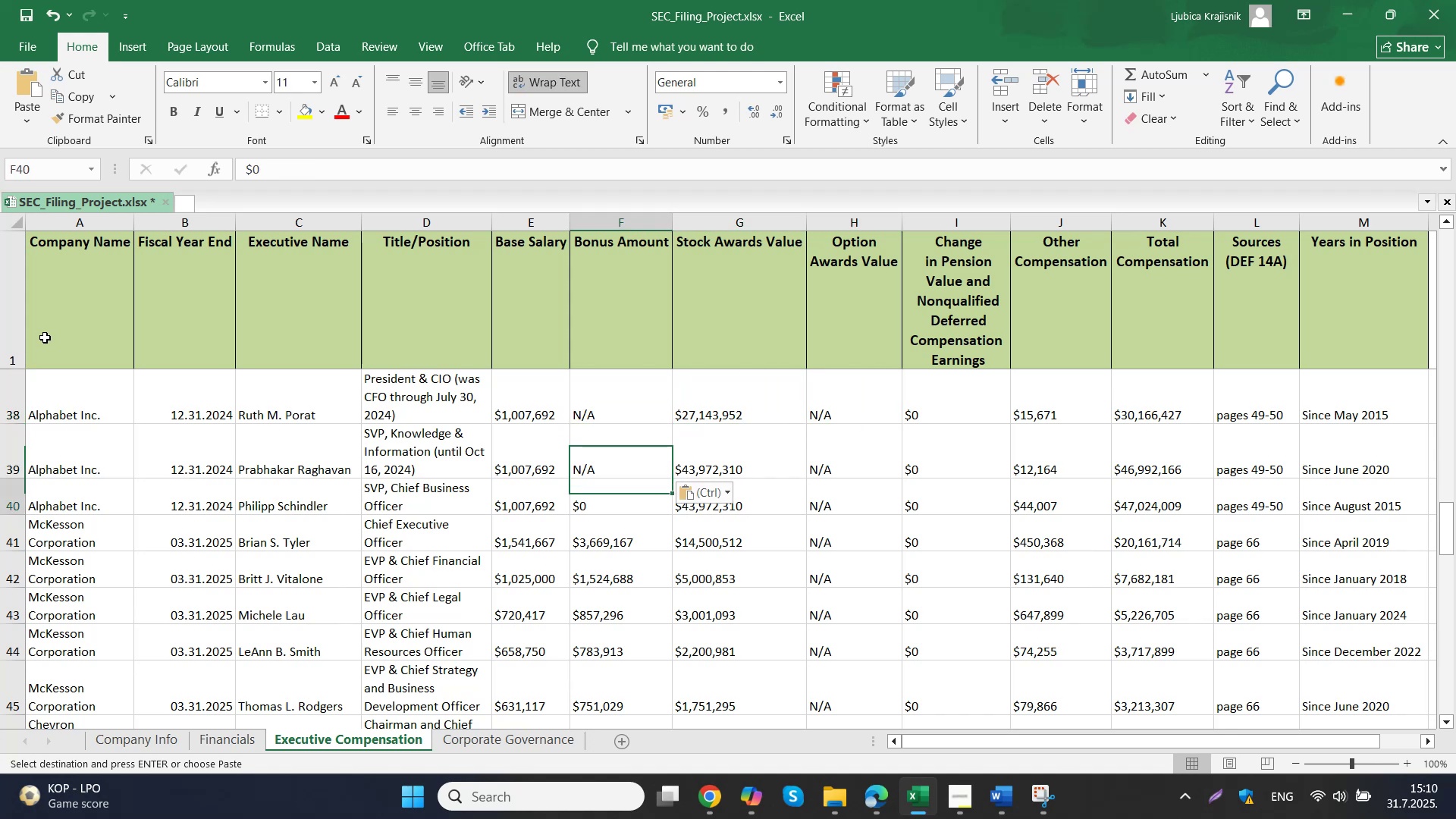 
key(ArrowDown)
 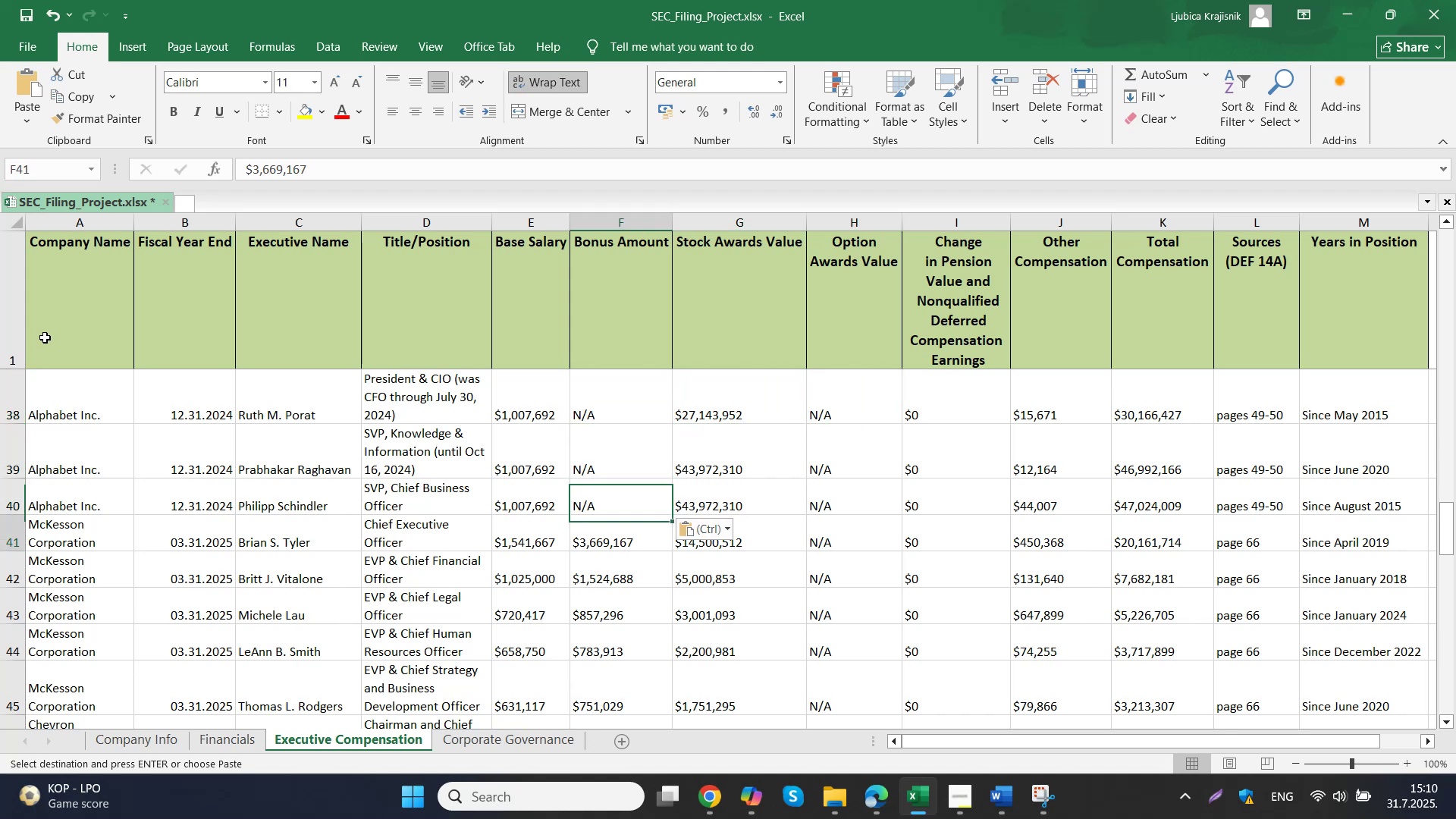 
key(ArrowDown)
 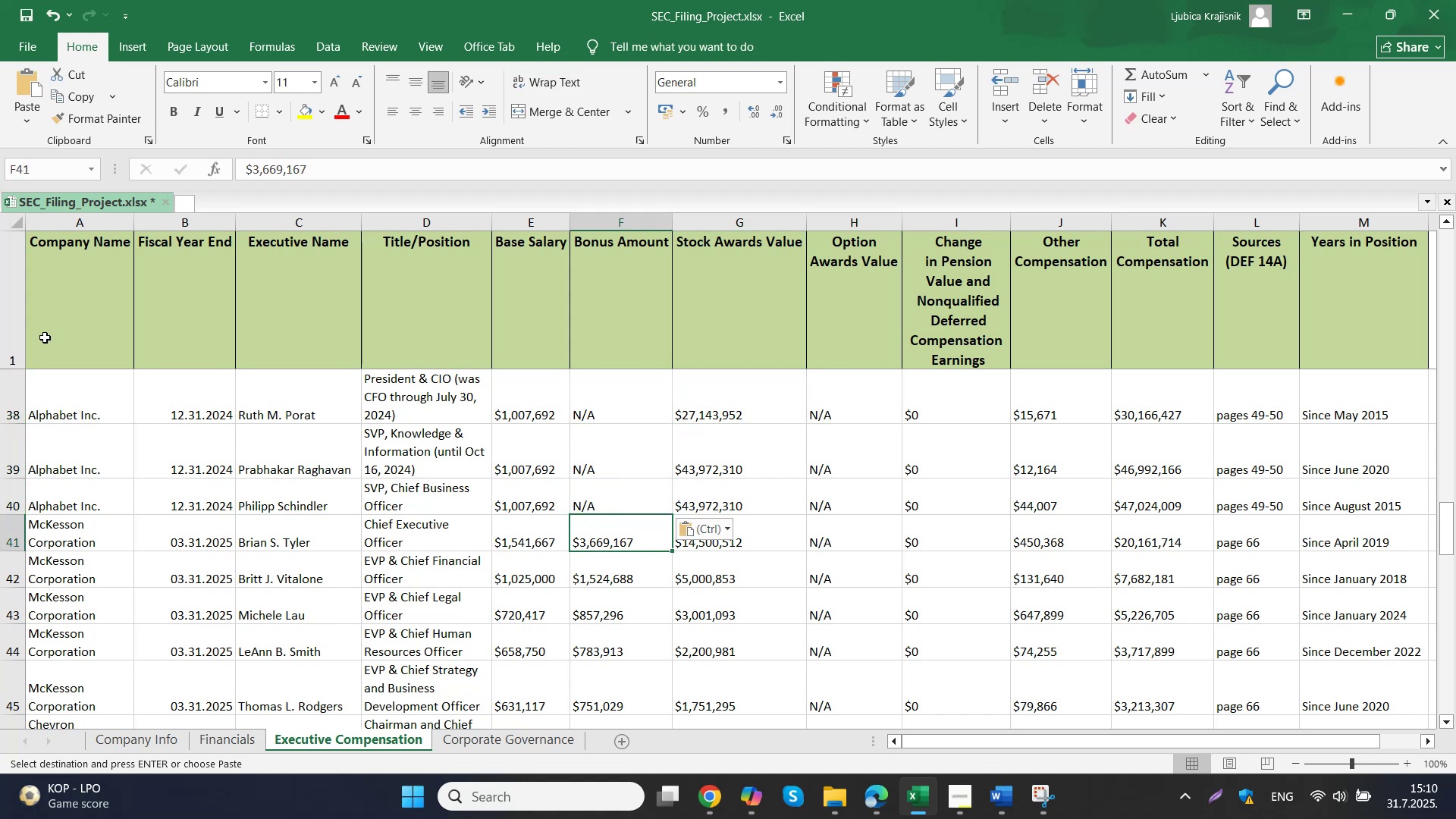 
key(ArrowUp)
 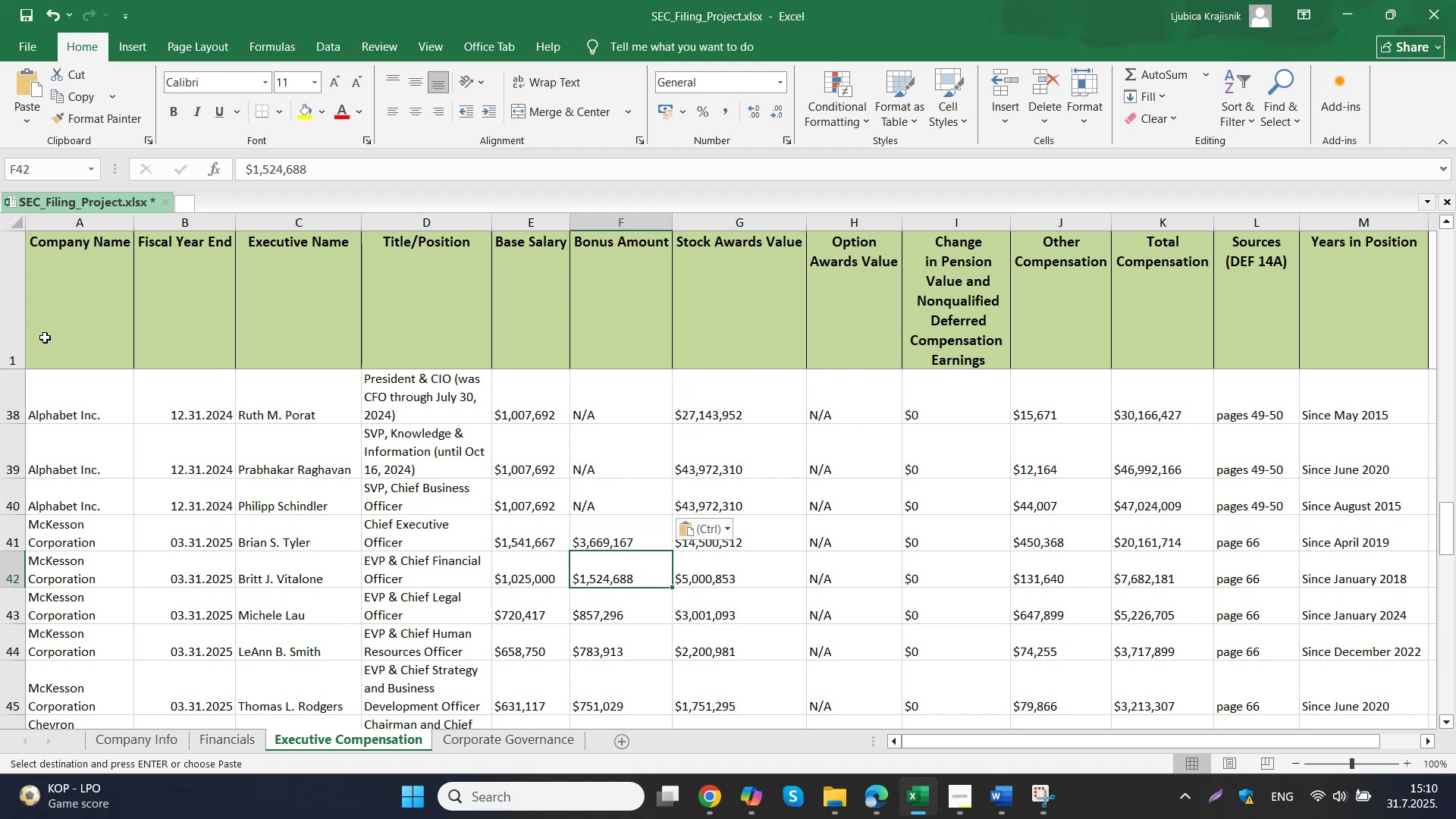 
key(ArrowUp)
 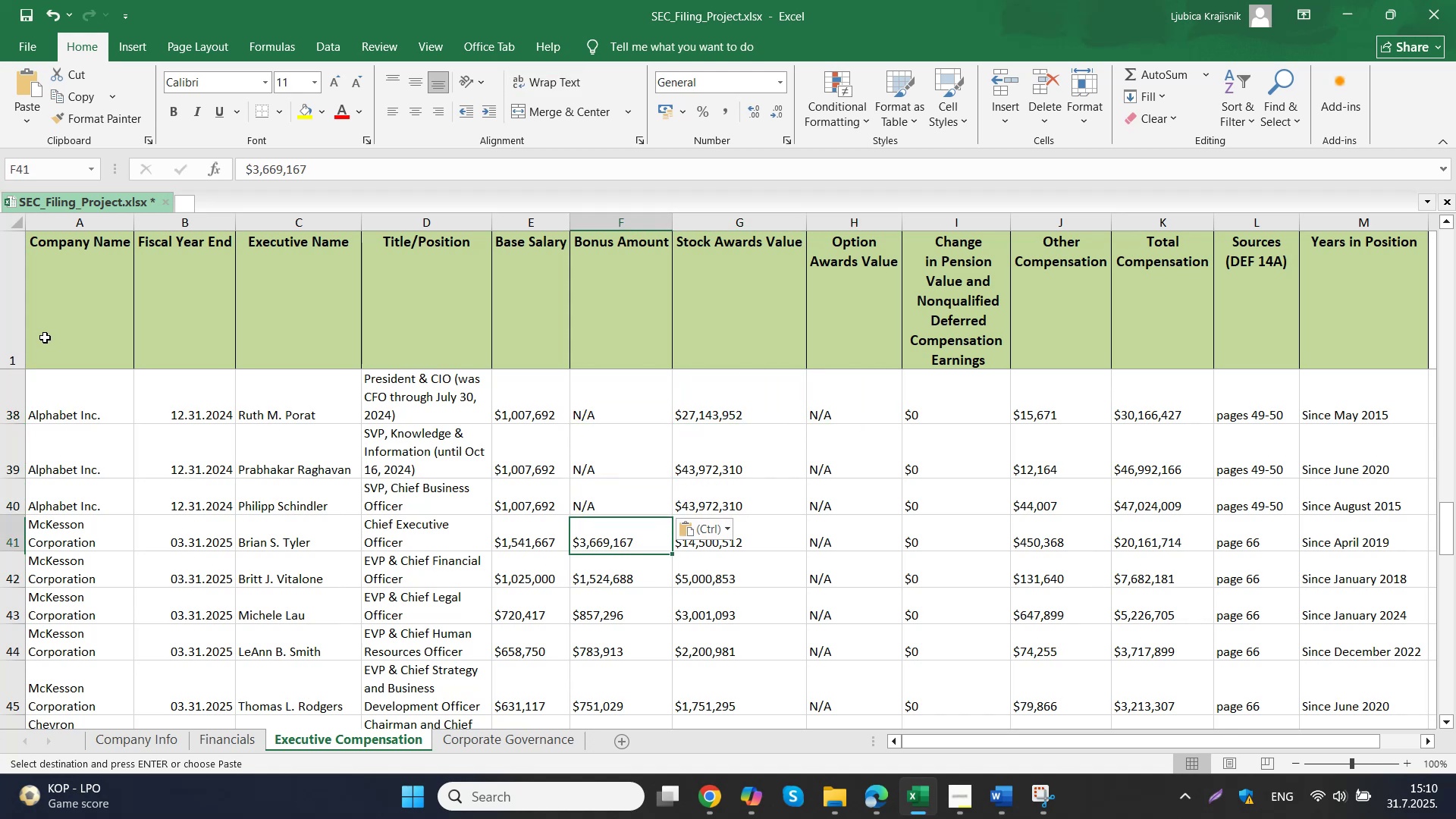 
key(ArrowUp)
 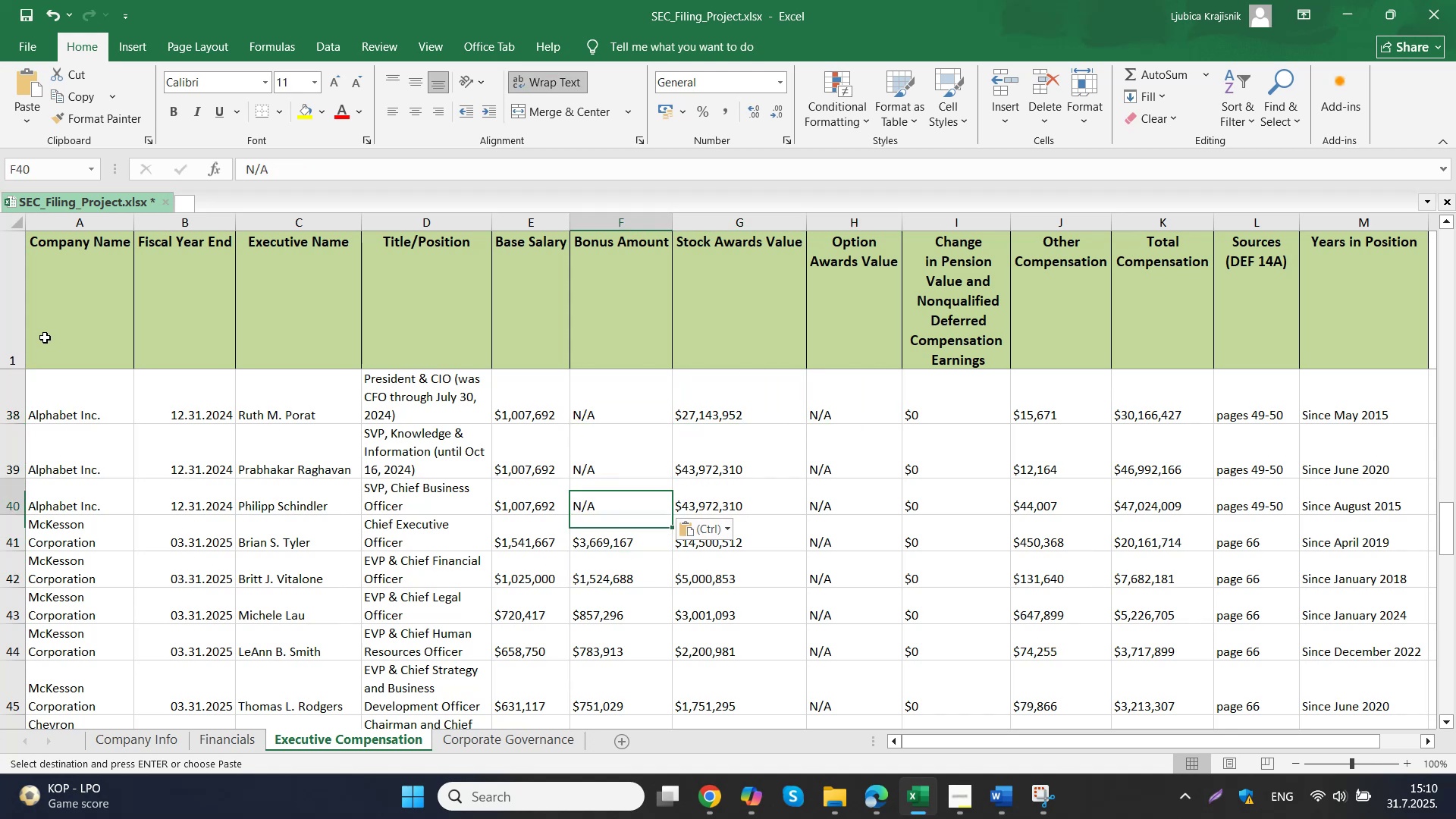 
key(ArrowRight)
 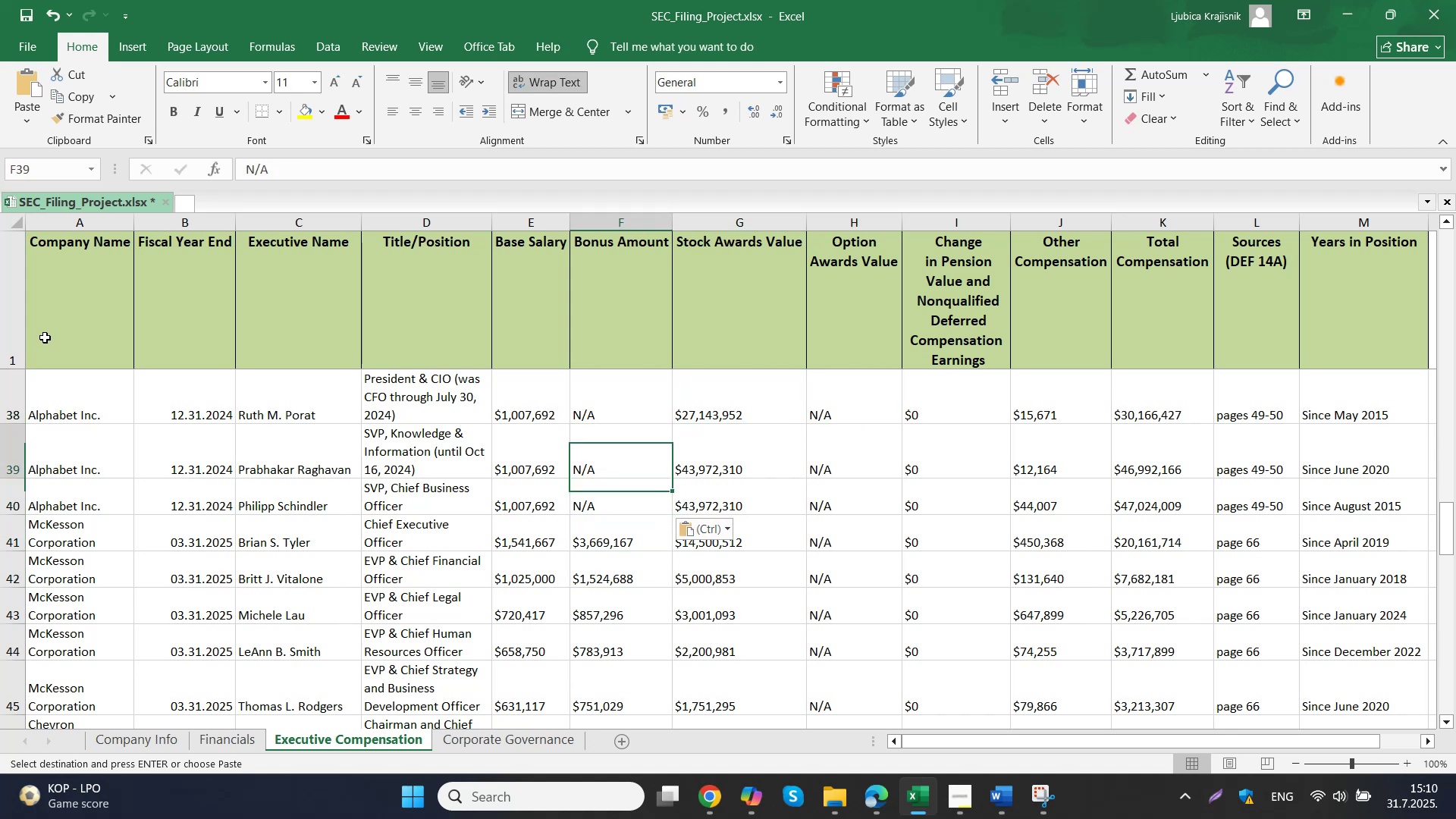 
key(ArrowRight)
 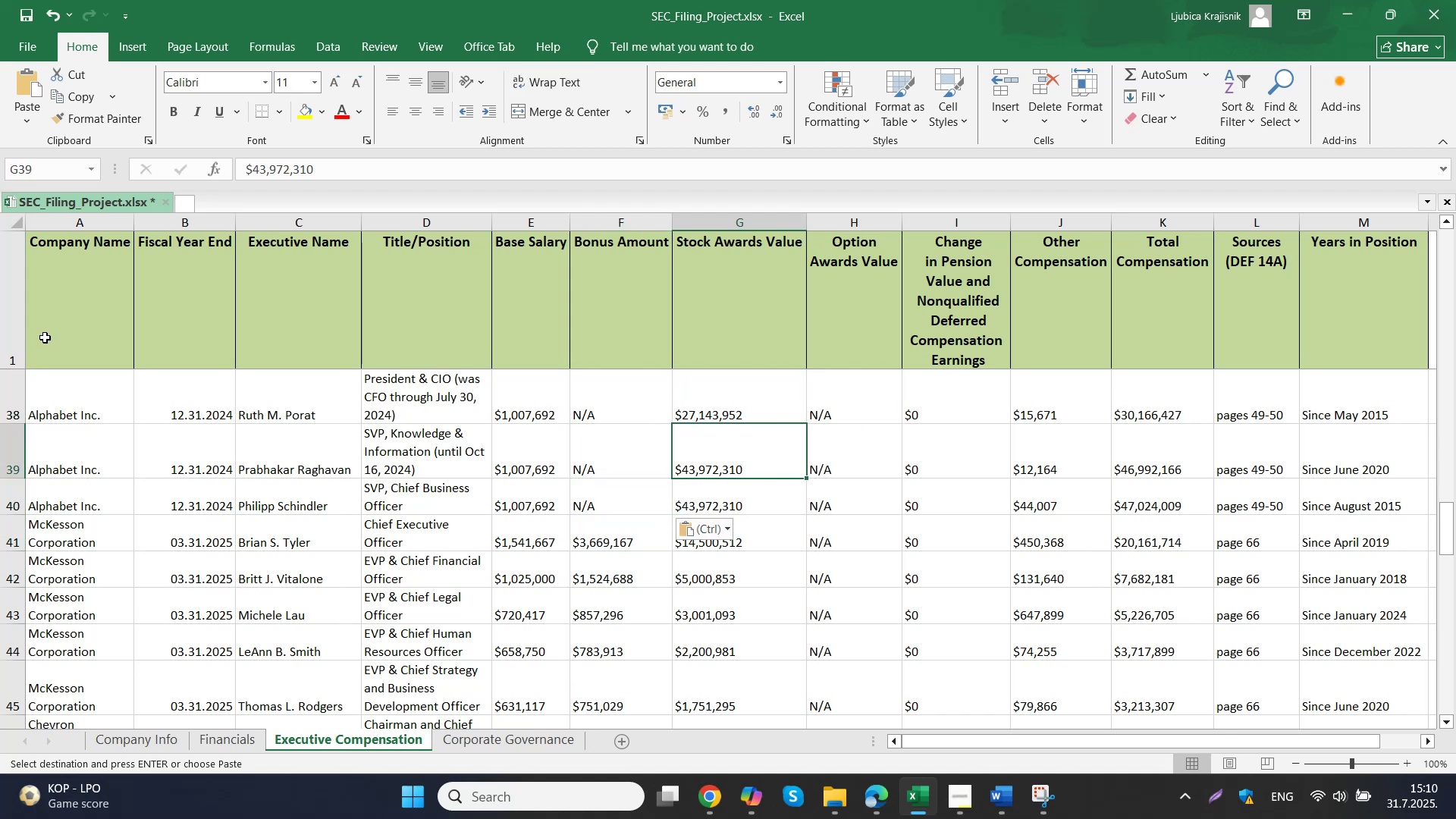 
key(ArrowUp)
 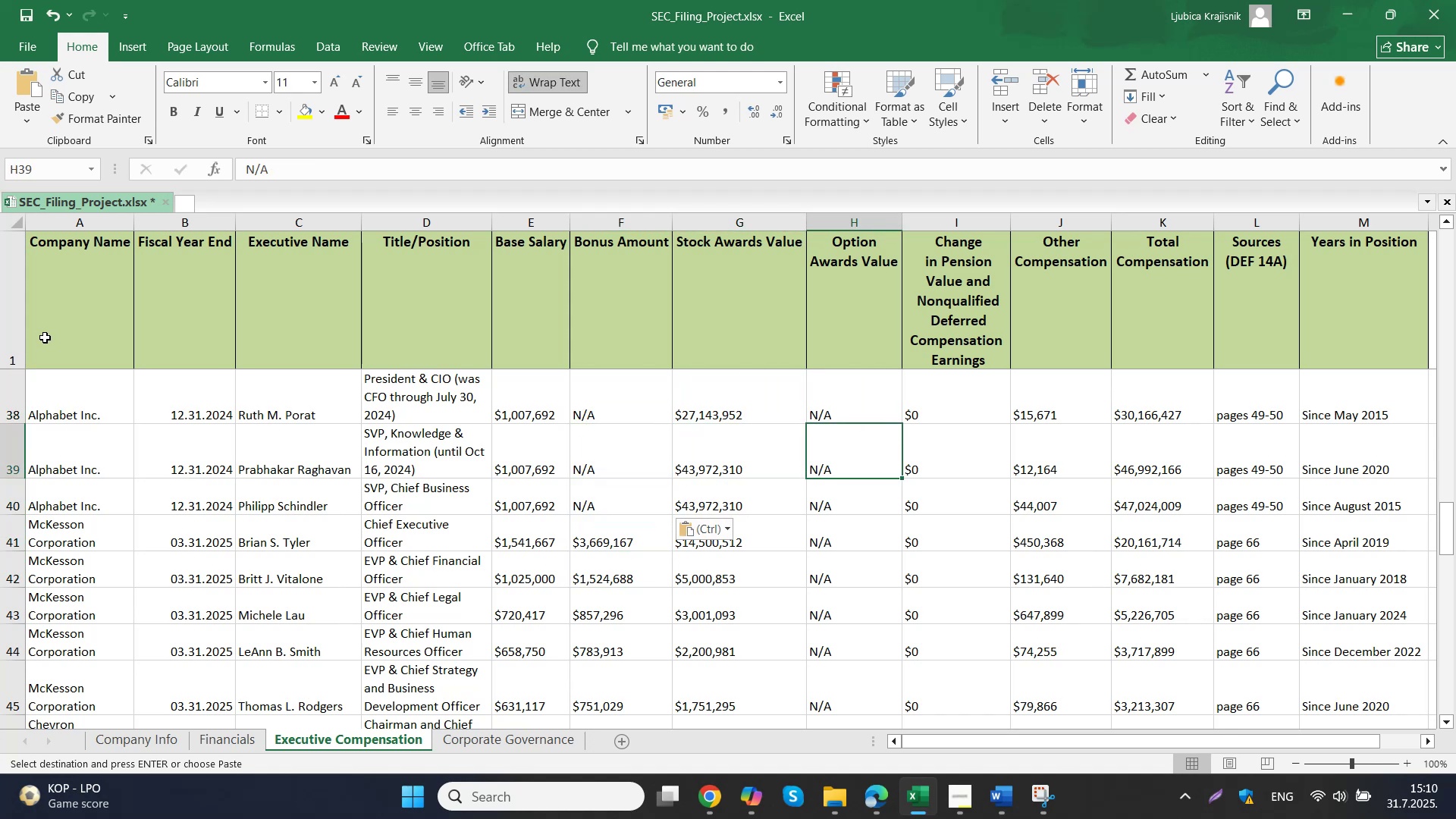 
key(ArrowUp)
 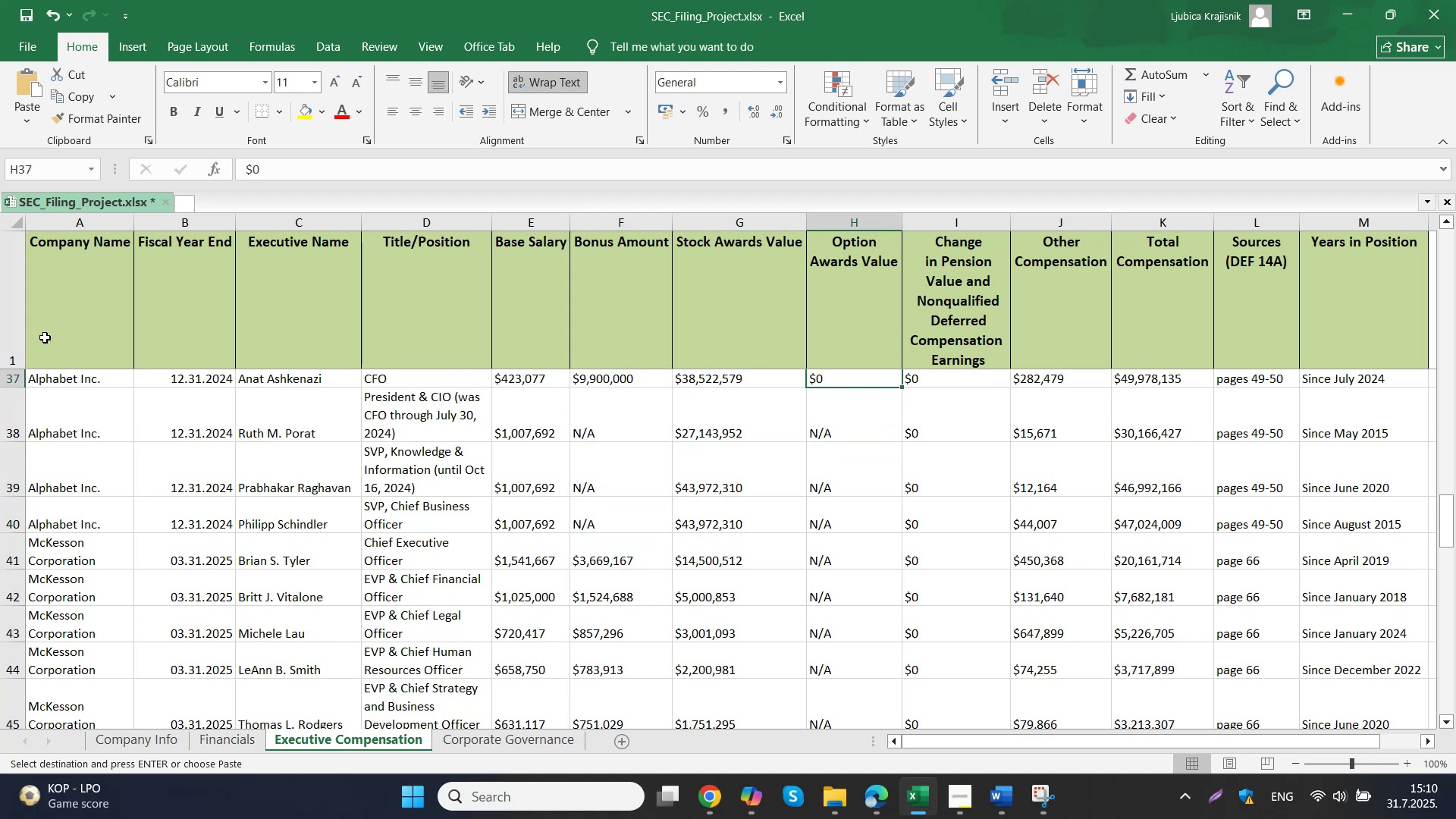 
key(Control+ControlLeft)
 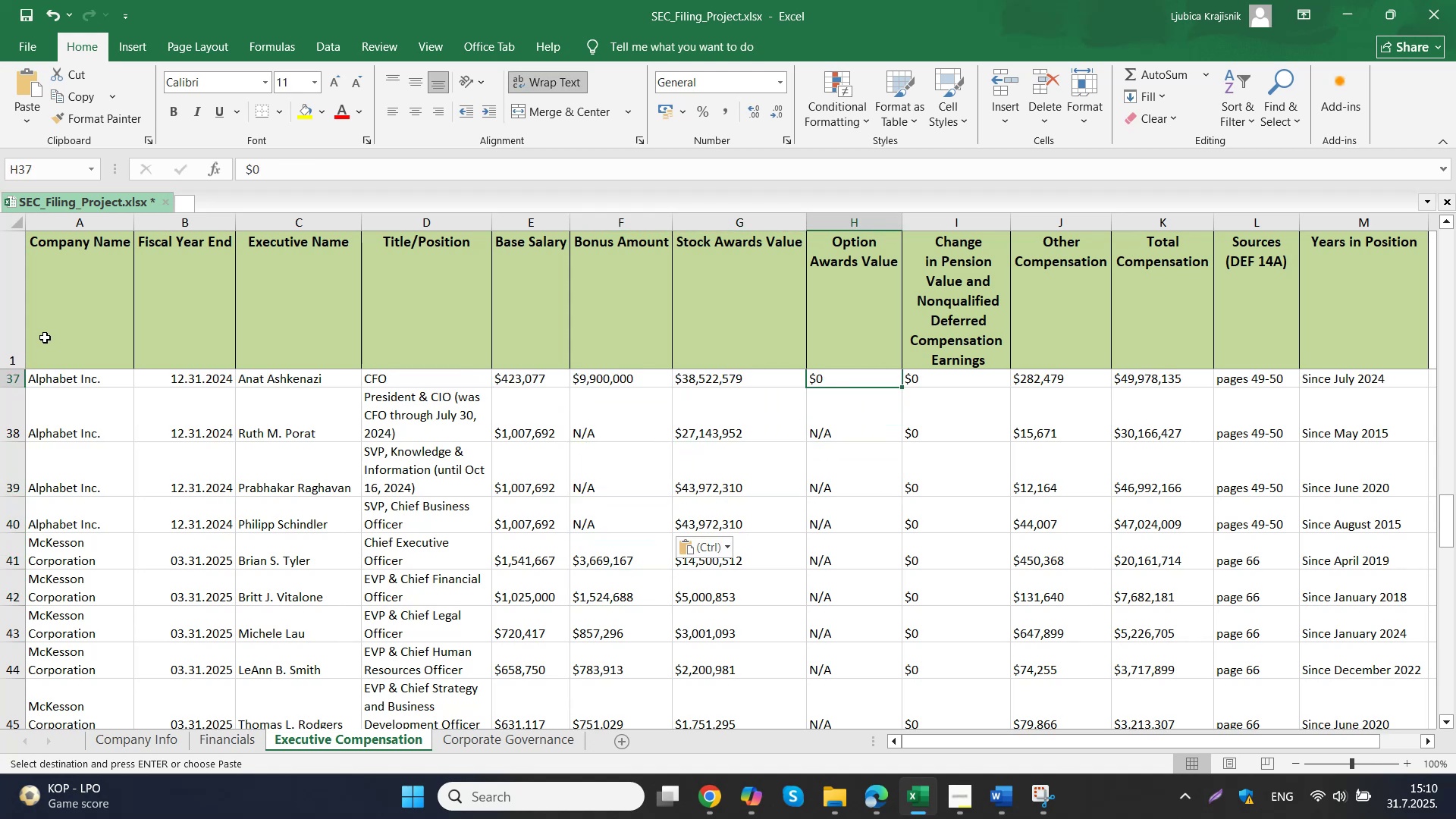 
key(Control+V)
 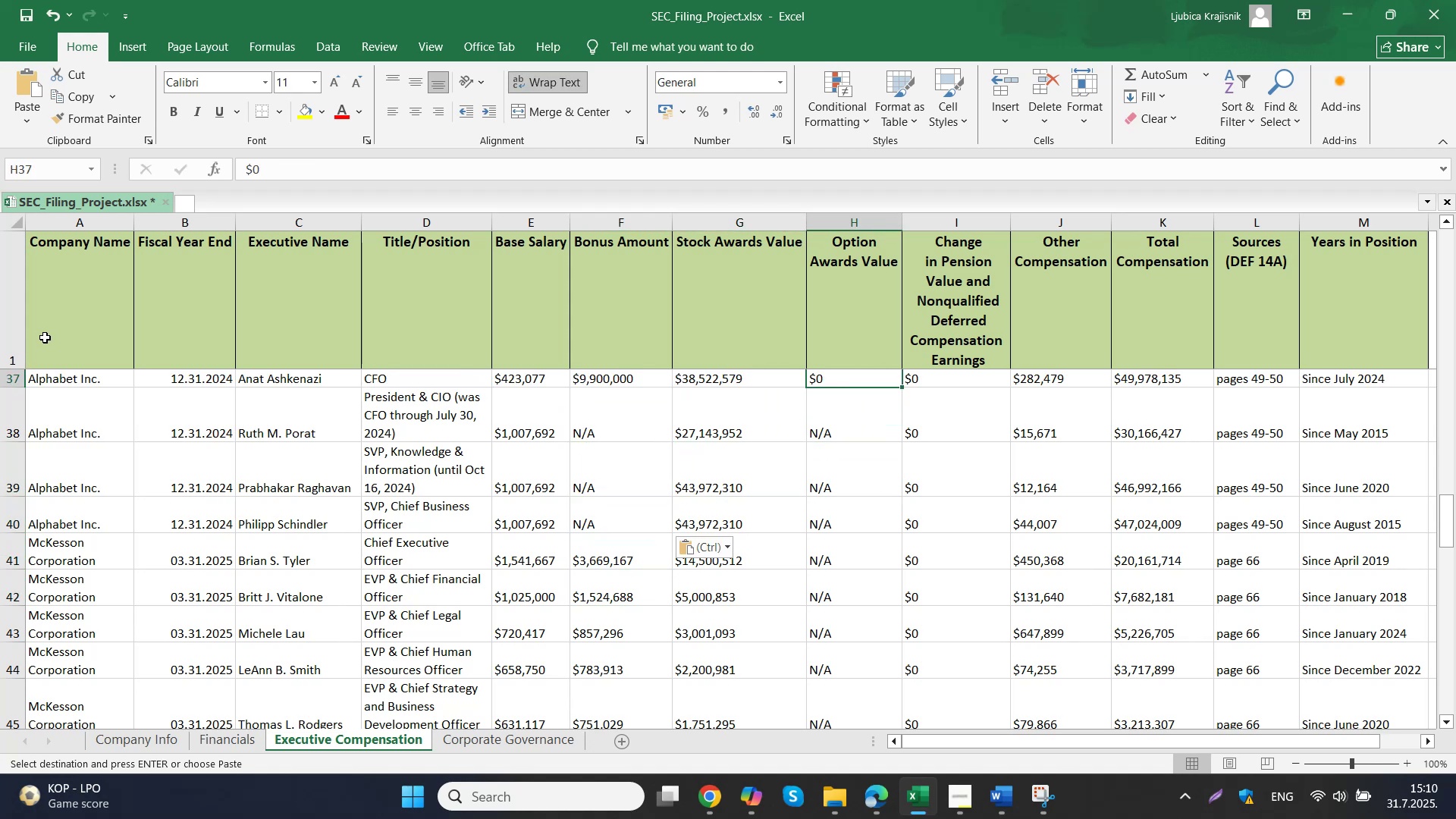 
key(ArrowUp)
 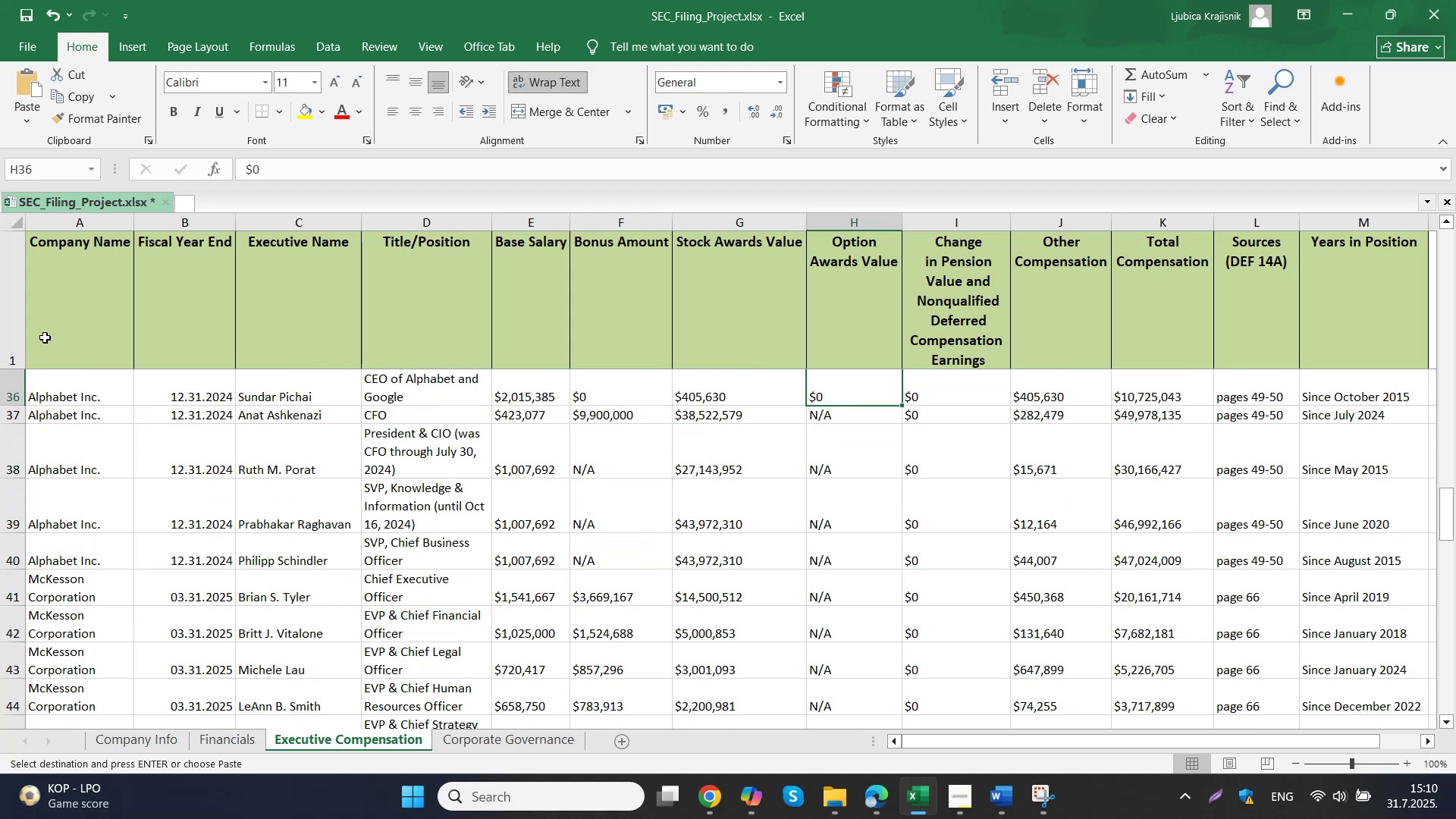 
key(Control+ControlLeft)
 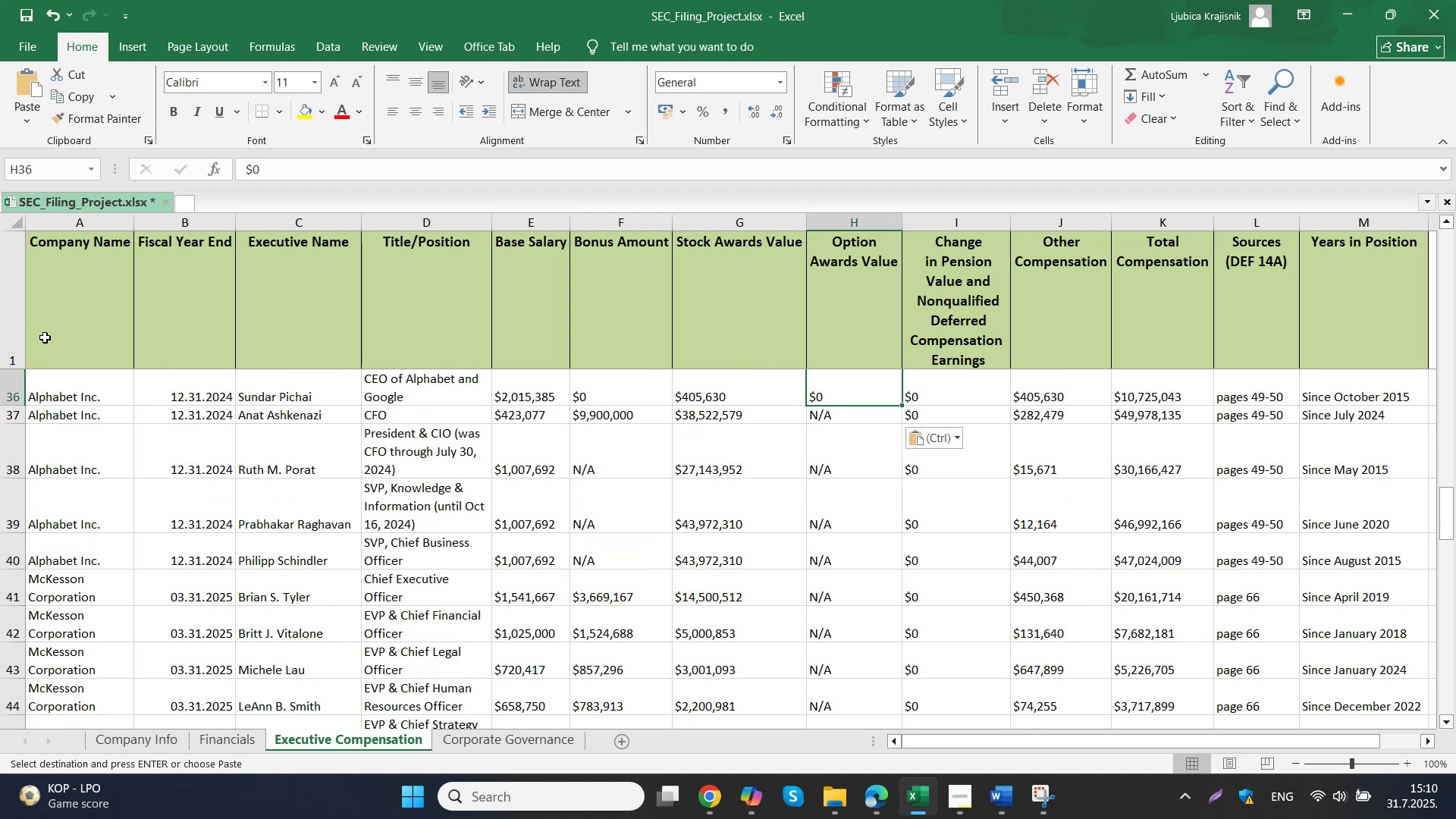 
key(Control+V)
 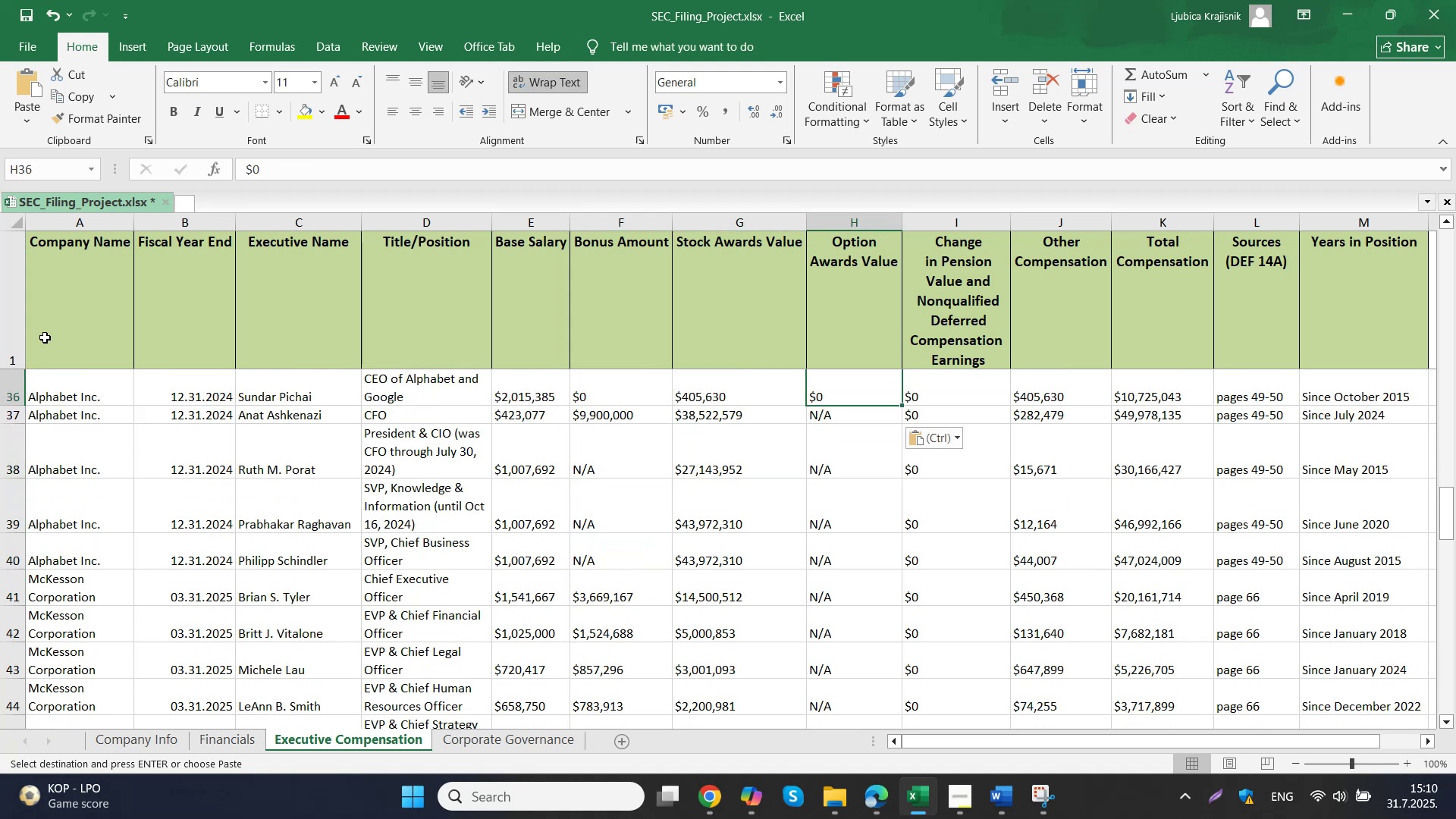 
key(ArrowLeft)
 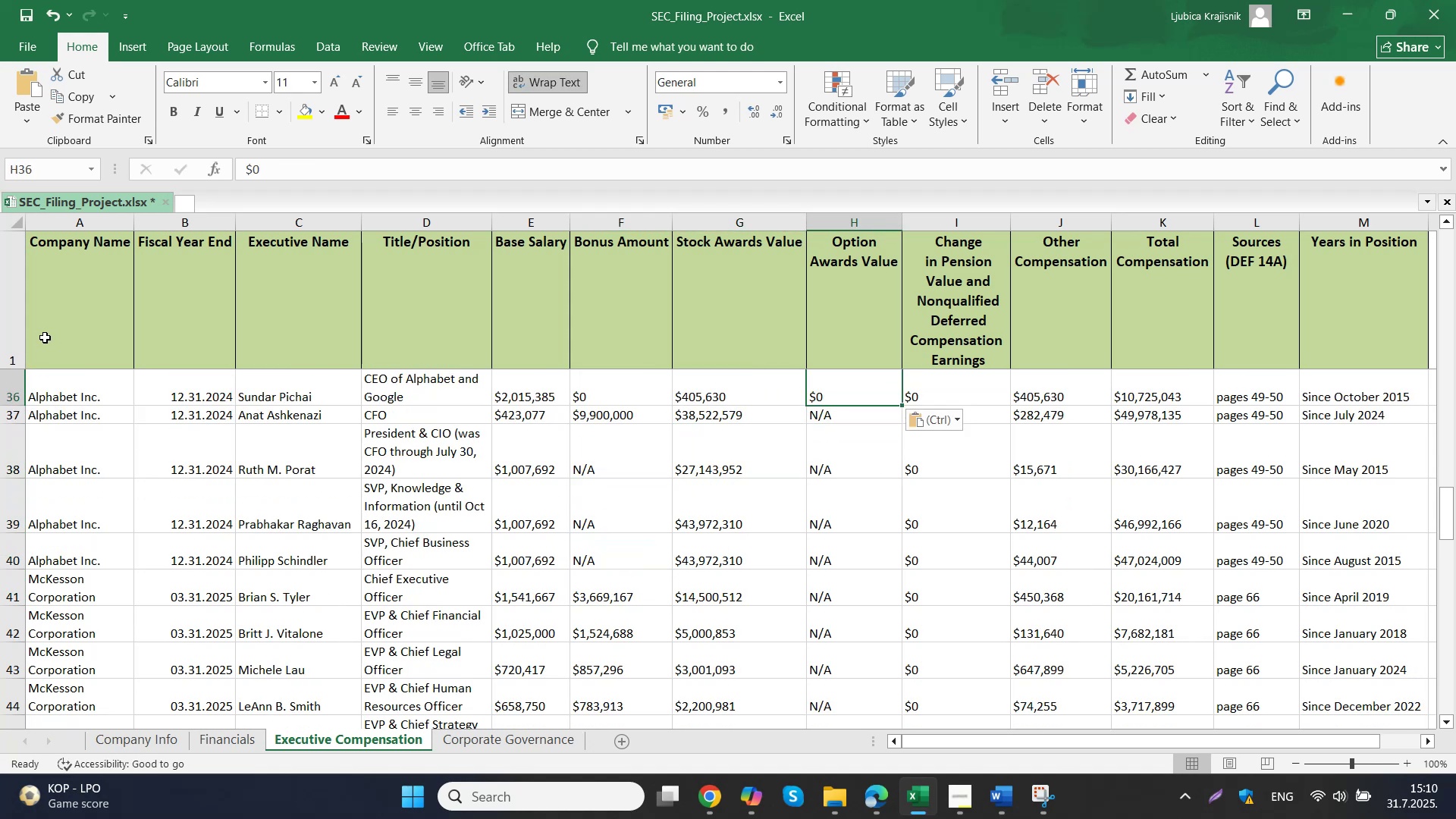 
key(ArrowLeft)
 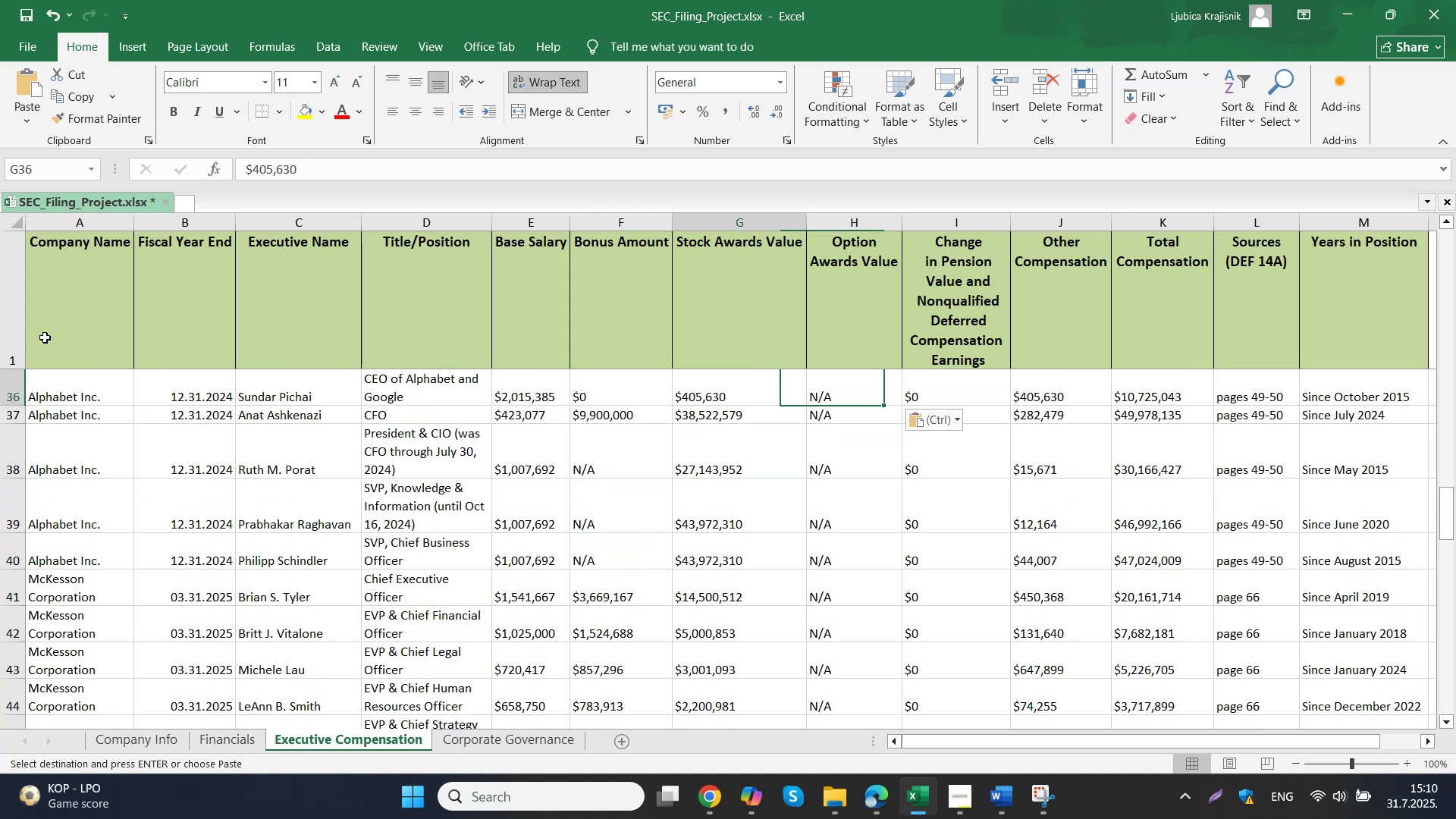 
key(ArrowLeft)
 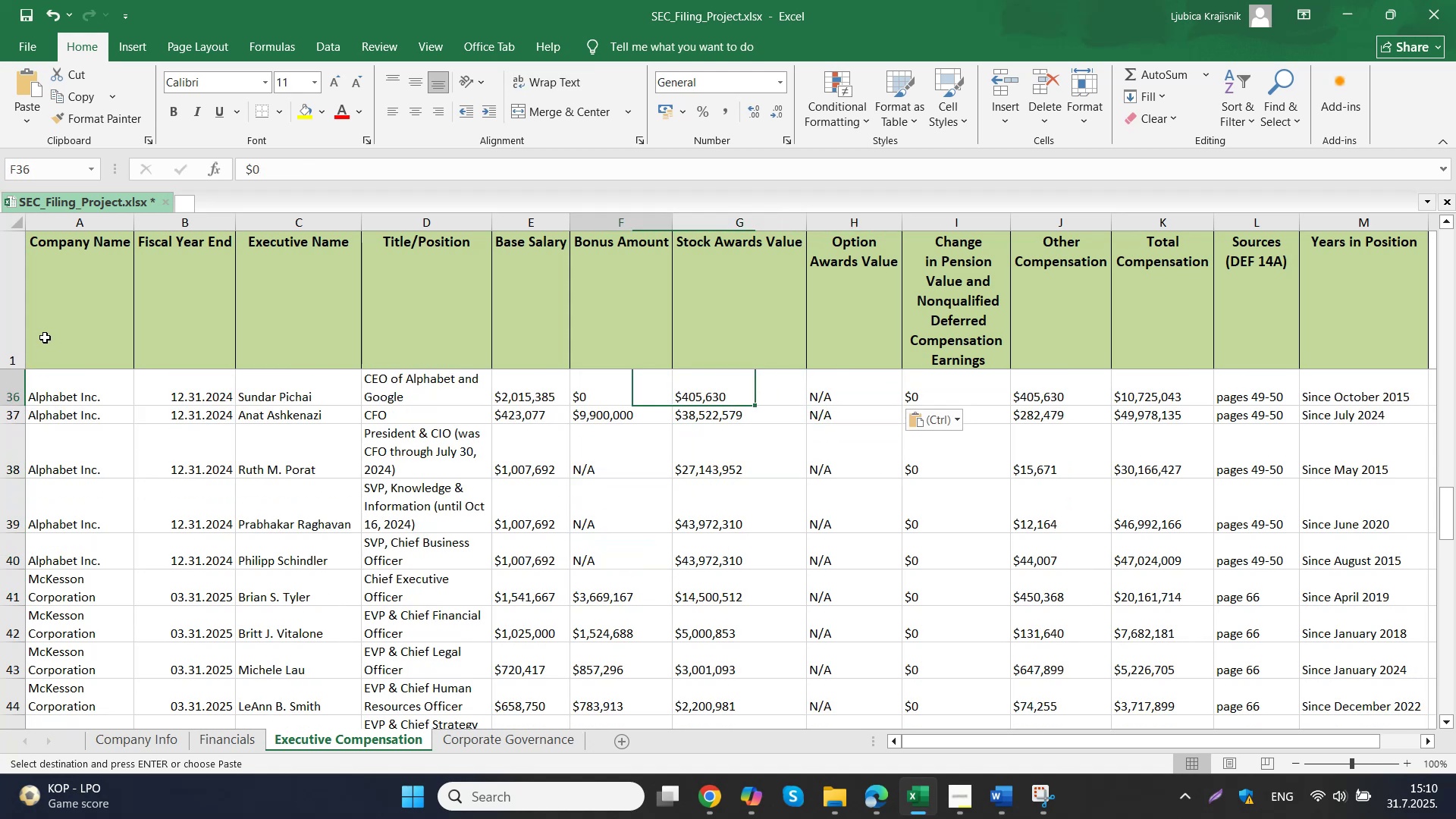 
key(ArrowRight)
 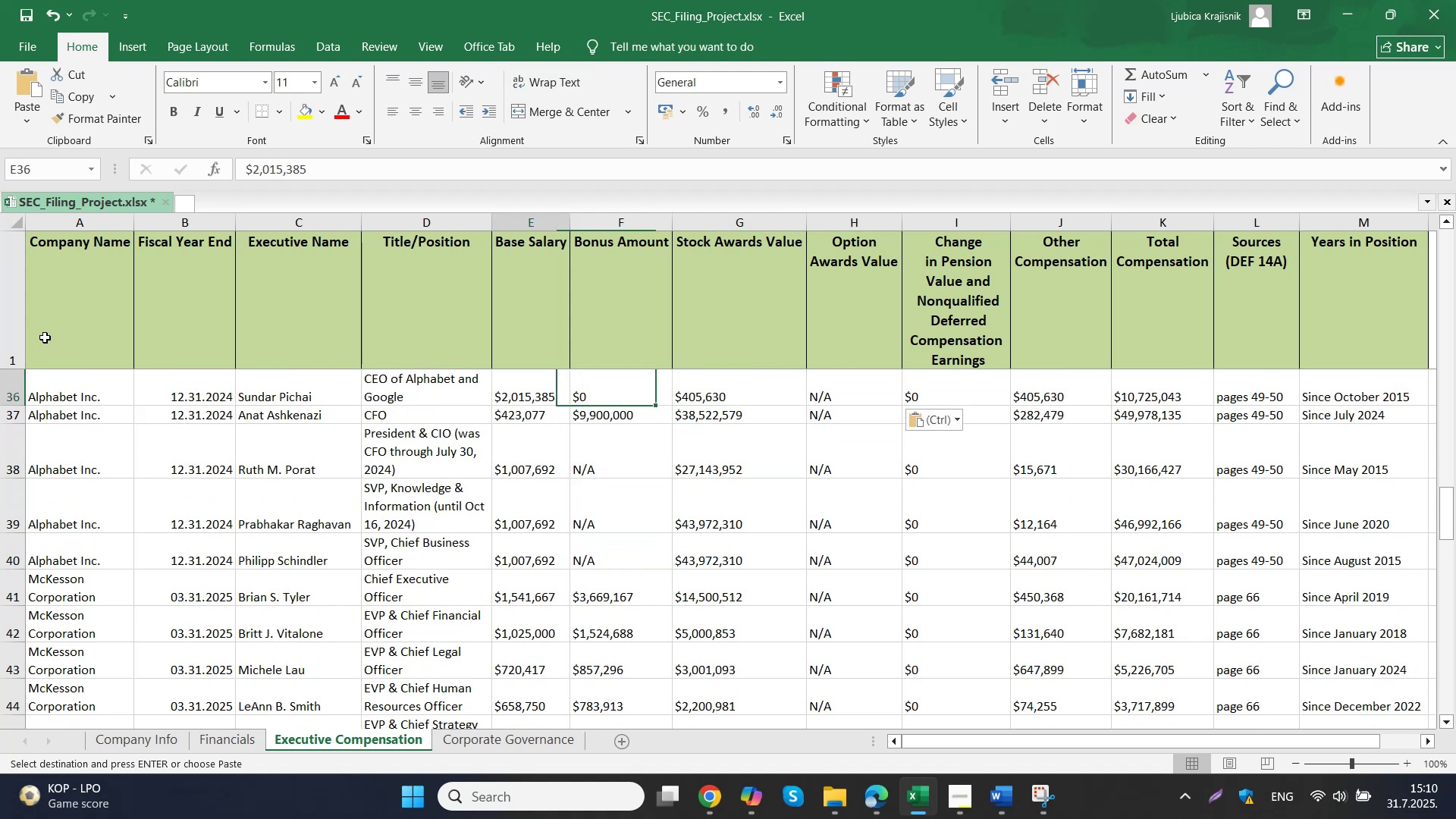 
key(Control+ControlLeft)
 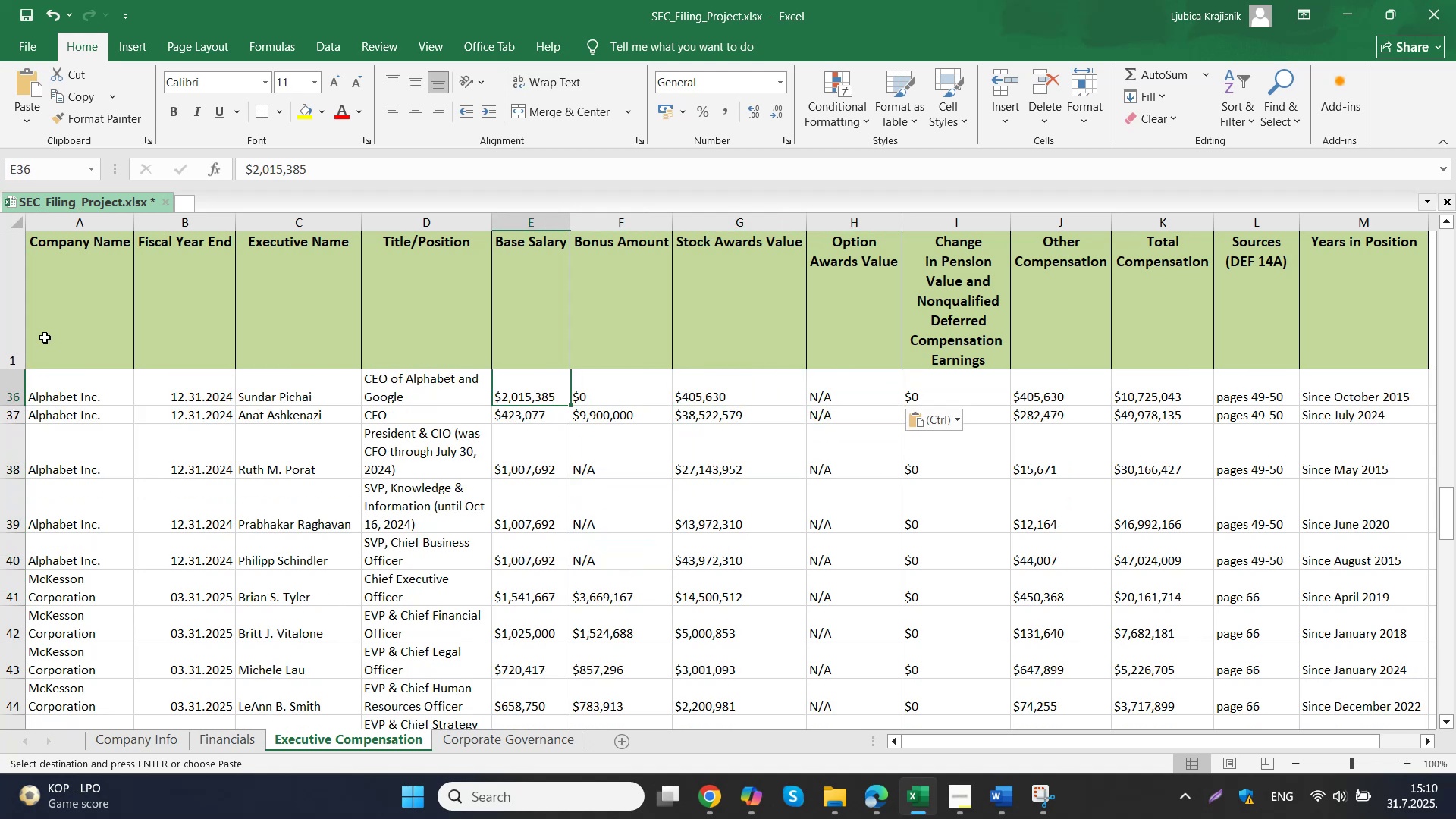 
key(Control+V)
 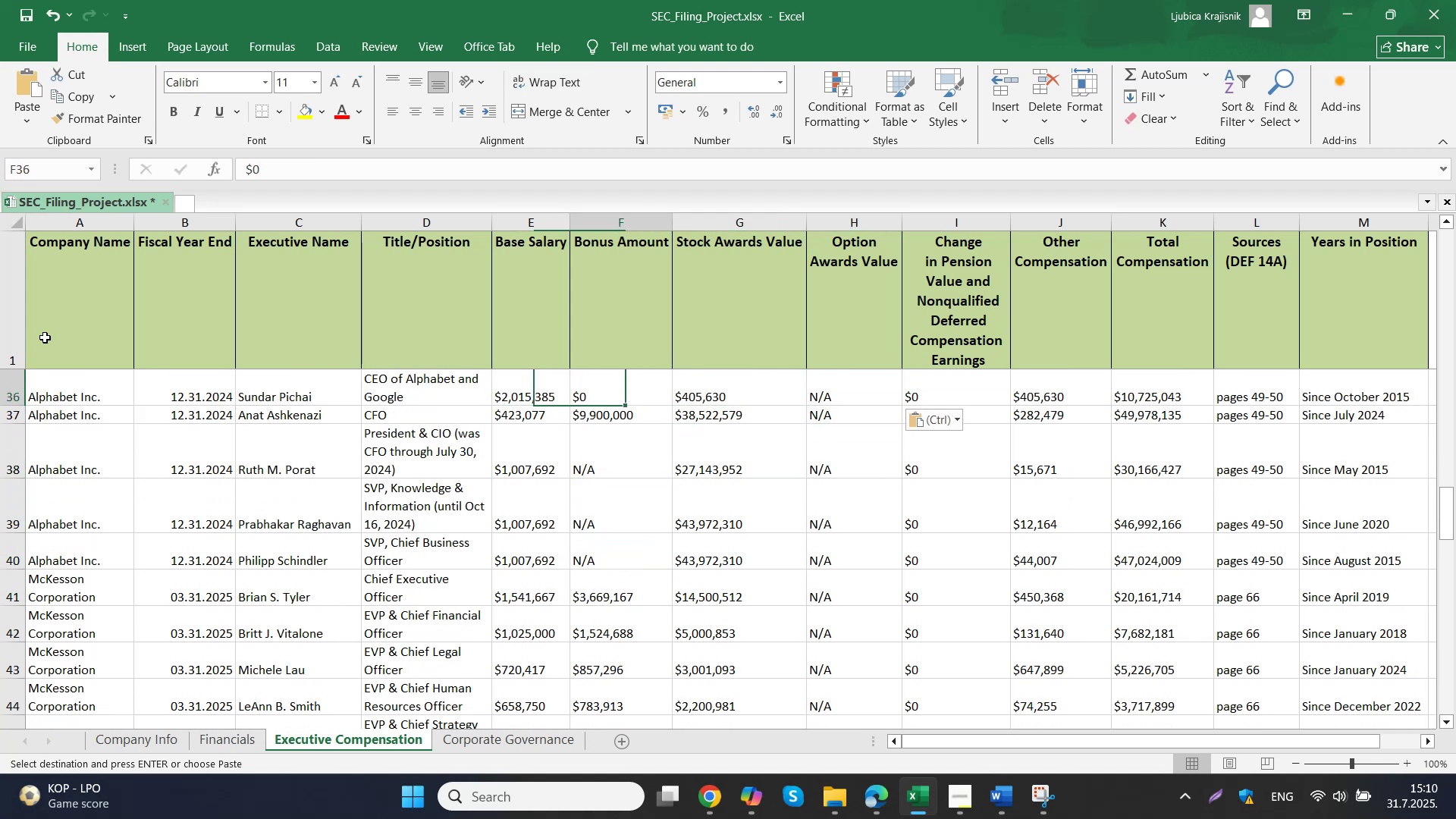 
key(ArrowUp)
 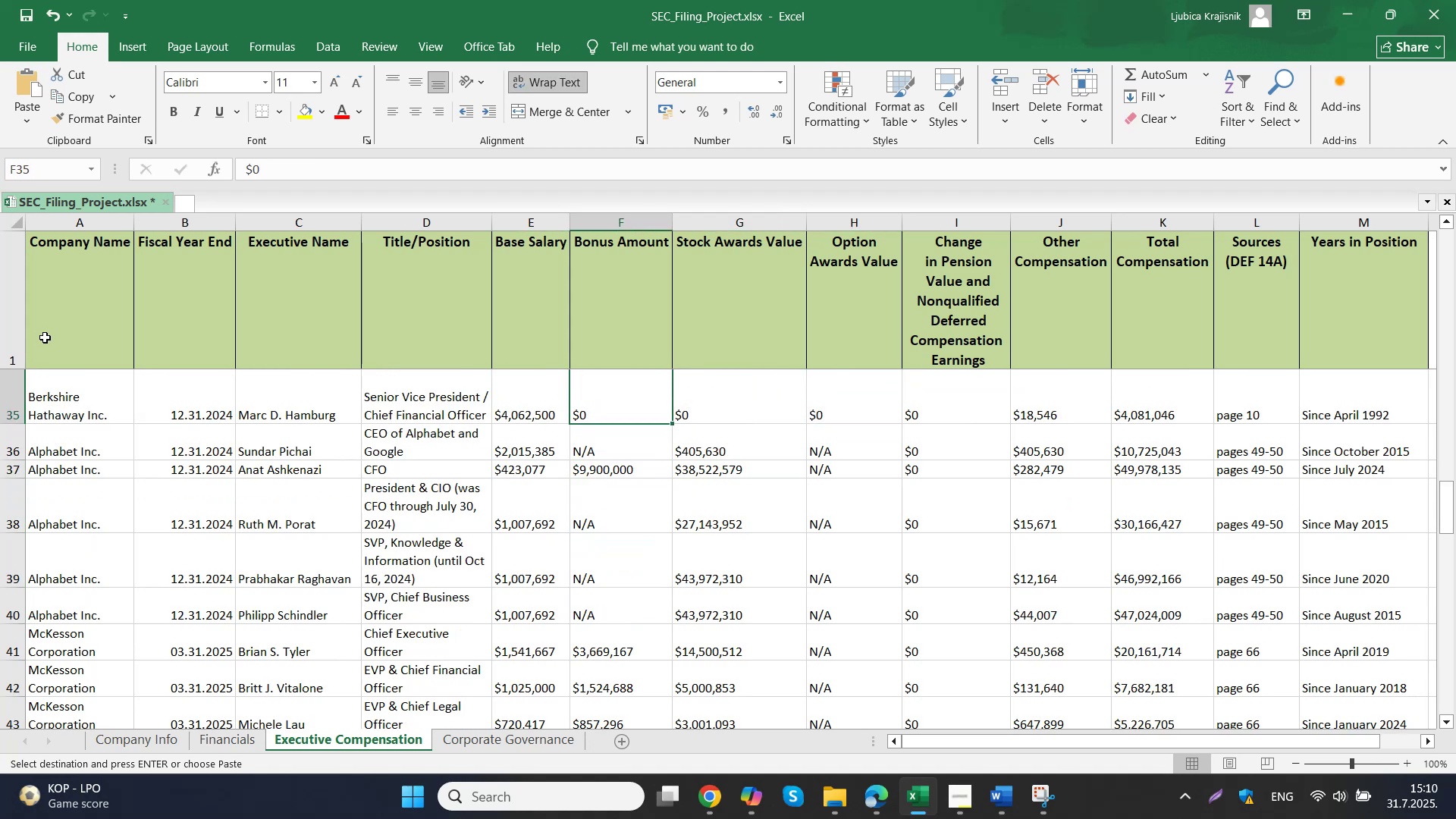 
key(Control+ControlLeft)
 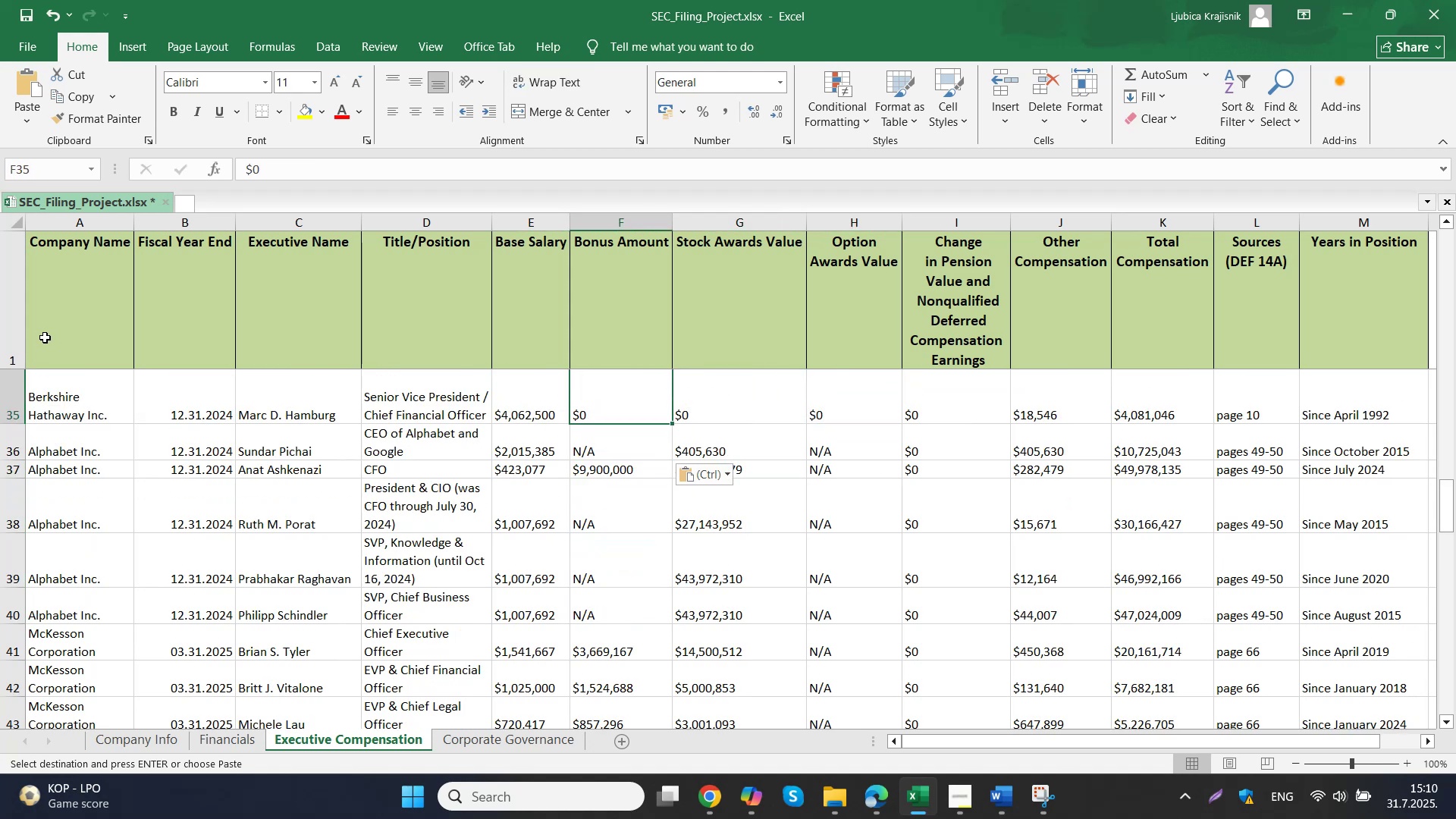 
key(Control+V)
 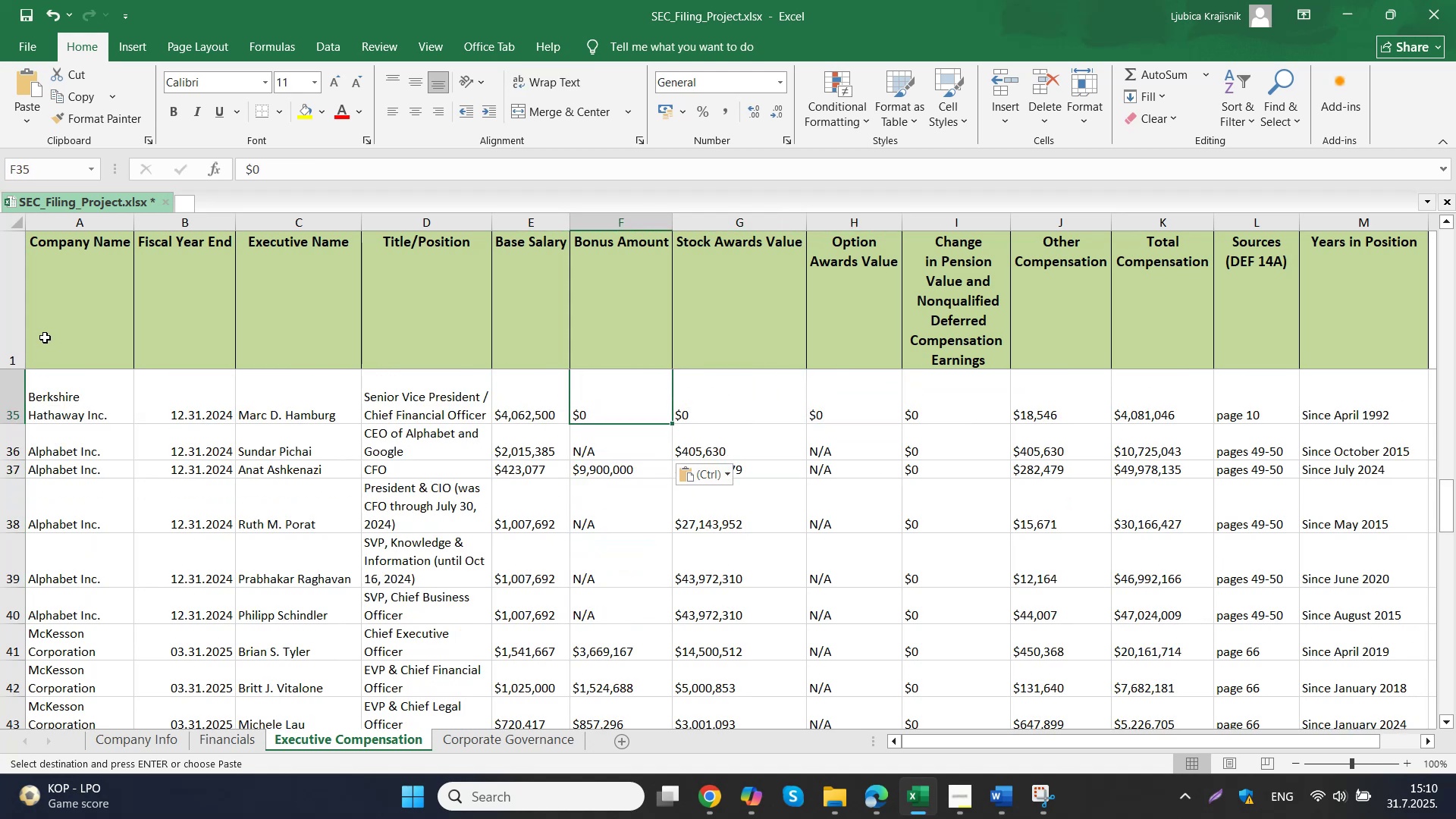 
key(ArrowRight)
 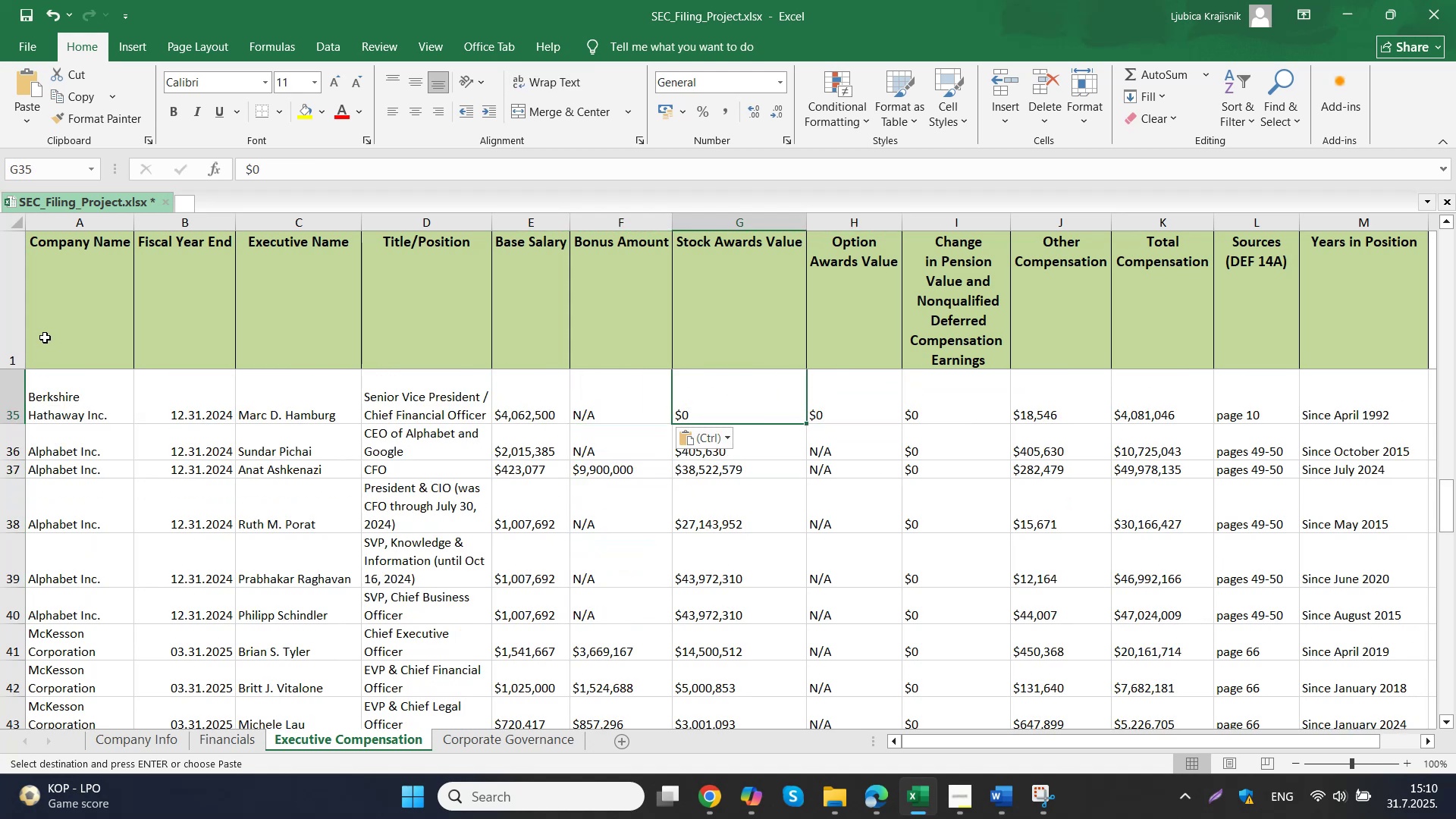 
key(Control+V)
 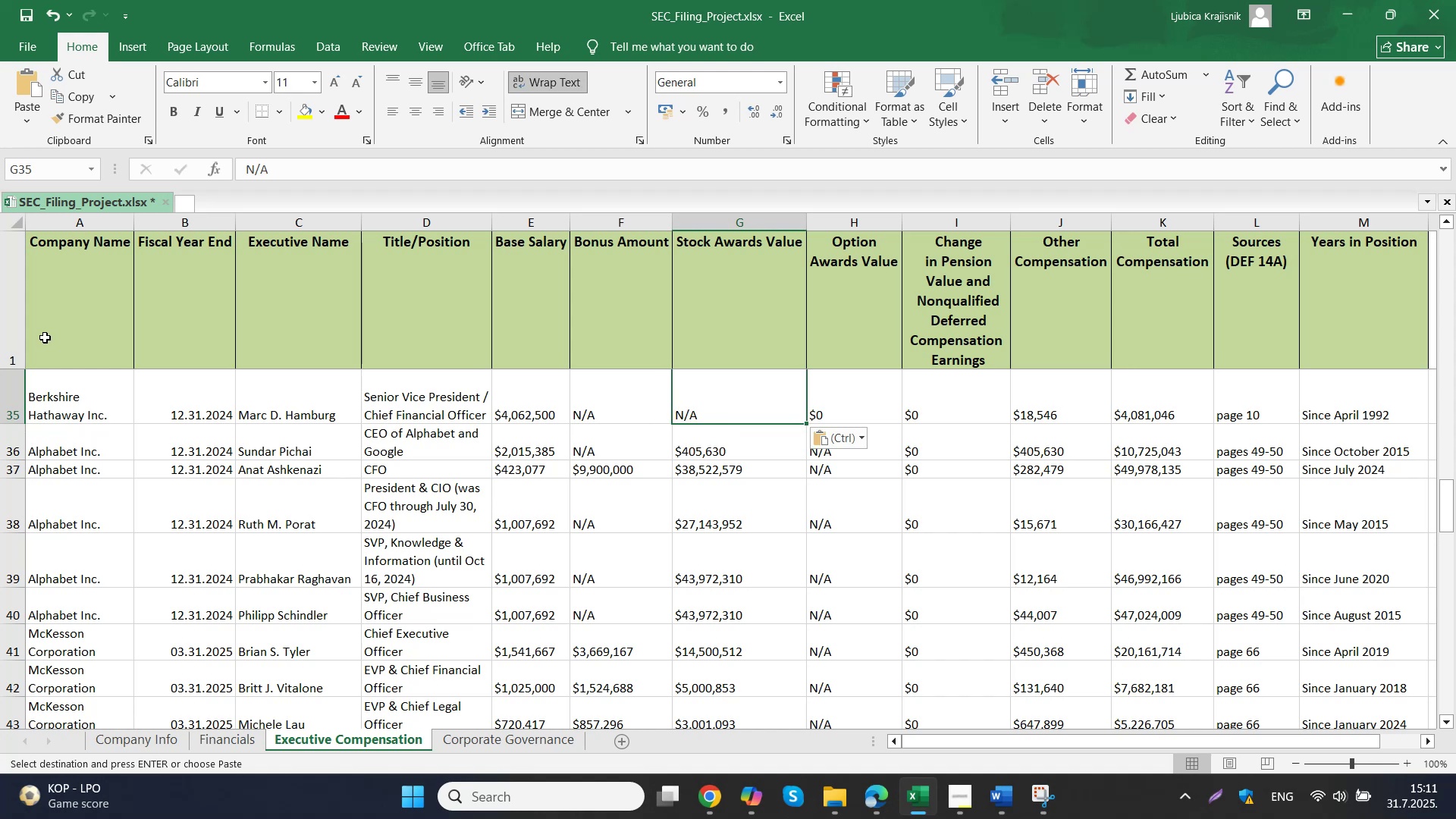 
wait(5.08)
 